 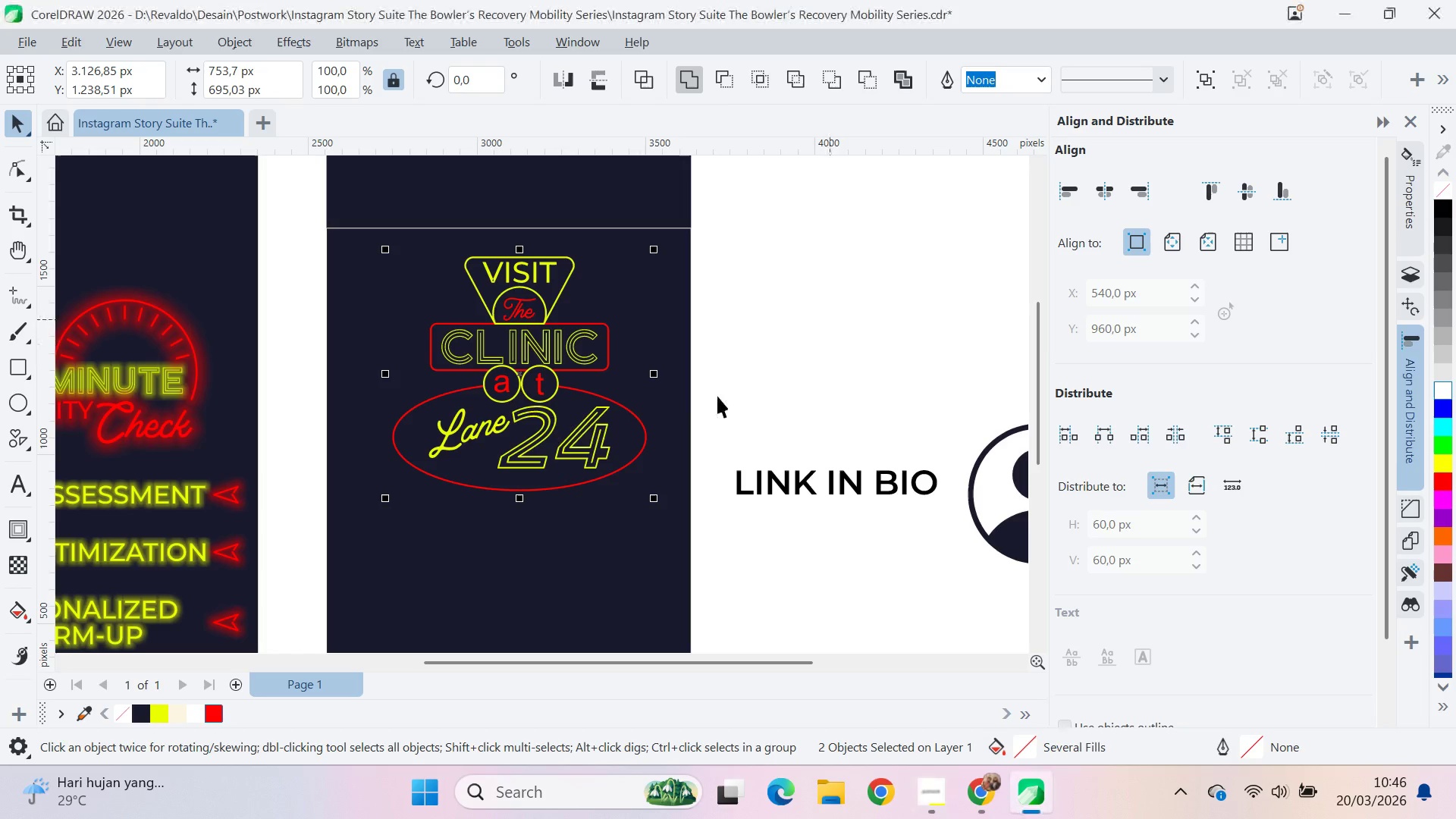 
scroll: coordinate [507, 271], scroll_direction: up, amount: 6.0
 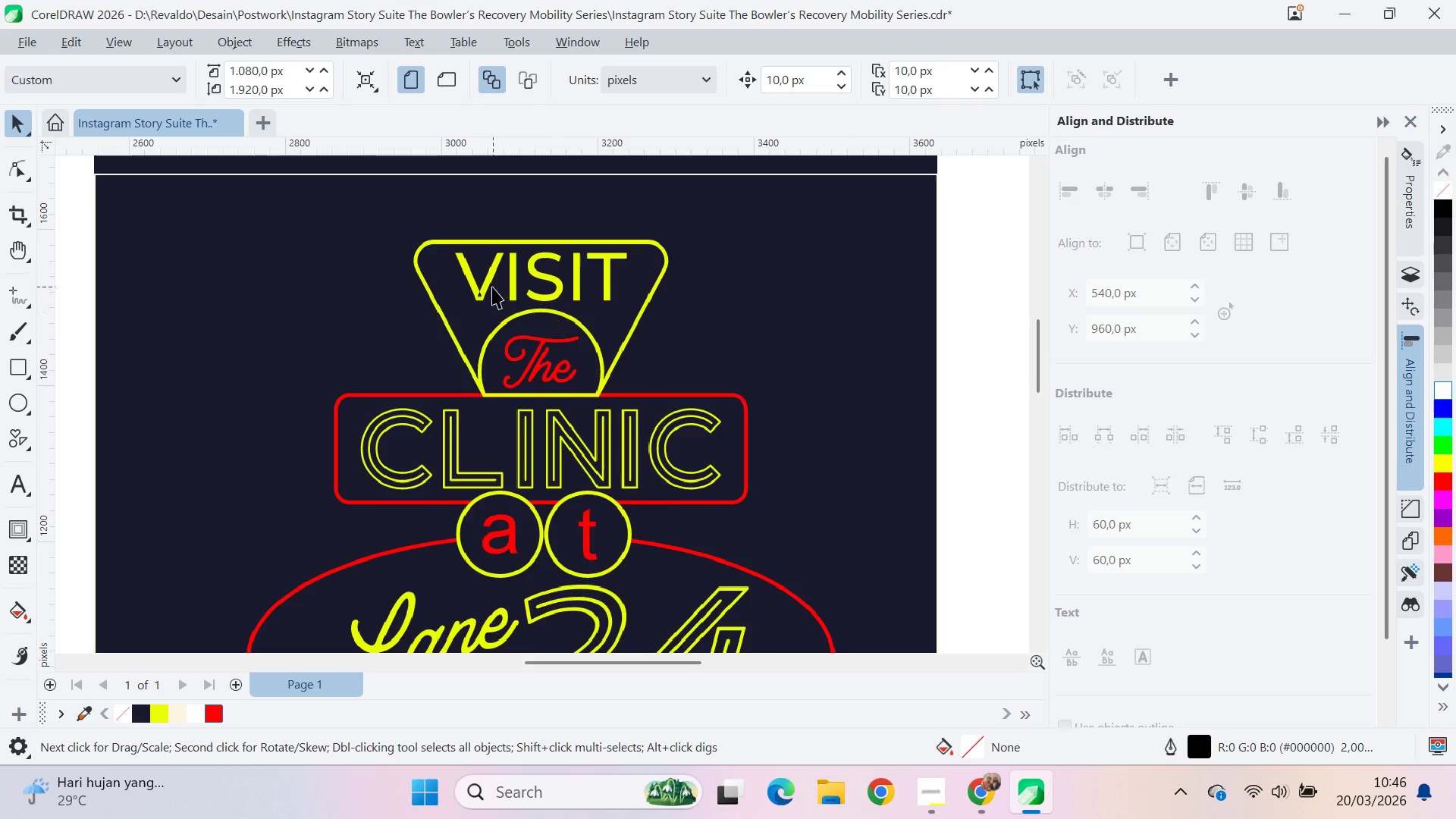 
left_click([484, 291])
 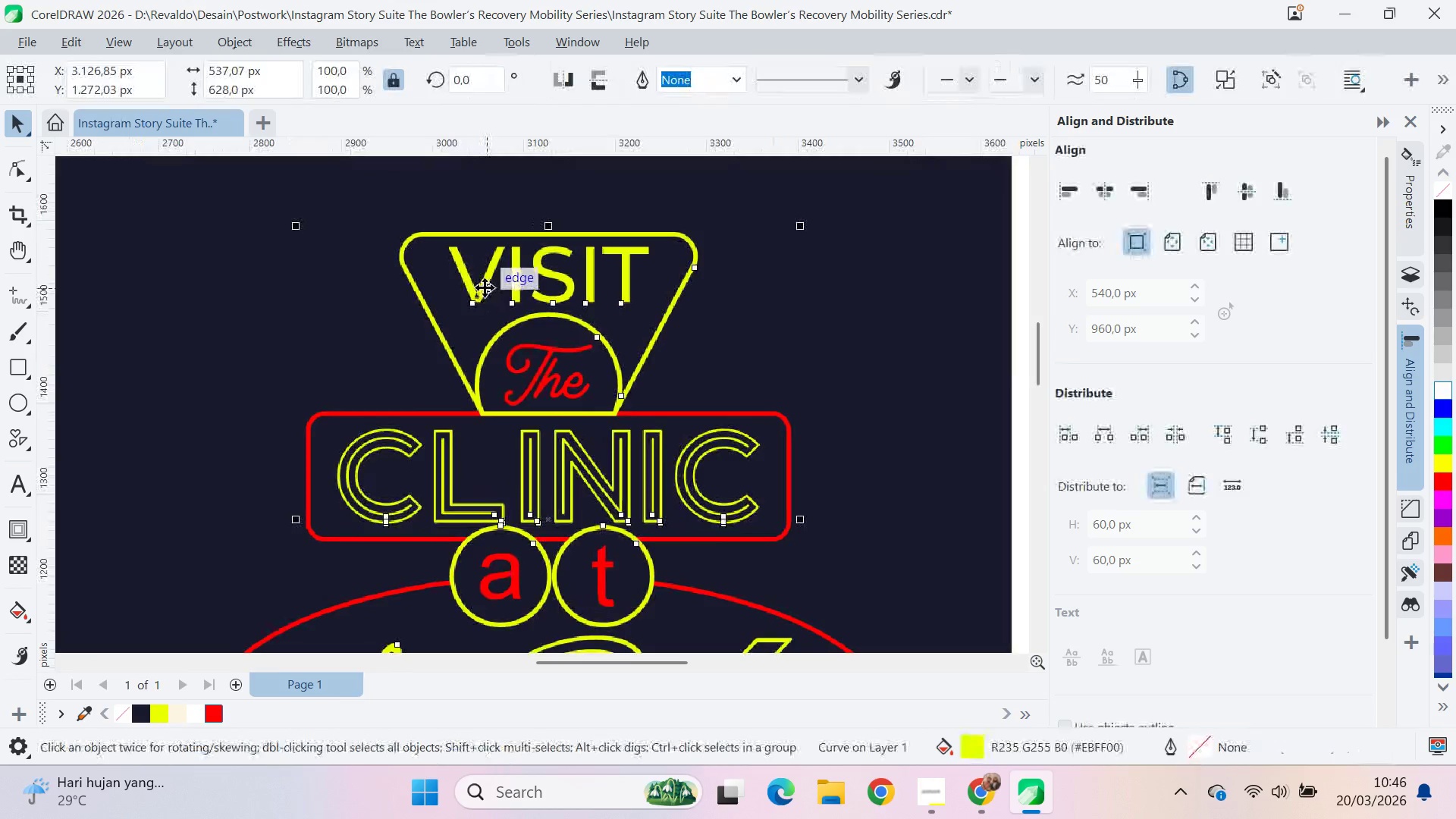 
scroll: coordinate [491, 283], scroll_direction: up, amount: 1.0
 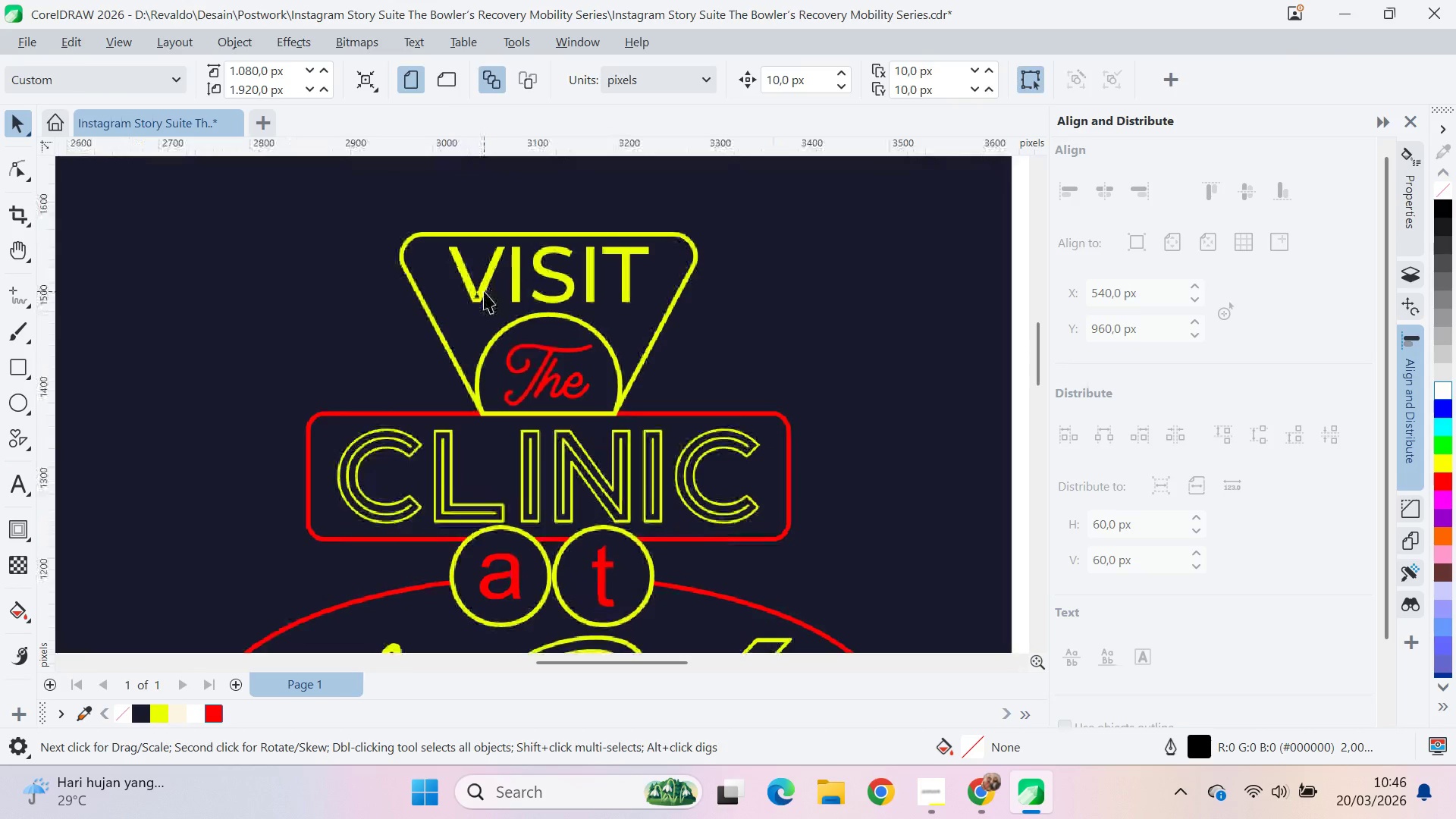 
key(A)
 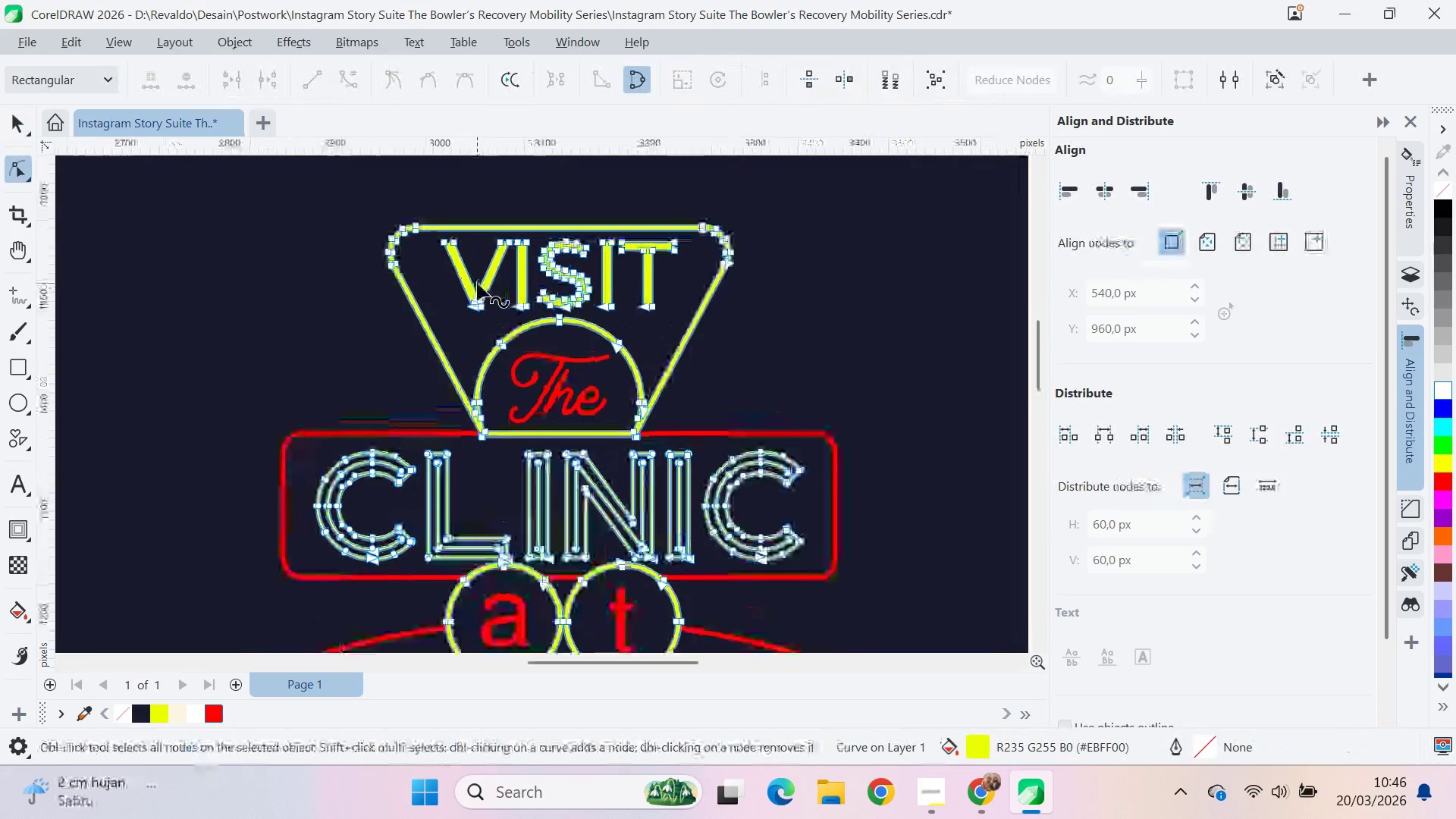 
scroll: coordinate [479, 286], scroll_direction: up, amount: 14.0
 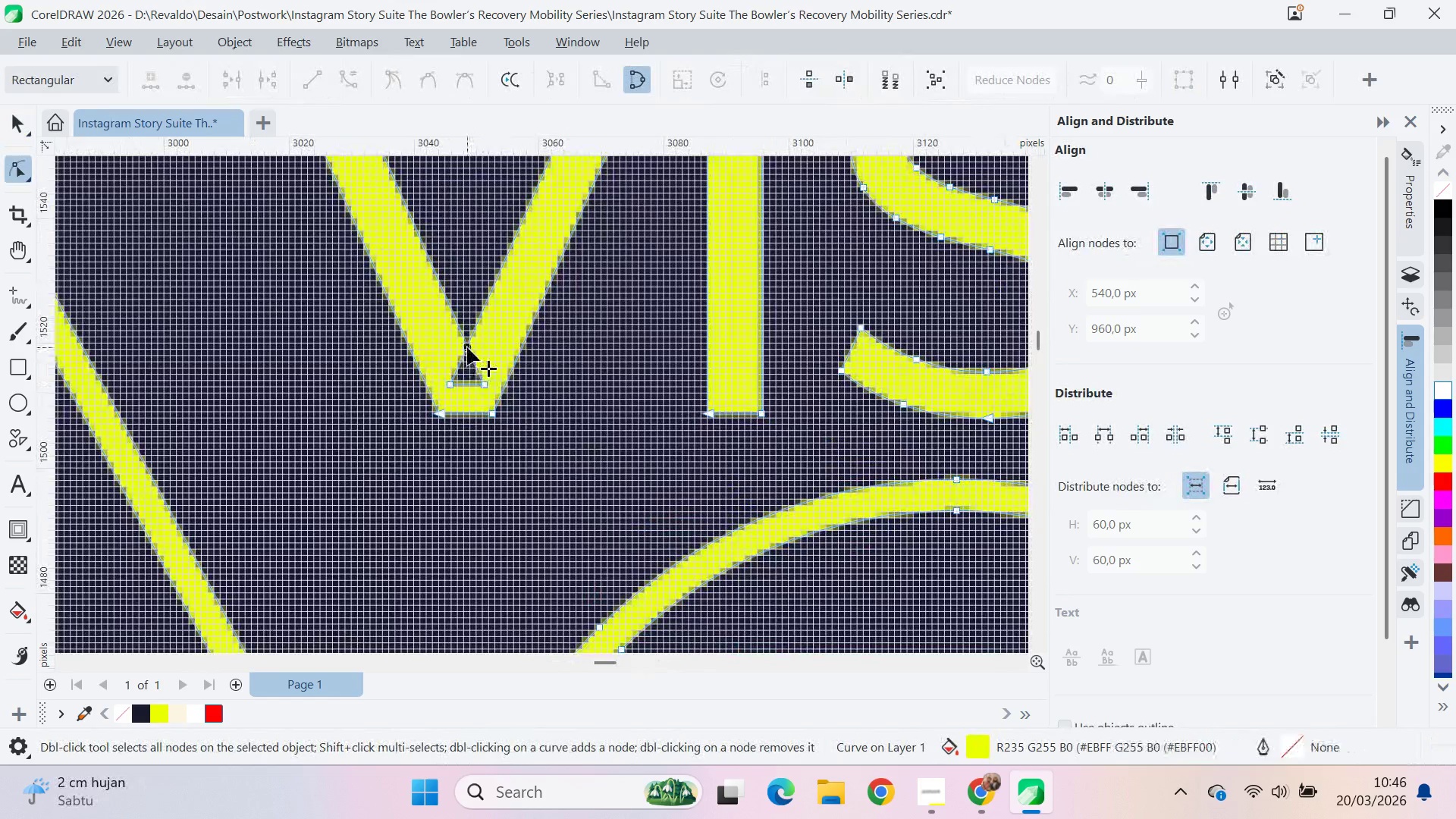 
double_click([467, 347])
 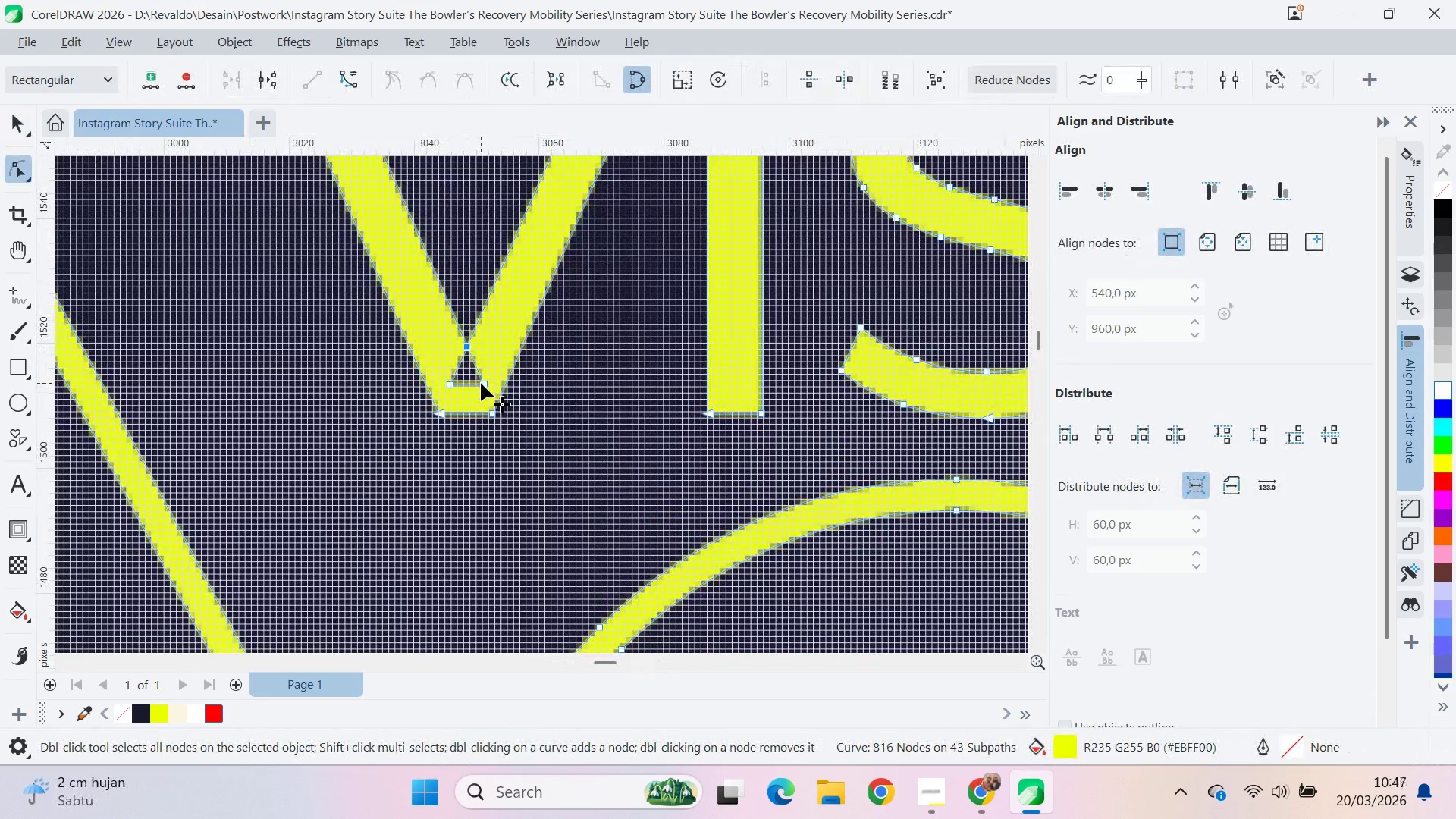 
double_click([481, 383])
 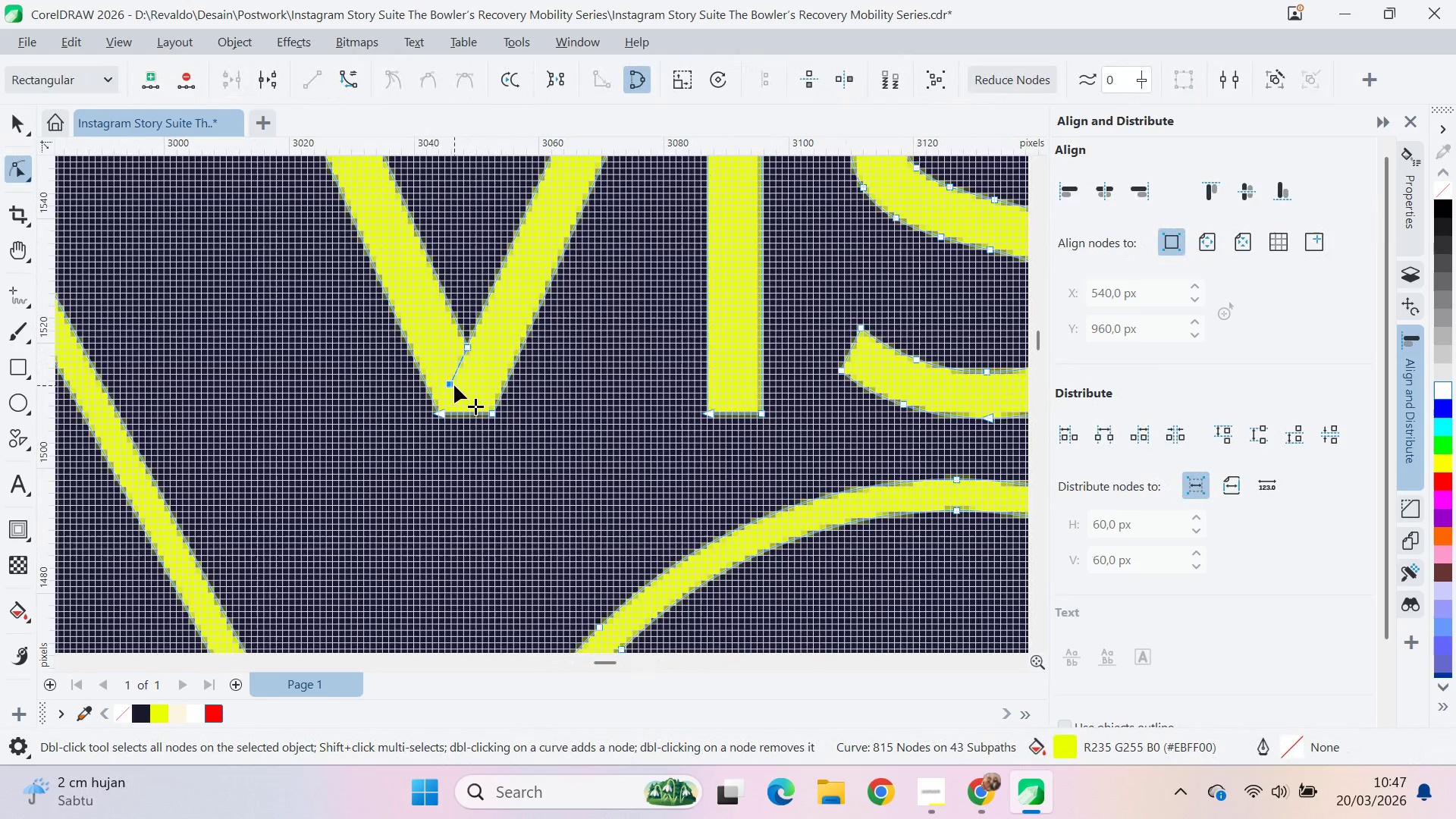 
double_click([454, 385])
 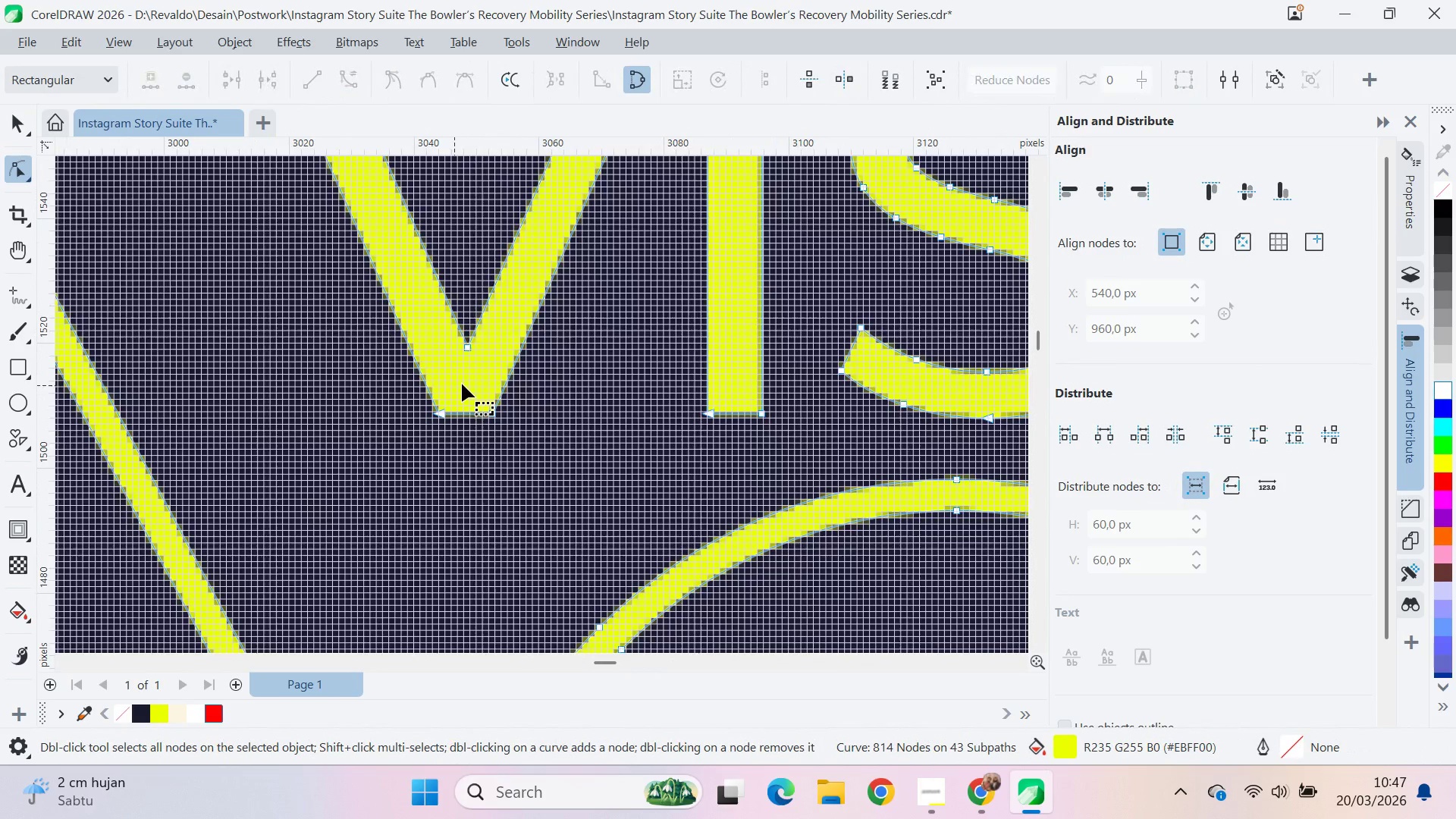 
hold_key(key=ShiftLeft, duration=0.83)
 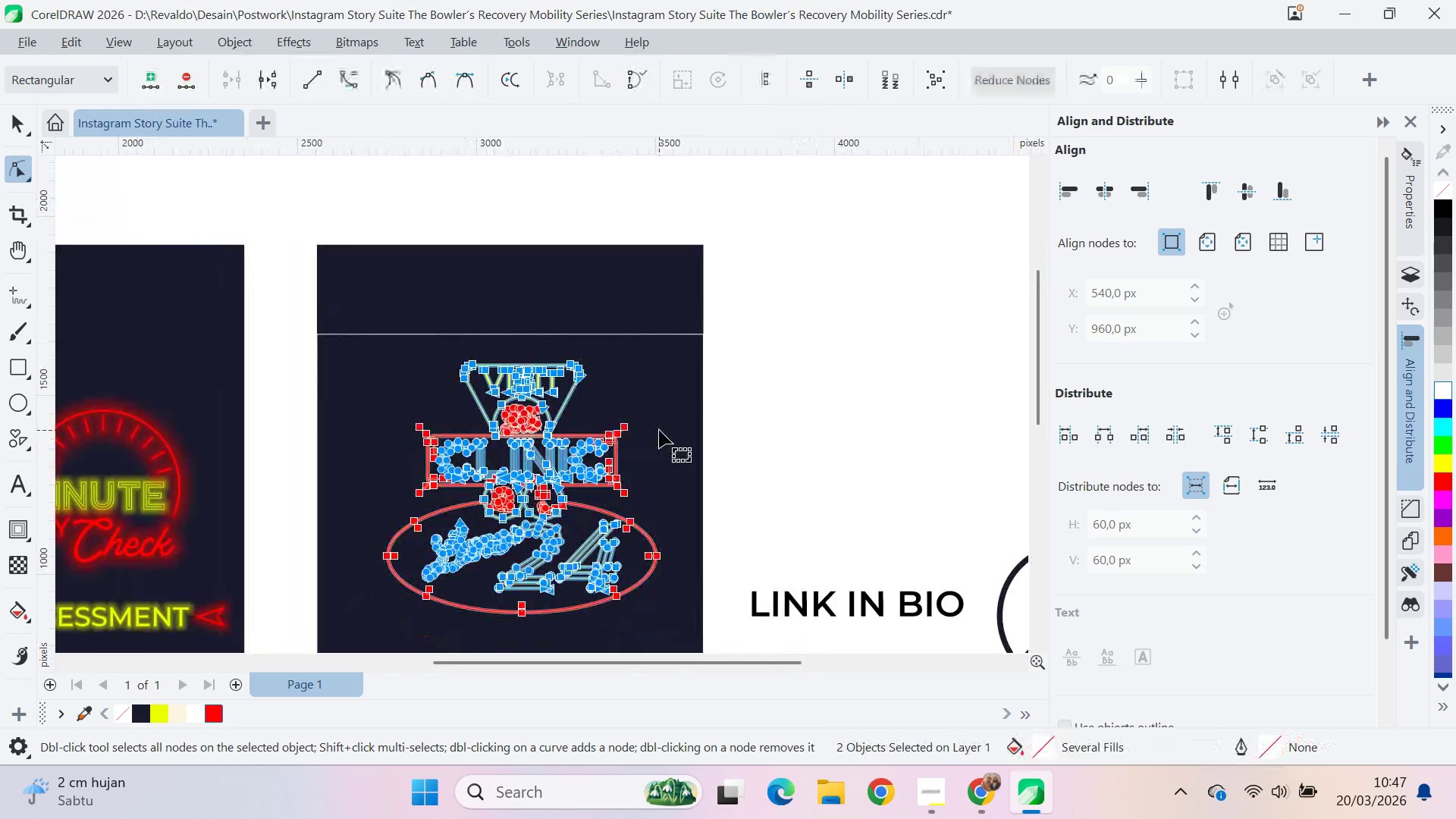 
scroll: coordinate [500, 391], scroll_direction: down, amount: 21.0
 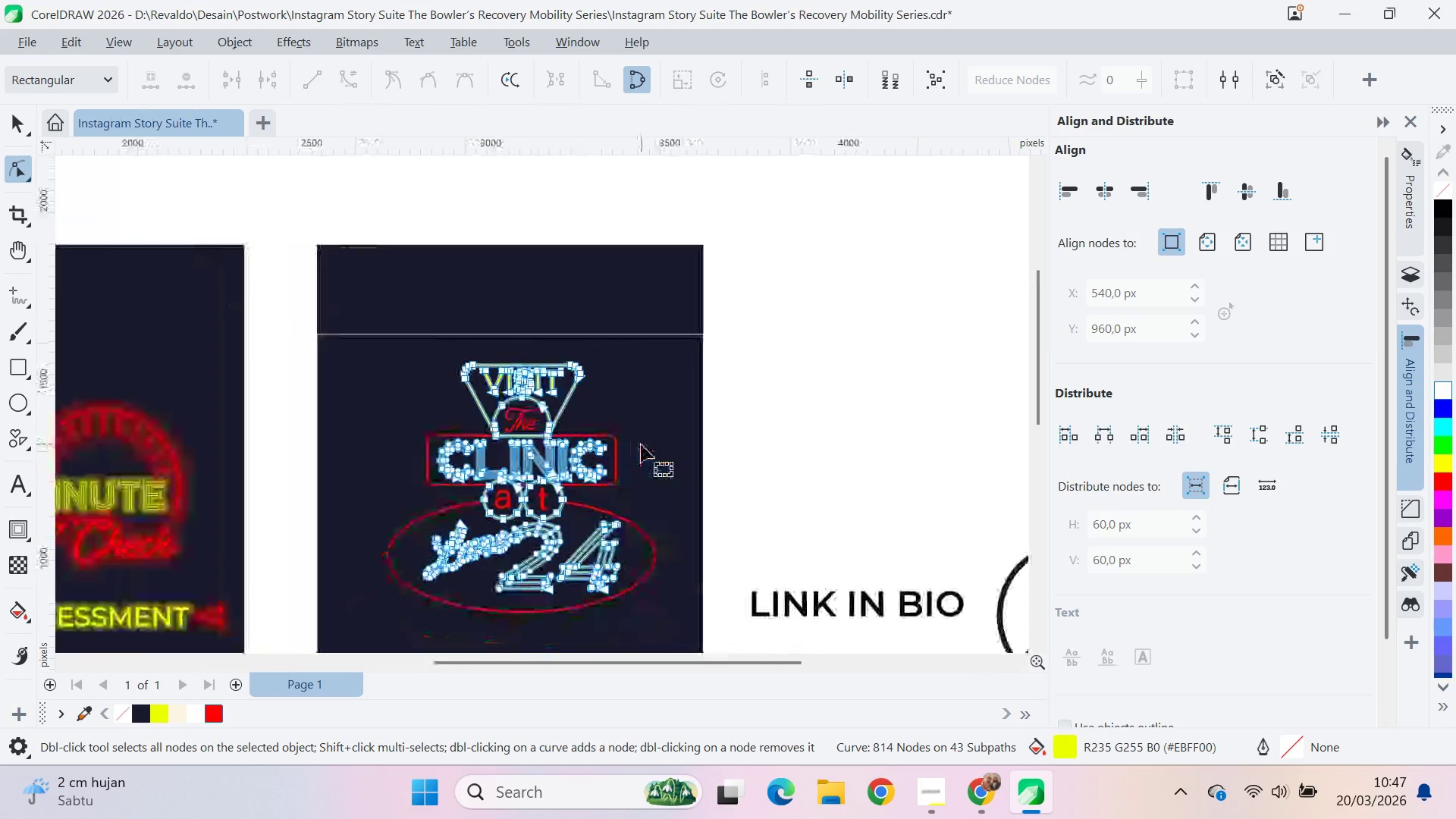 
left_click([617, 440])
 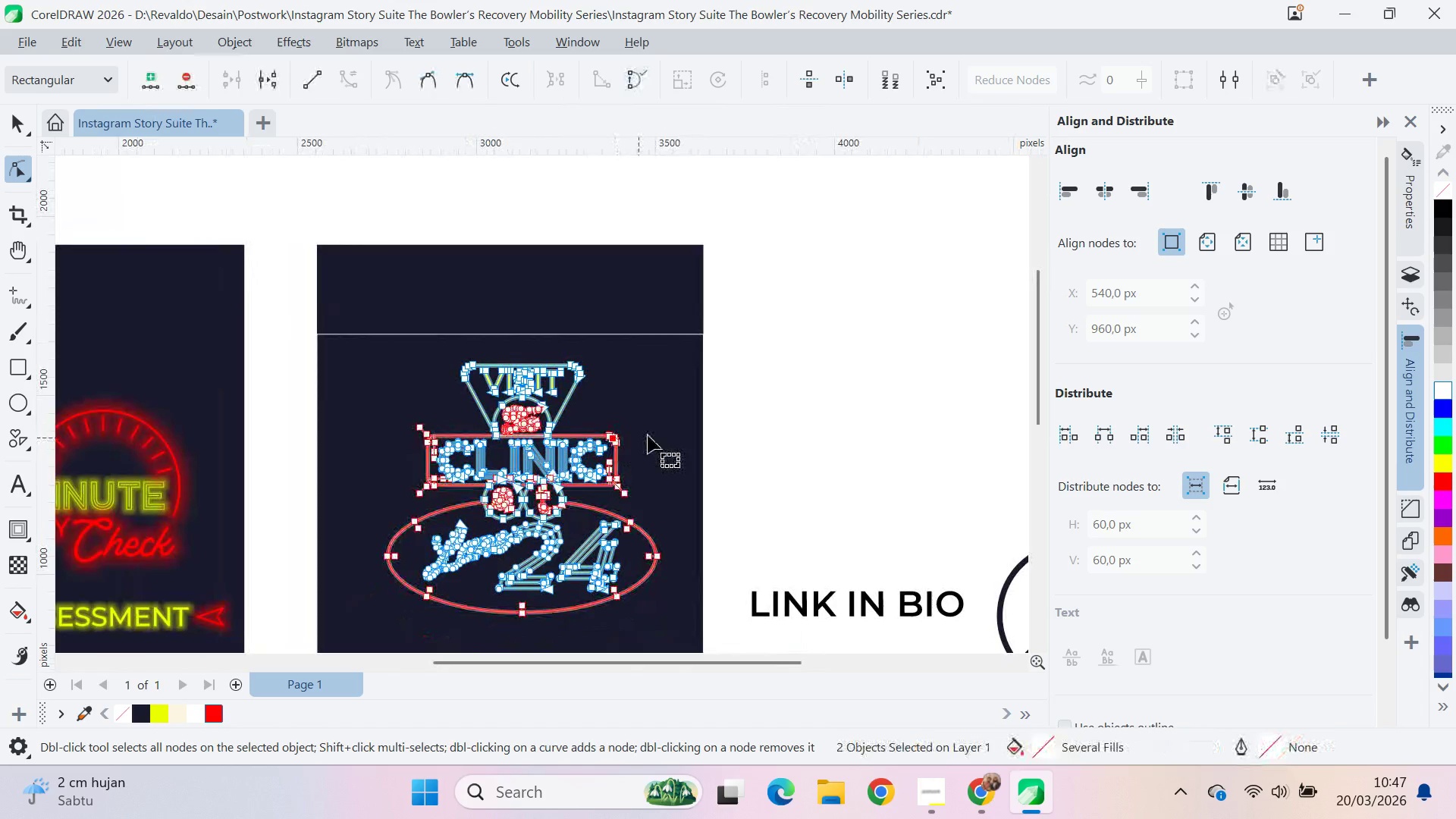 
hold_key(key=ShiftLeft, duration=10.5)
 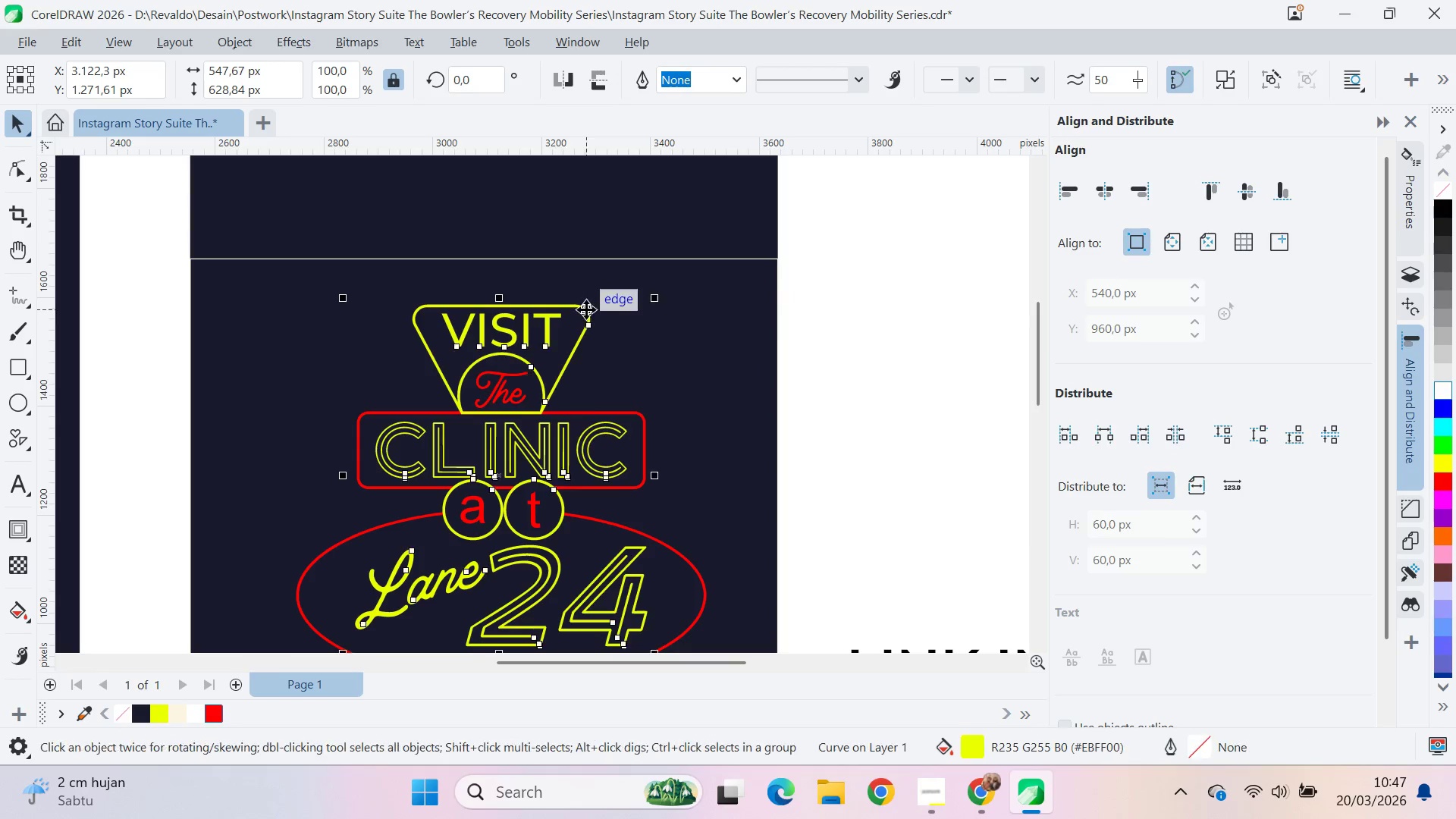 
key(Control+A)
 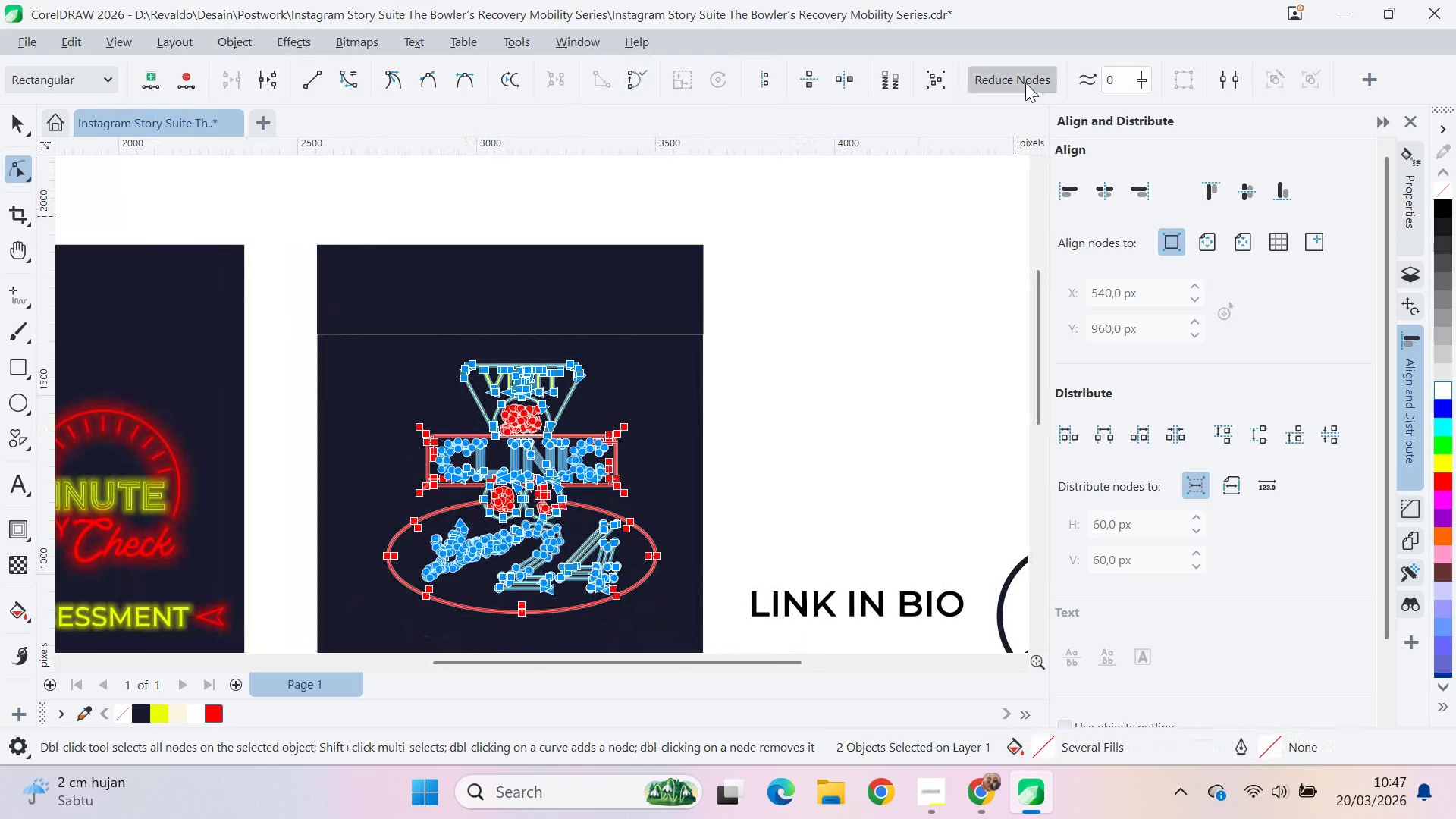 
left_click([1023, 84])
 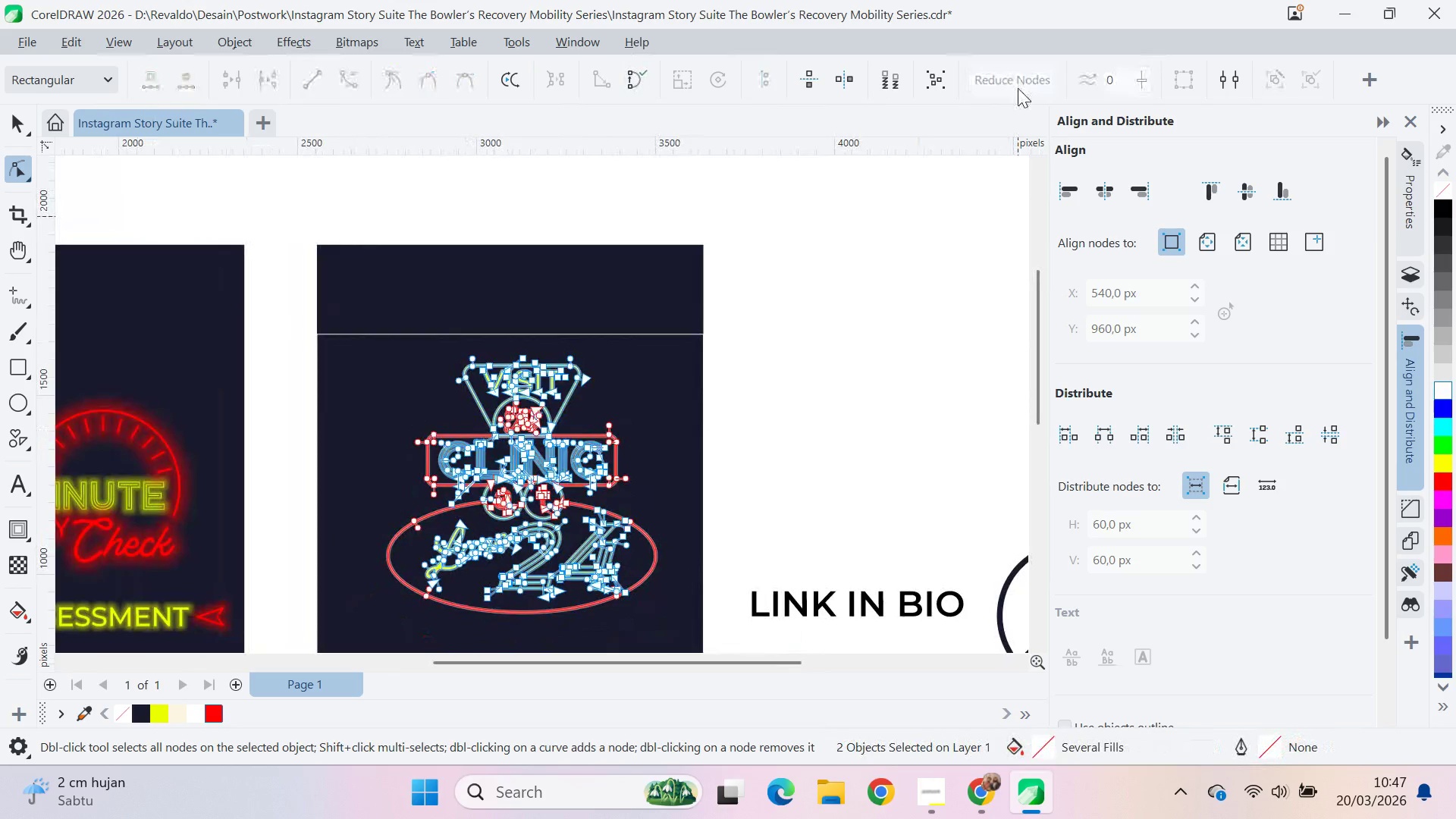 
key(V)
 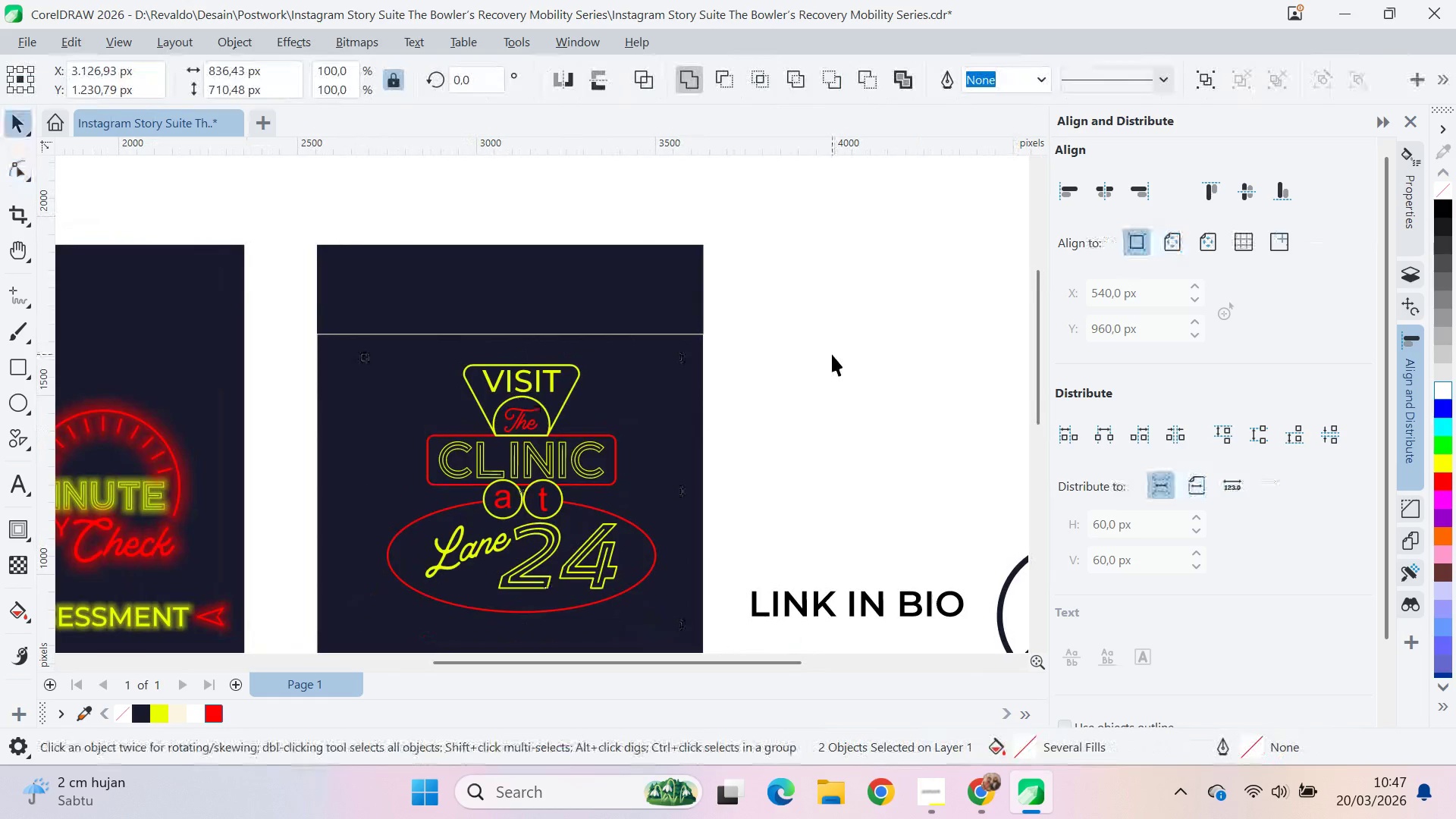 
left_click([832, 354])
 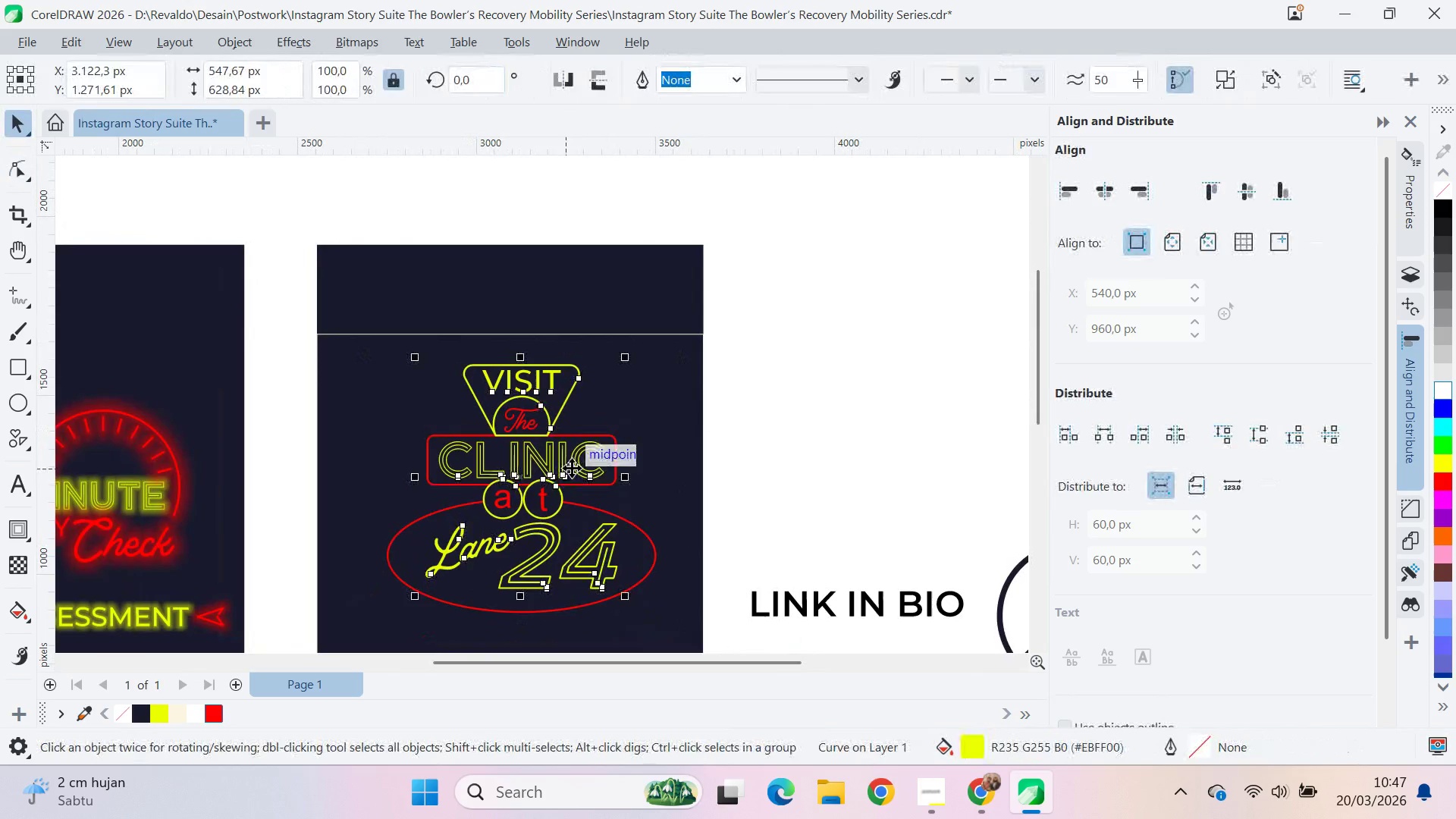 
scroll: coordinate [560, 477], scroll_direction: up, amount: 3.0
 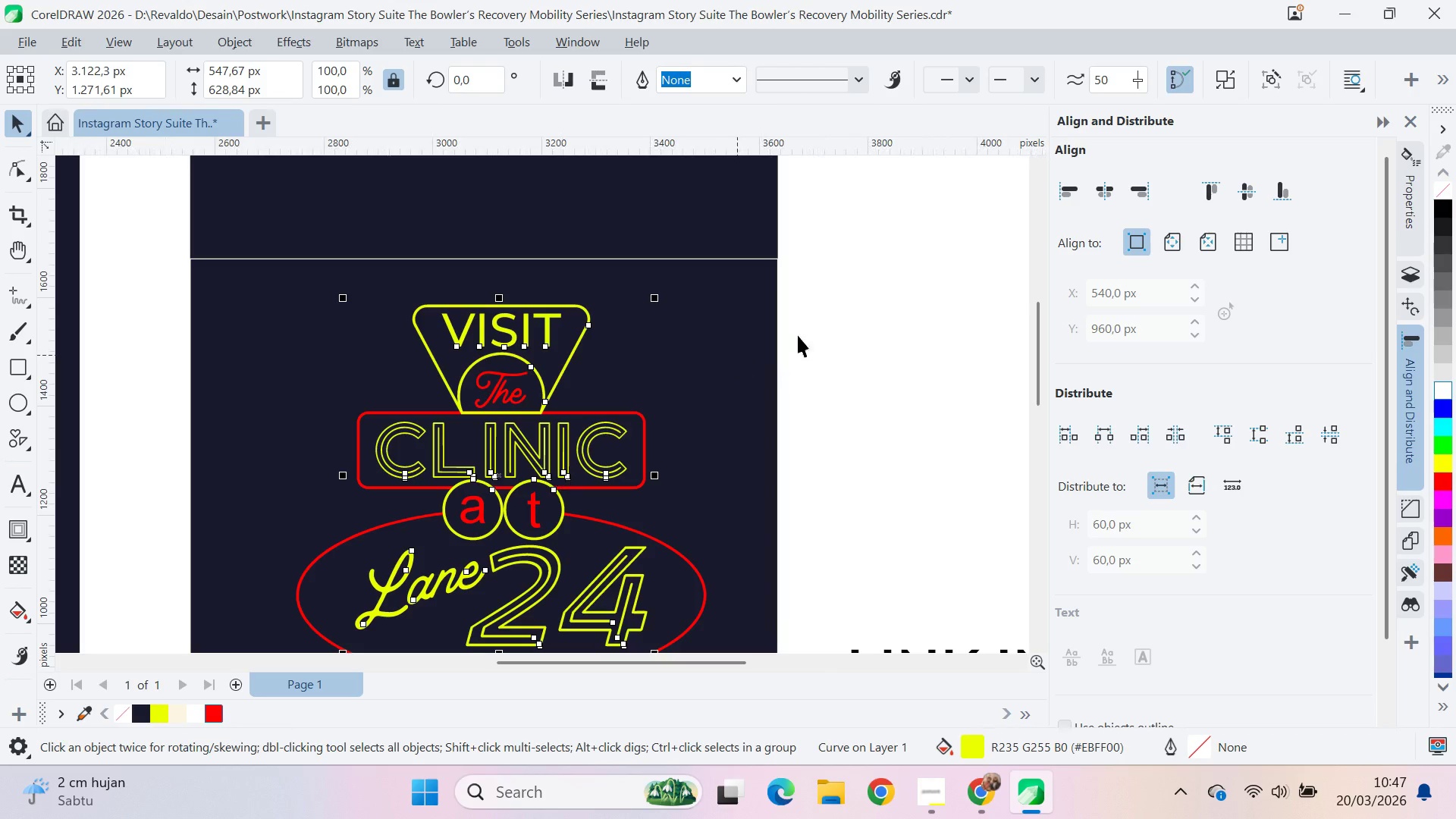 
left_click([817, 325])
 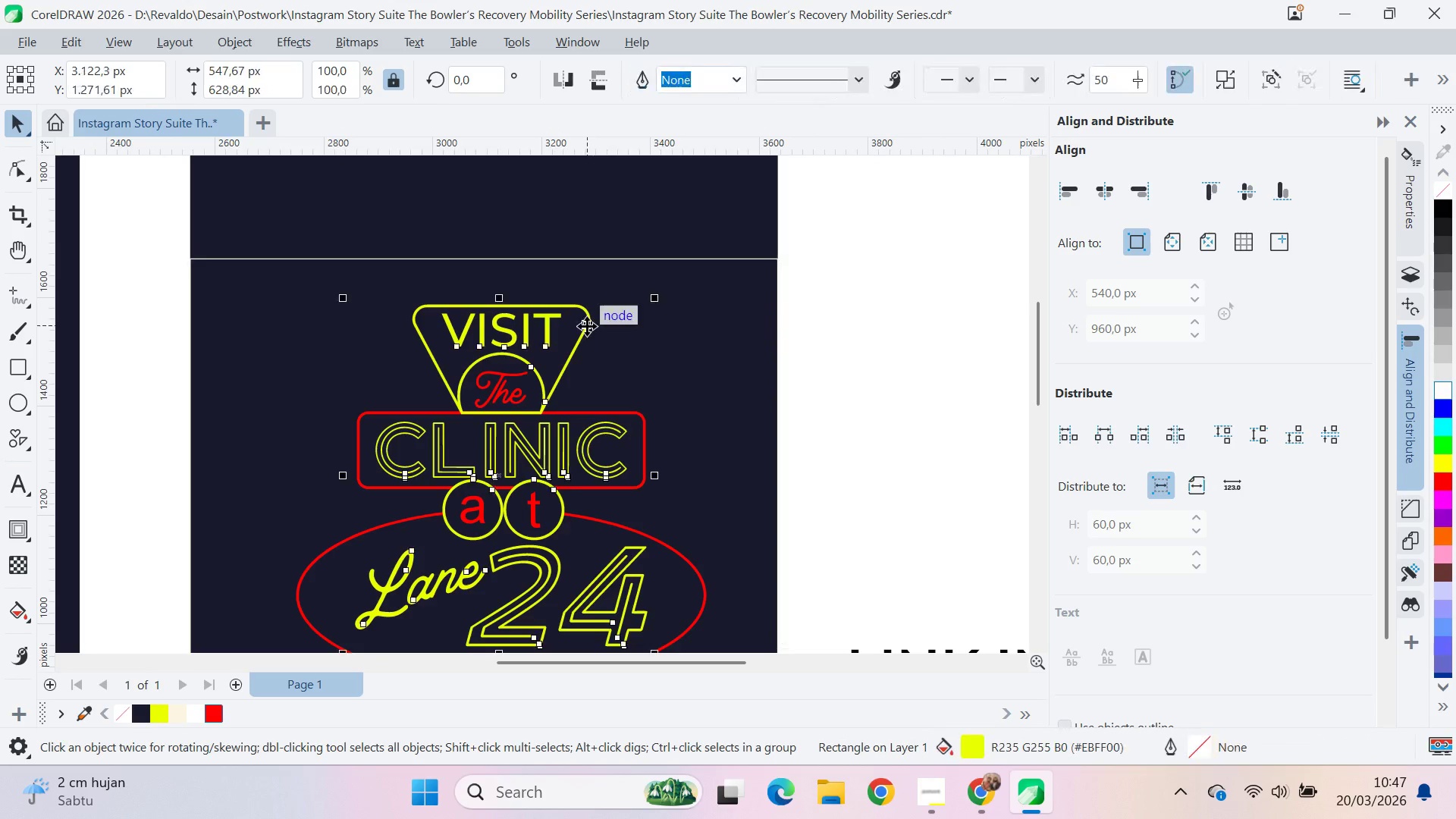 
hold_key(key=ControlLeft, duration=1.31)
left_click([588, 325])
 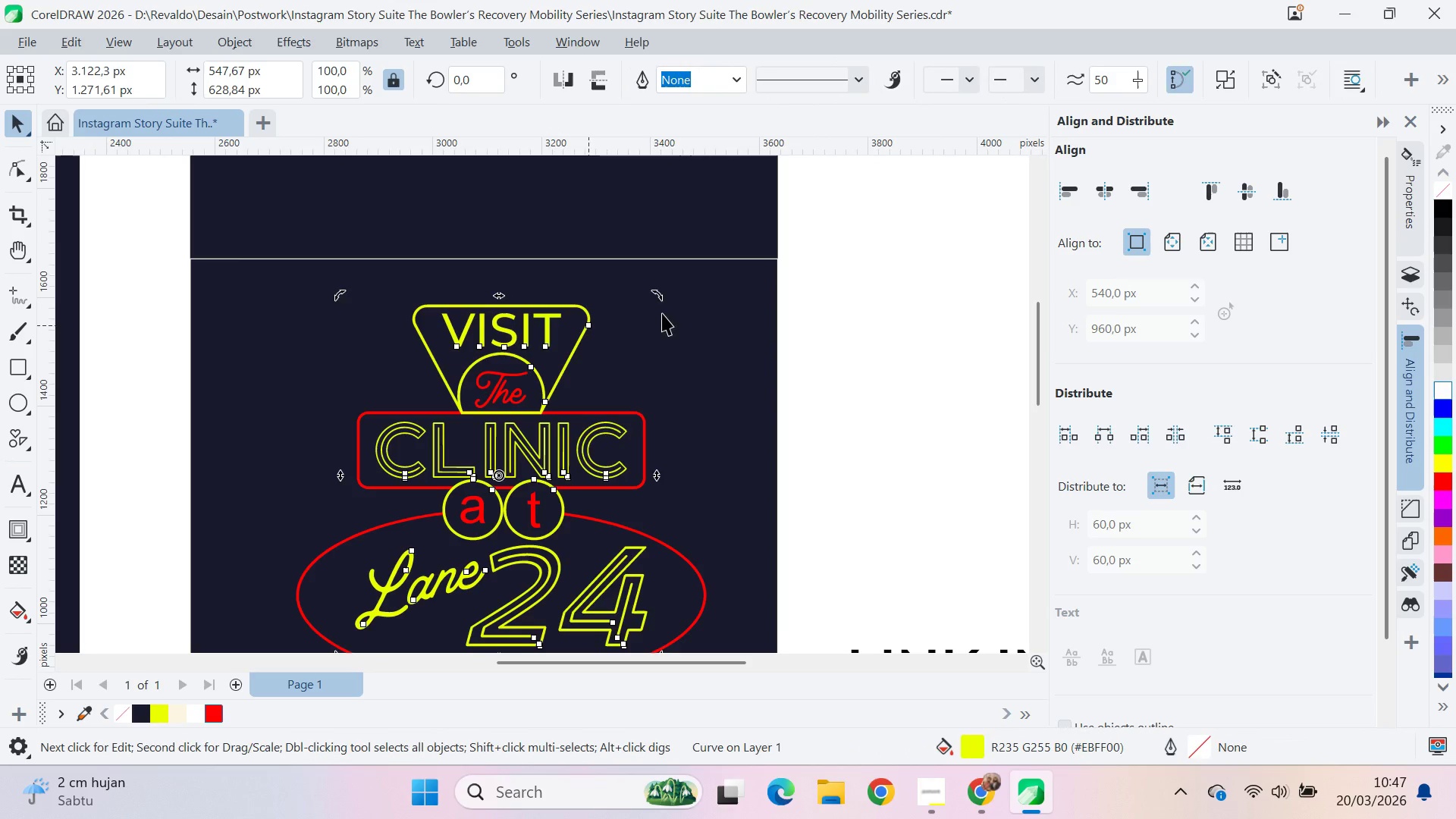 
left_click([922, 268])
 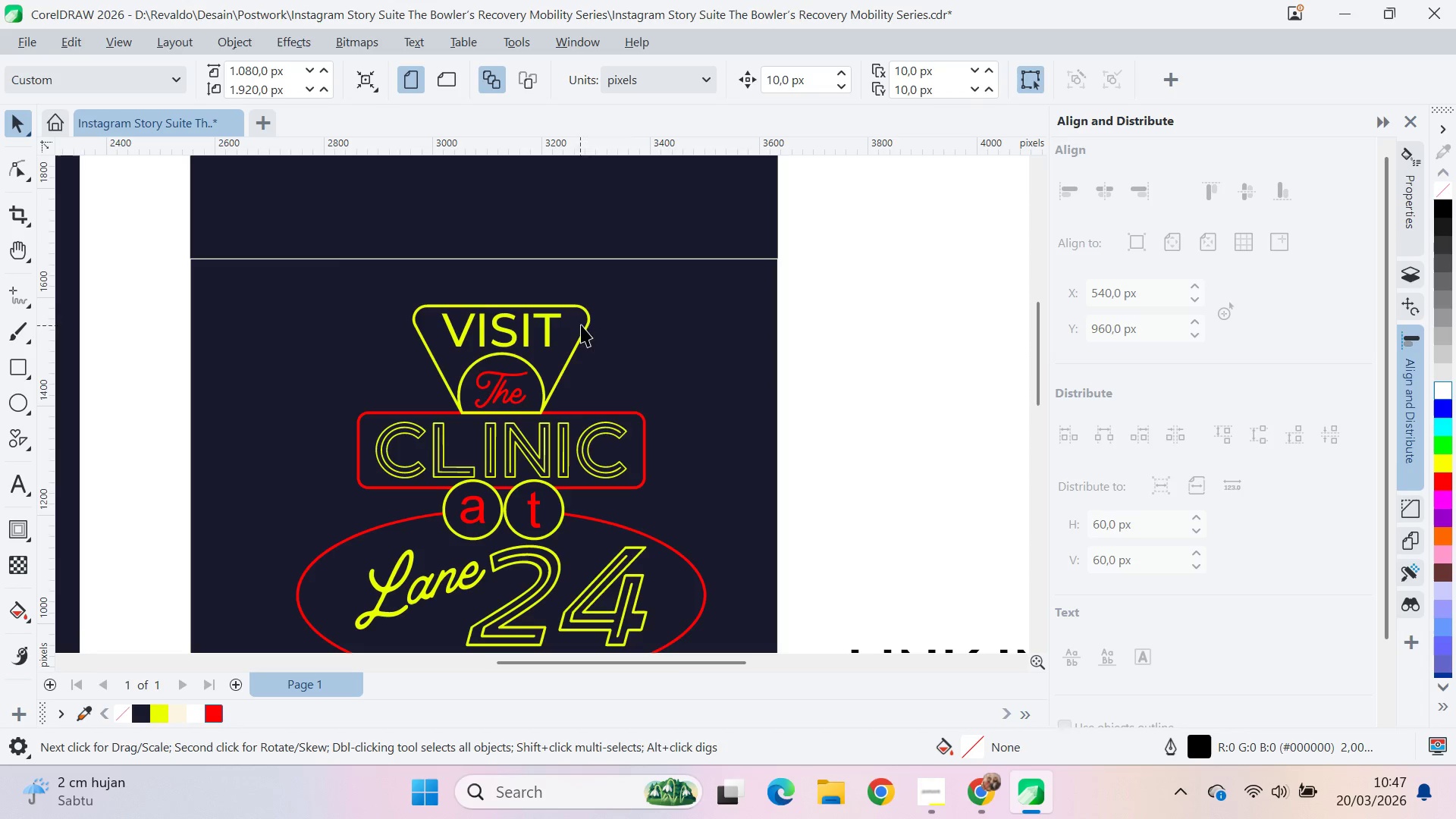 
hold_key(key=ControlLeft, duration=1.05)
 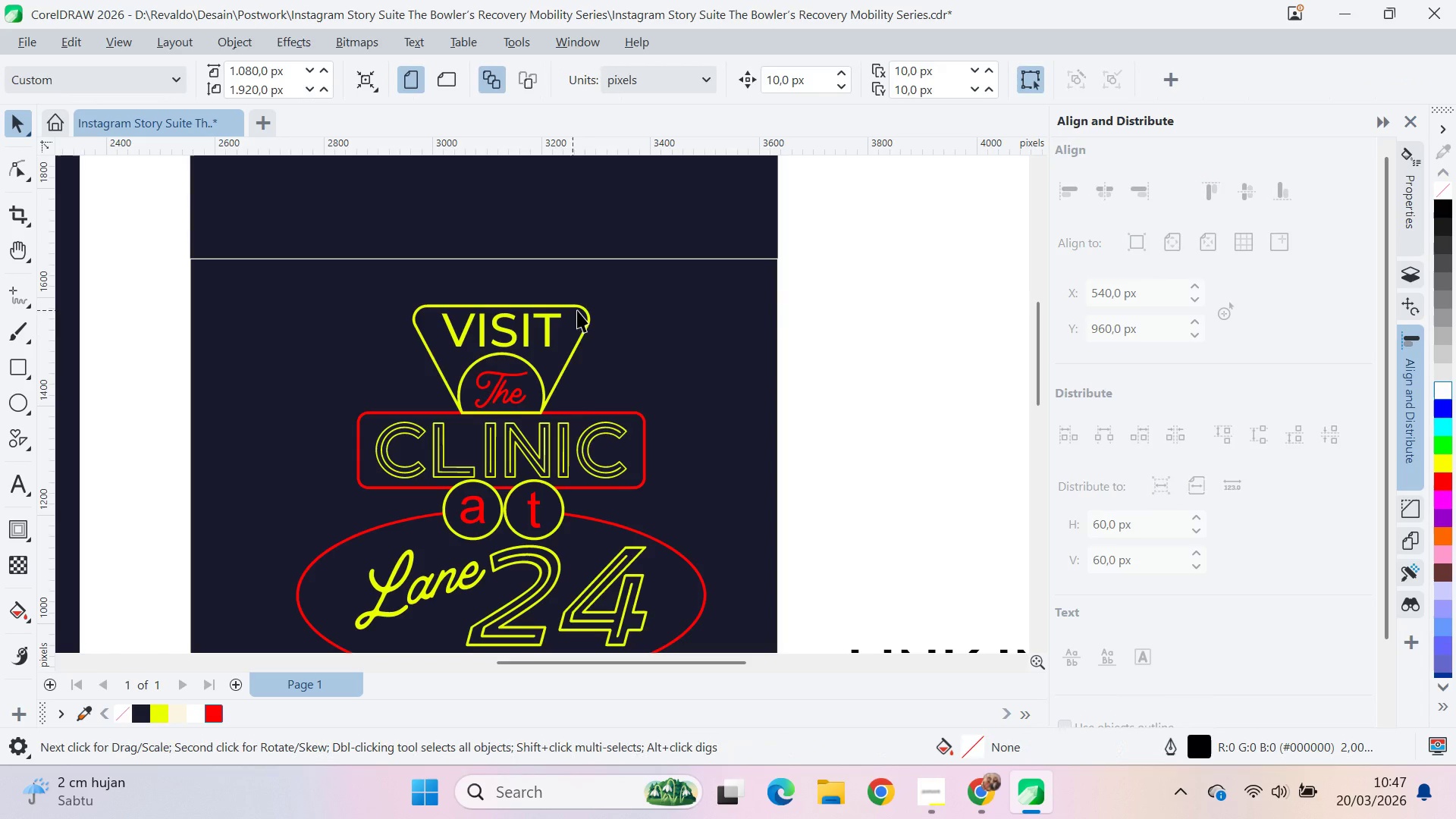 
hold_key(key=ShiftLeft, duration=0.91)
left_click([586, 309])
 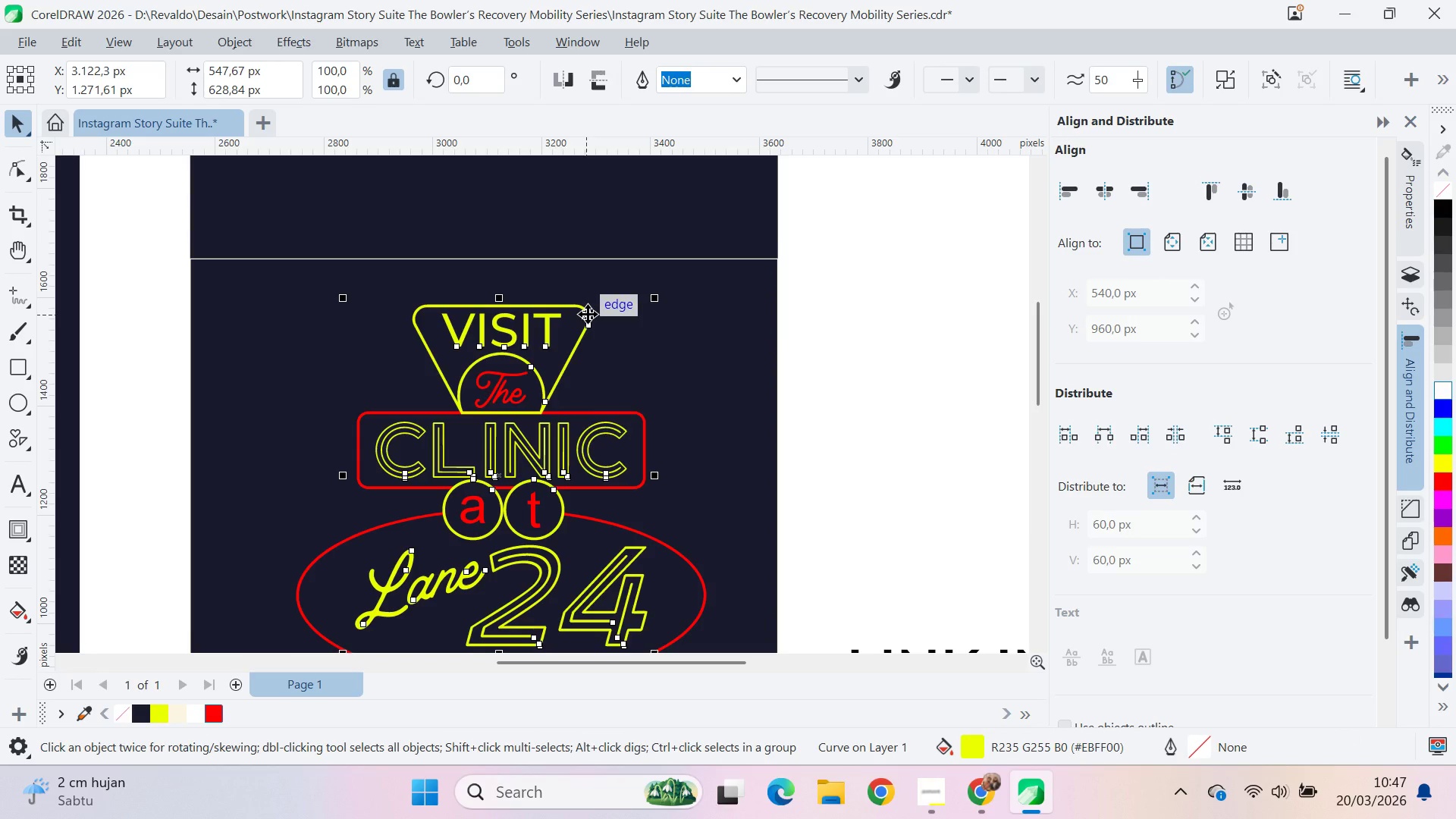 
left_click([588, 314])
 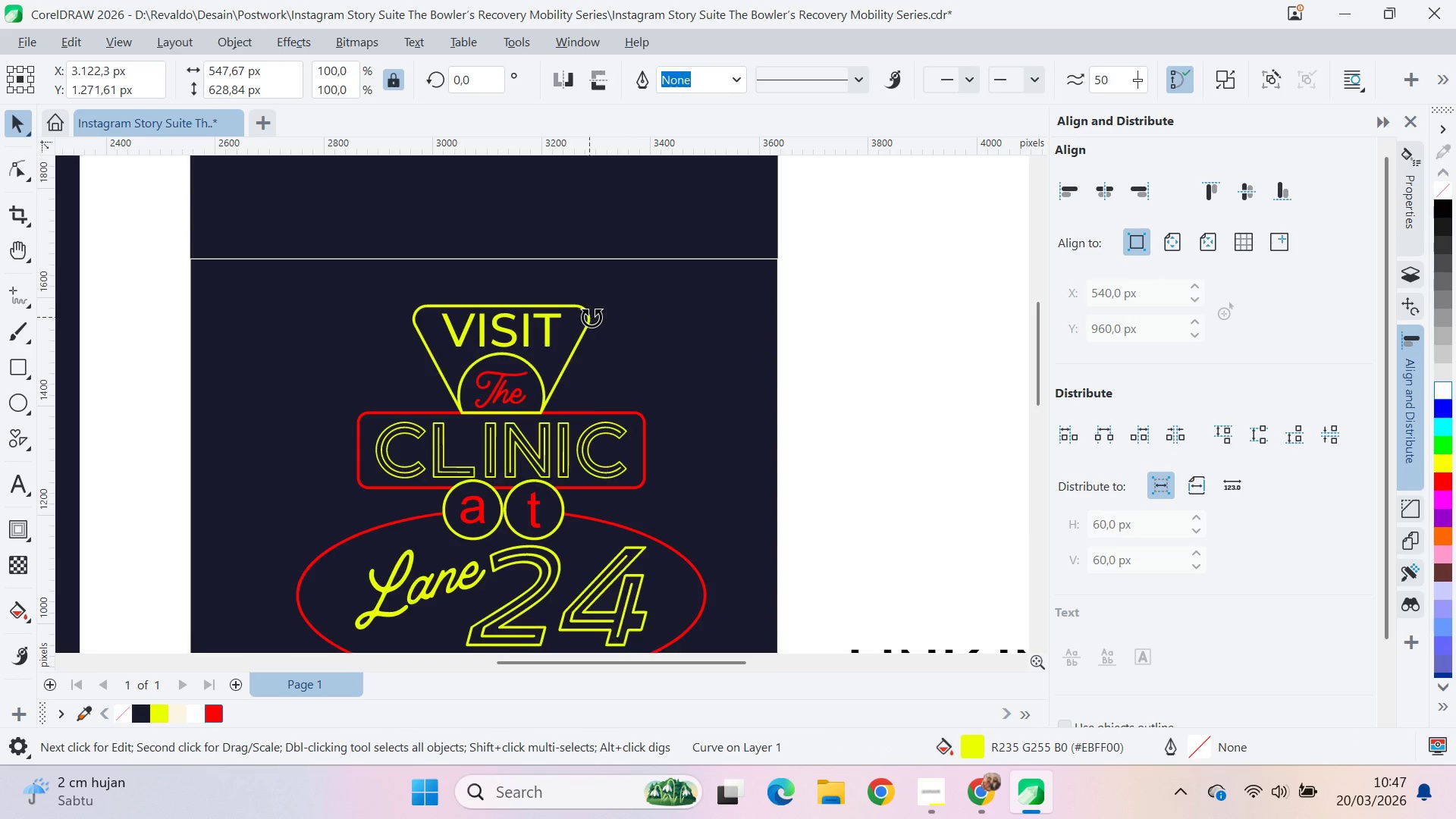 
left_click_drag(start_coordinate=[589, 317], to_coordinate=[686, 280])
 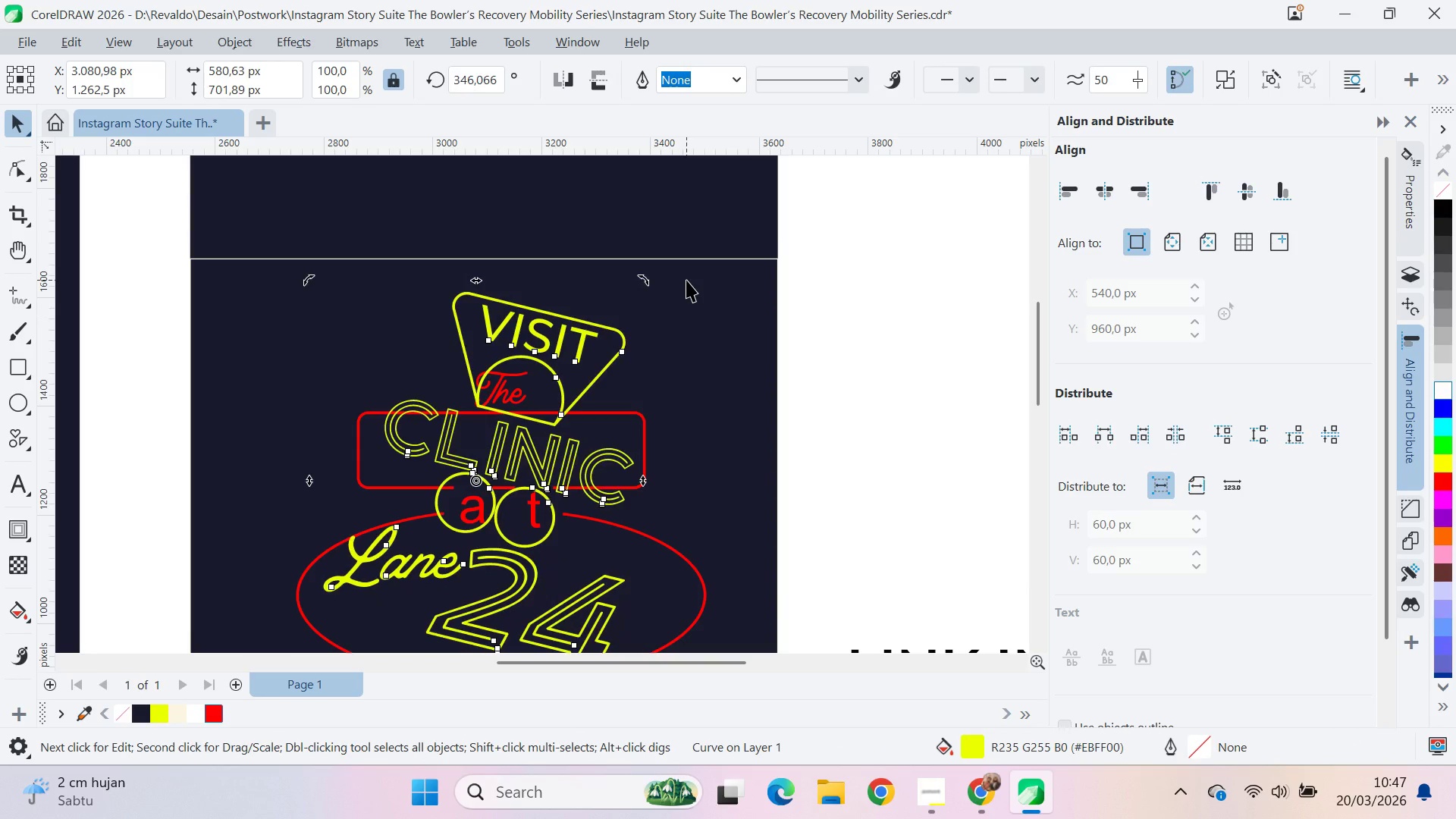 
key(Control+Z)
 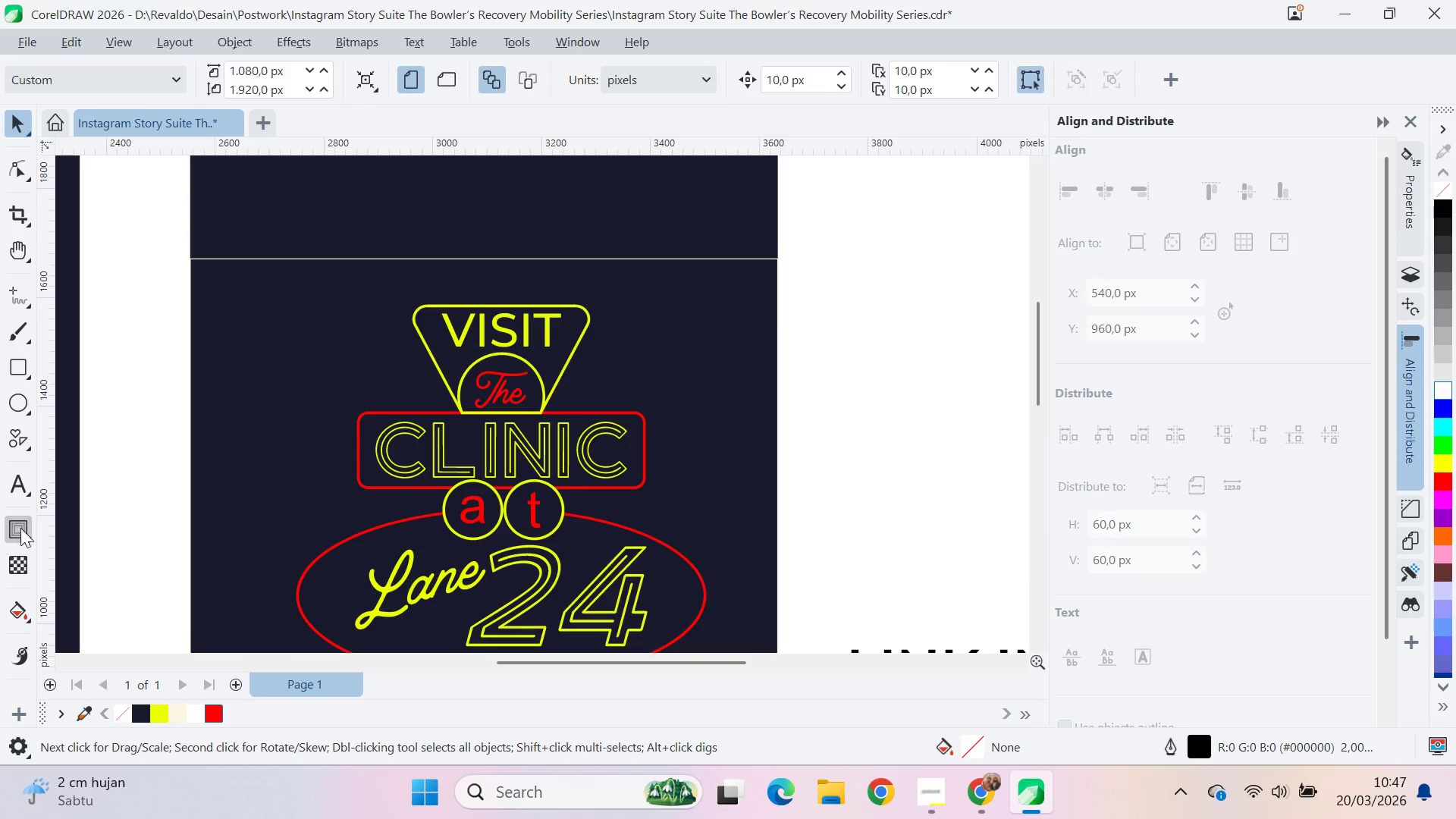 
left_click([462, 334])
 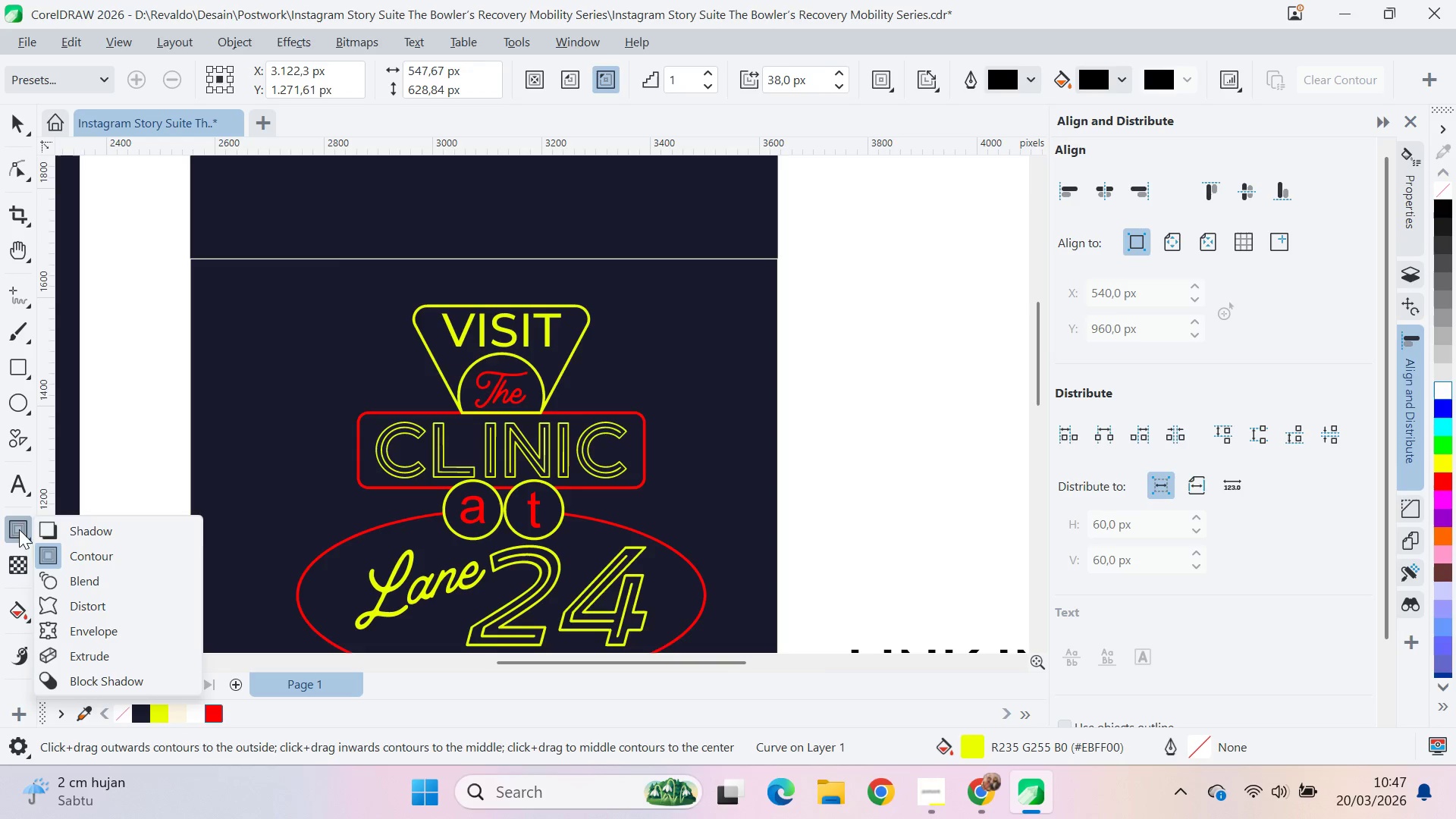 
left_click([86, 535])
 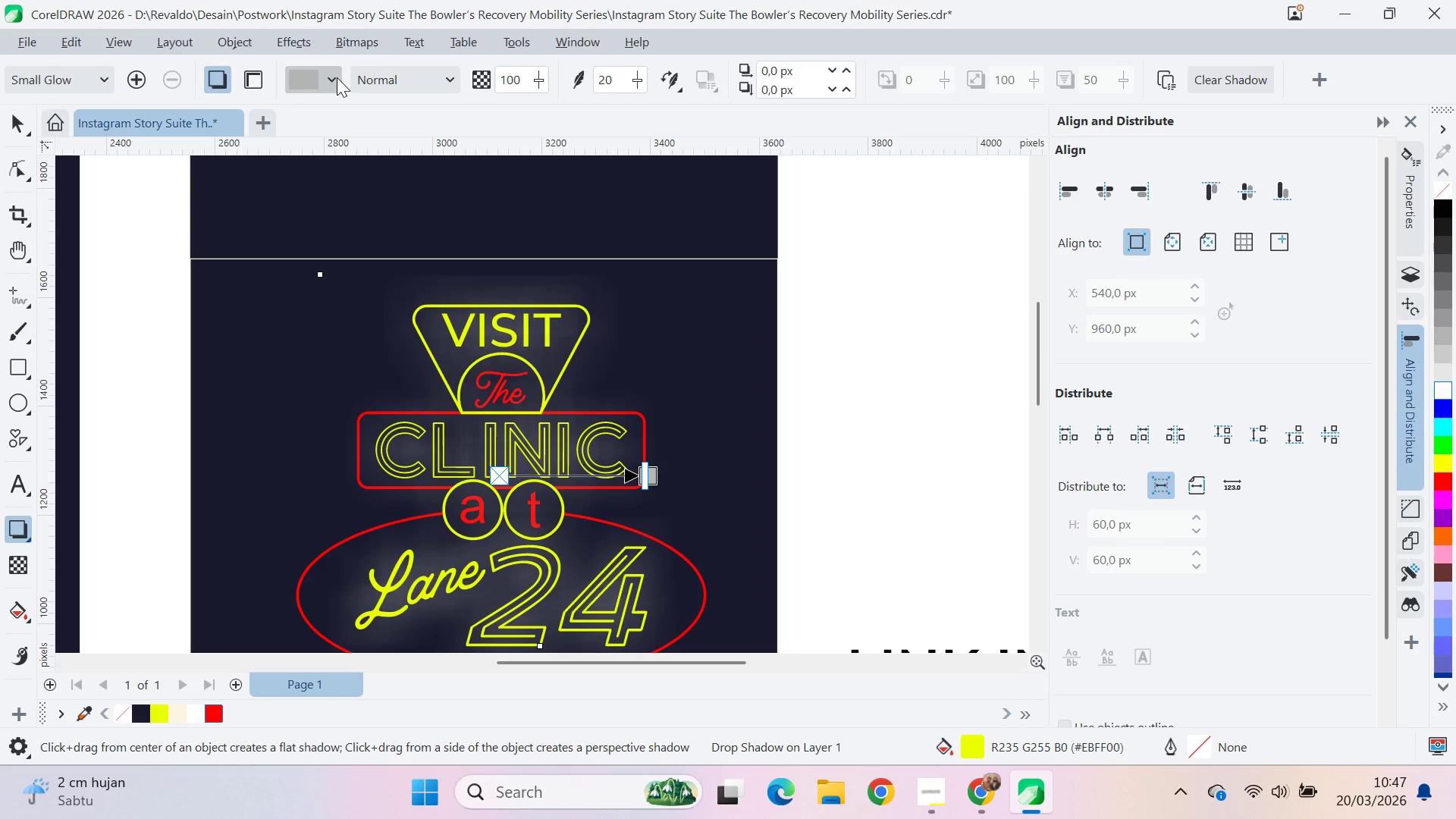 
left_click([371, 148])
 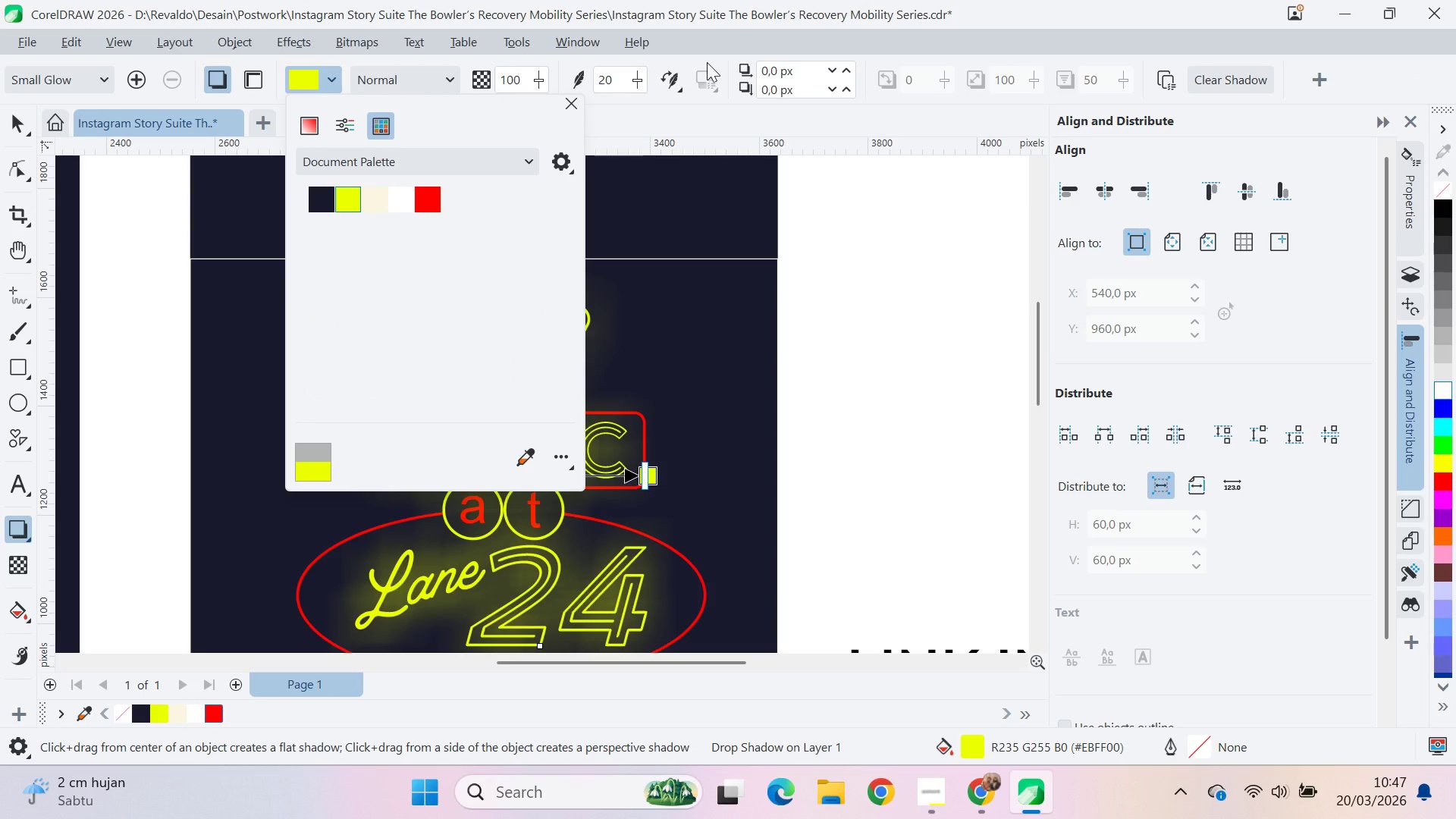 
double_click([677, 85])
 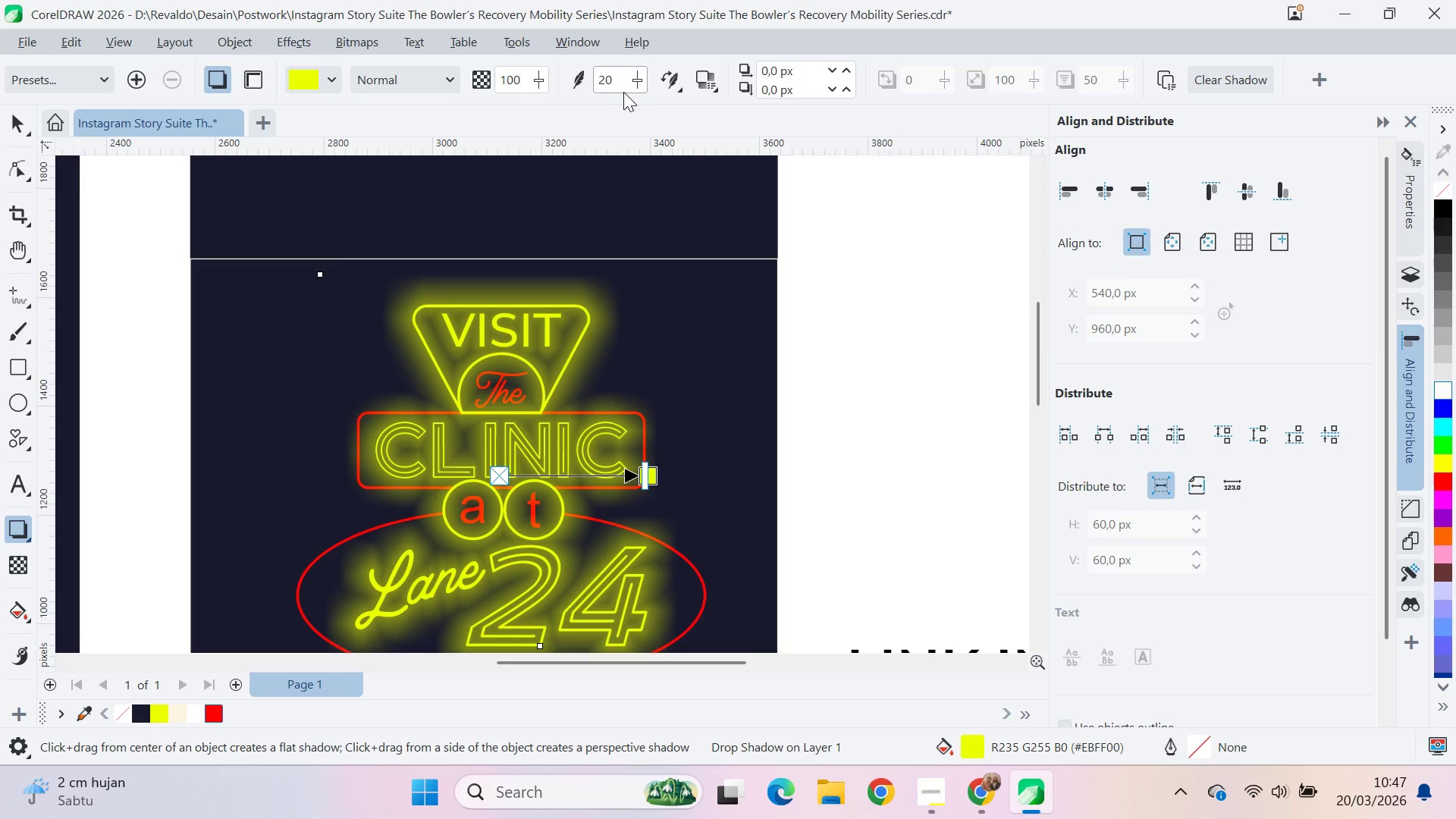 
left_click_drag(start_coordinate=[632, 86], to_coordinate=[623, 96])
 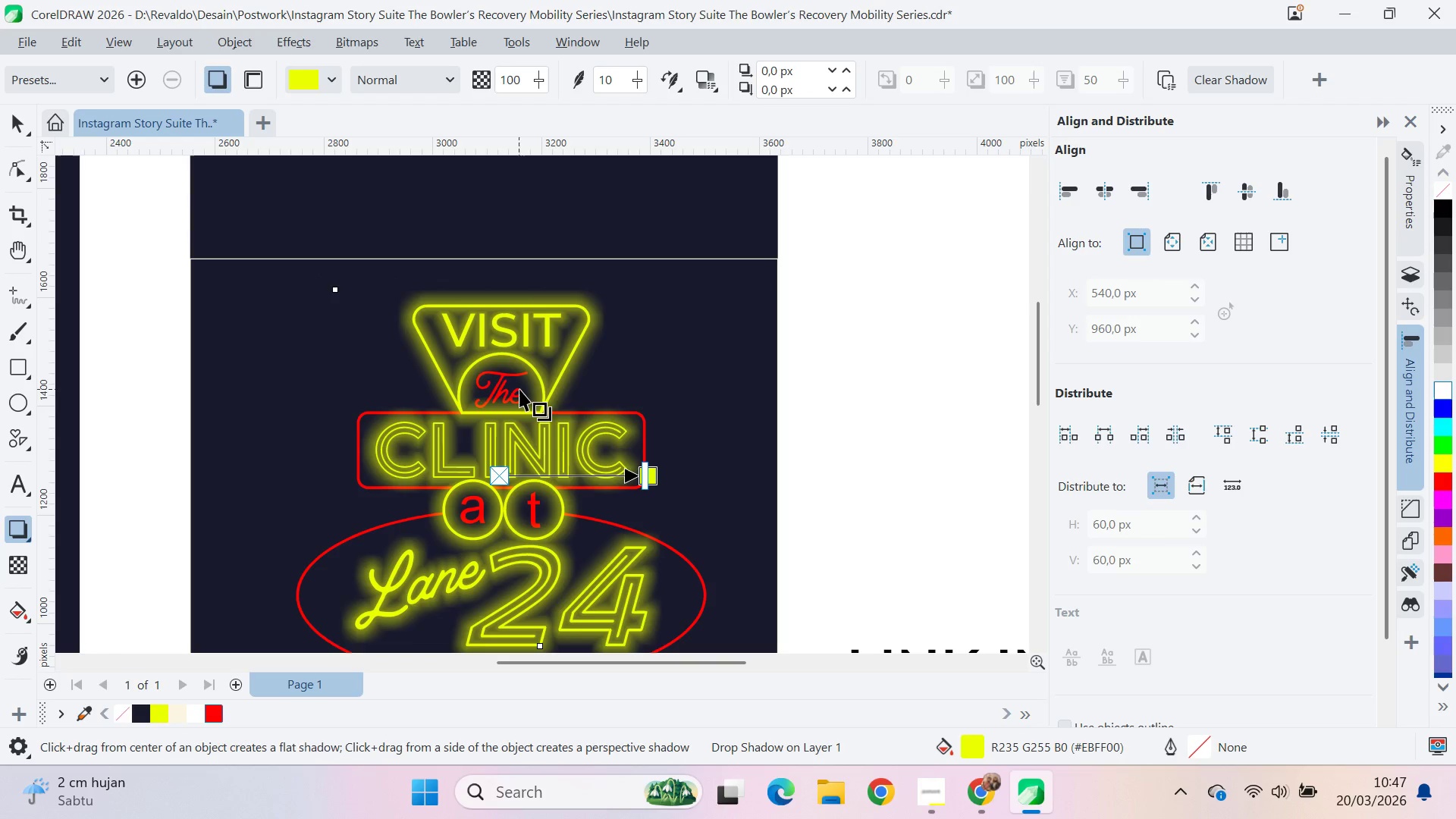 
left_click([609, 414])
 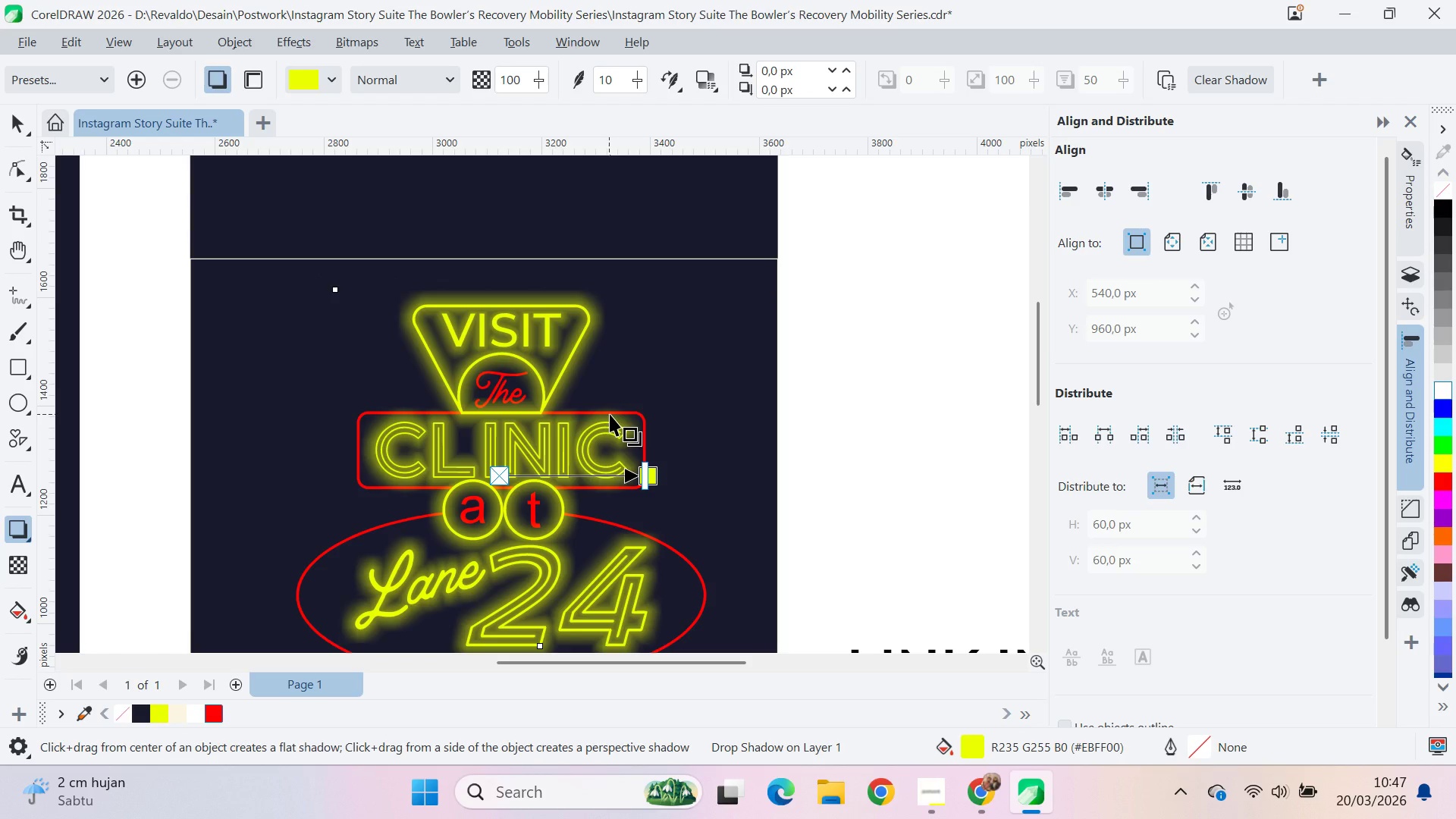 
left_click([610, 414])
 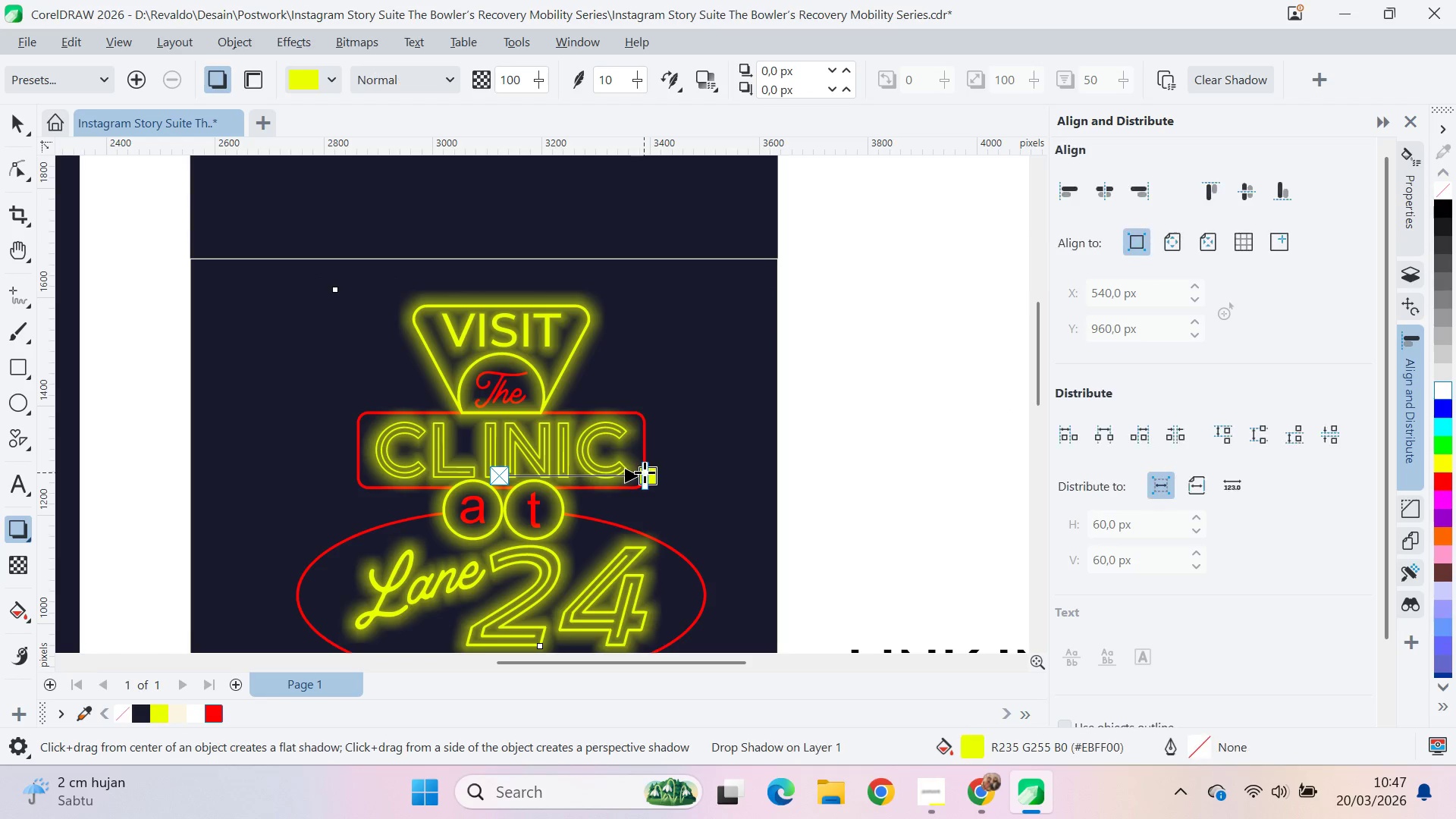 
key(V)
 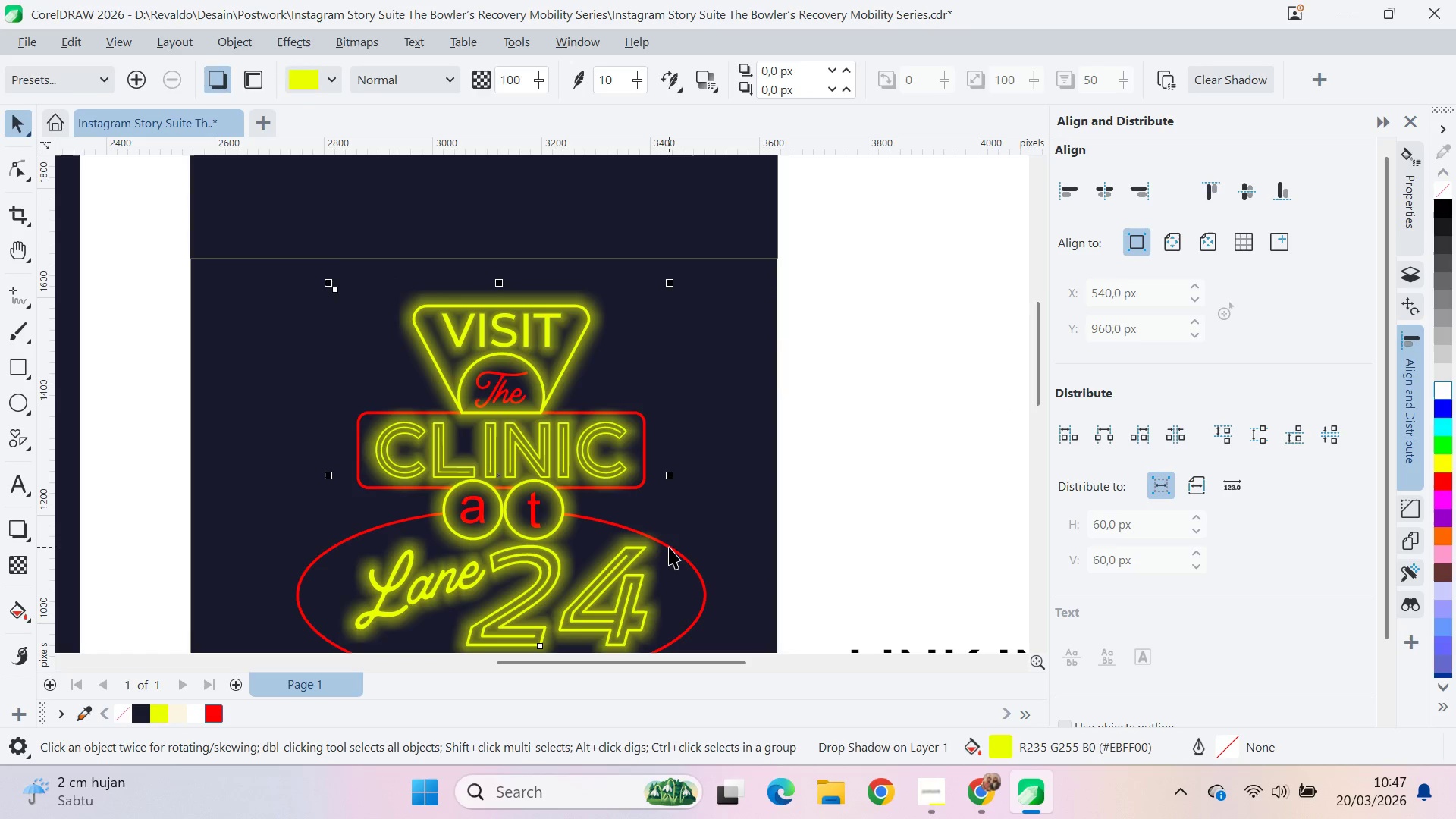 
left_click([669, 547])
 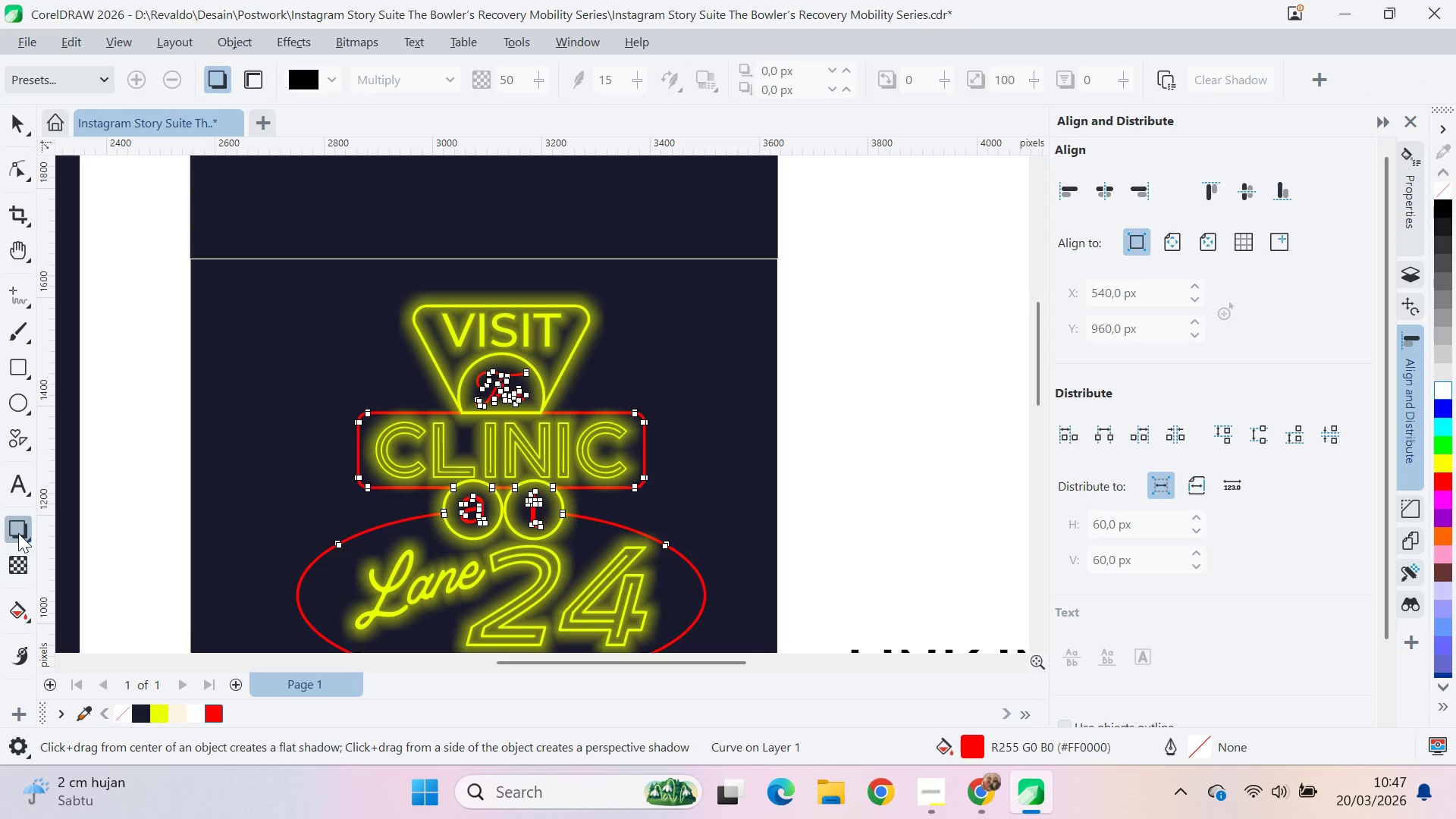 
left_click([96, 79])
 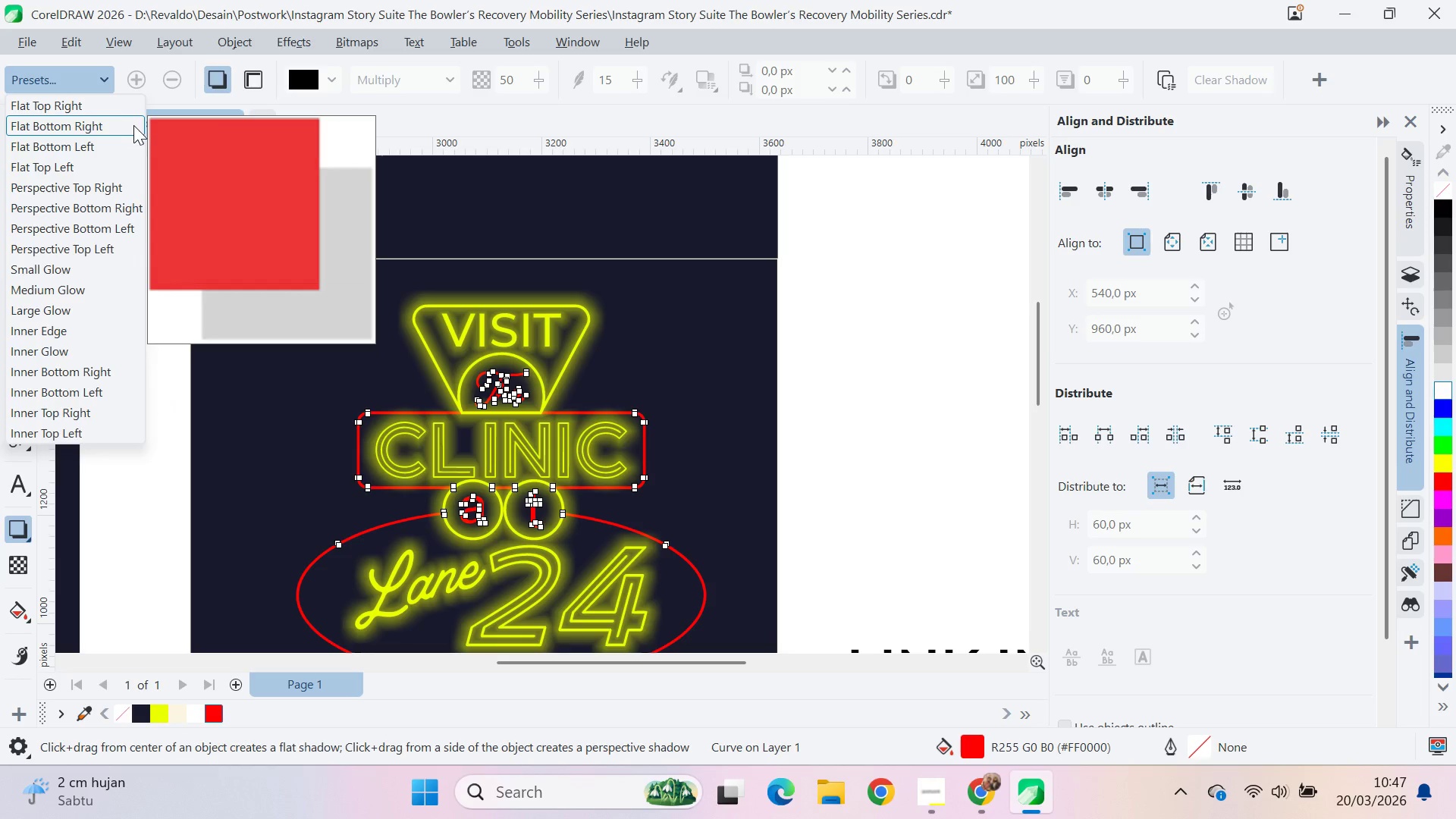 
mouse_move([127, 256])
 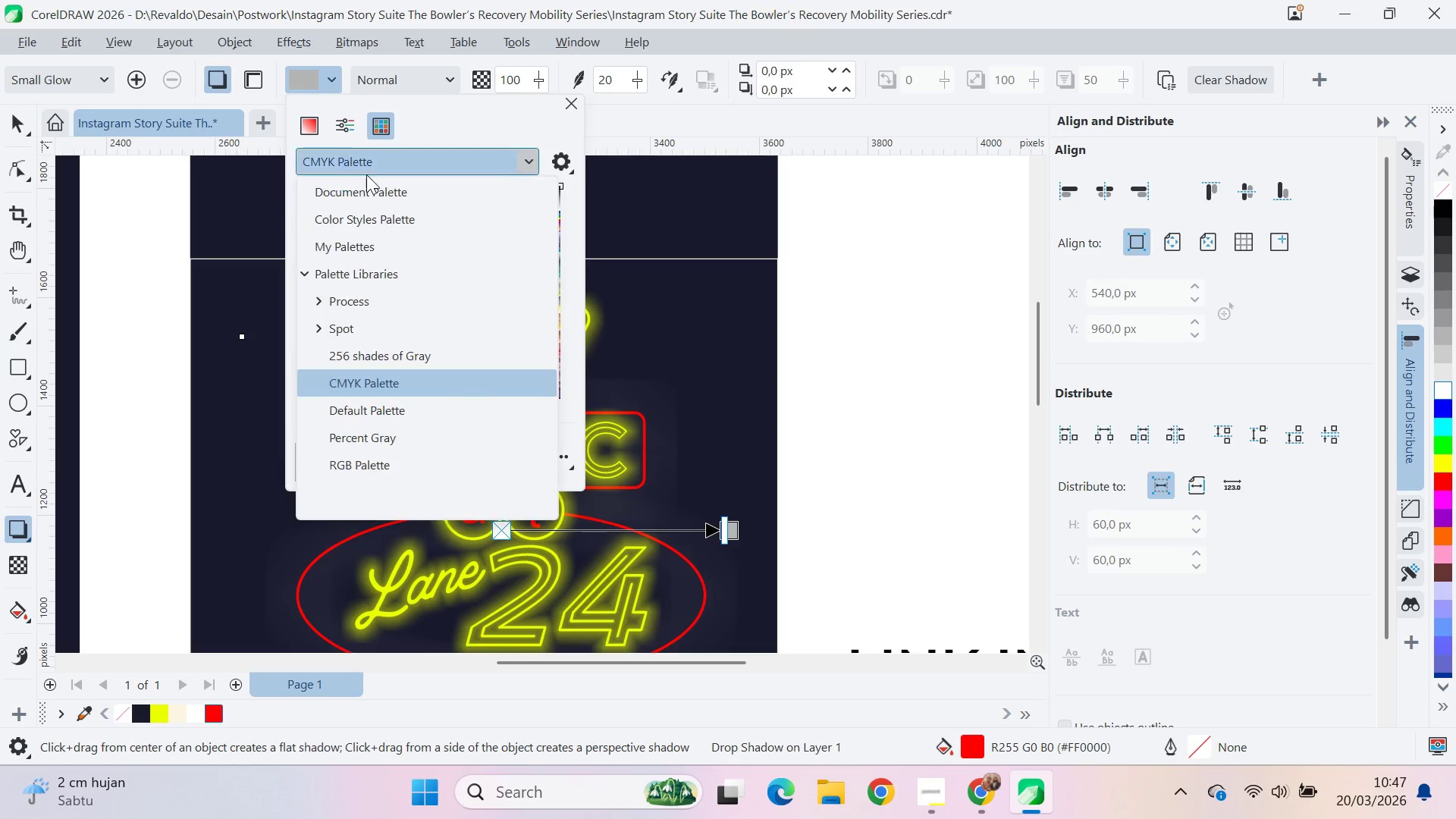 
left_click([372, 189])
 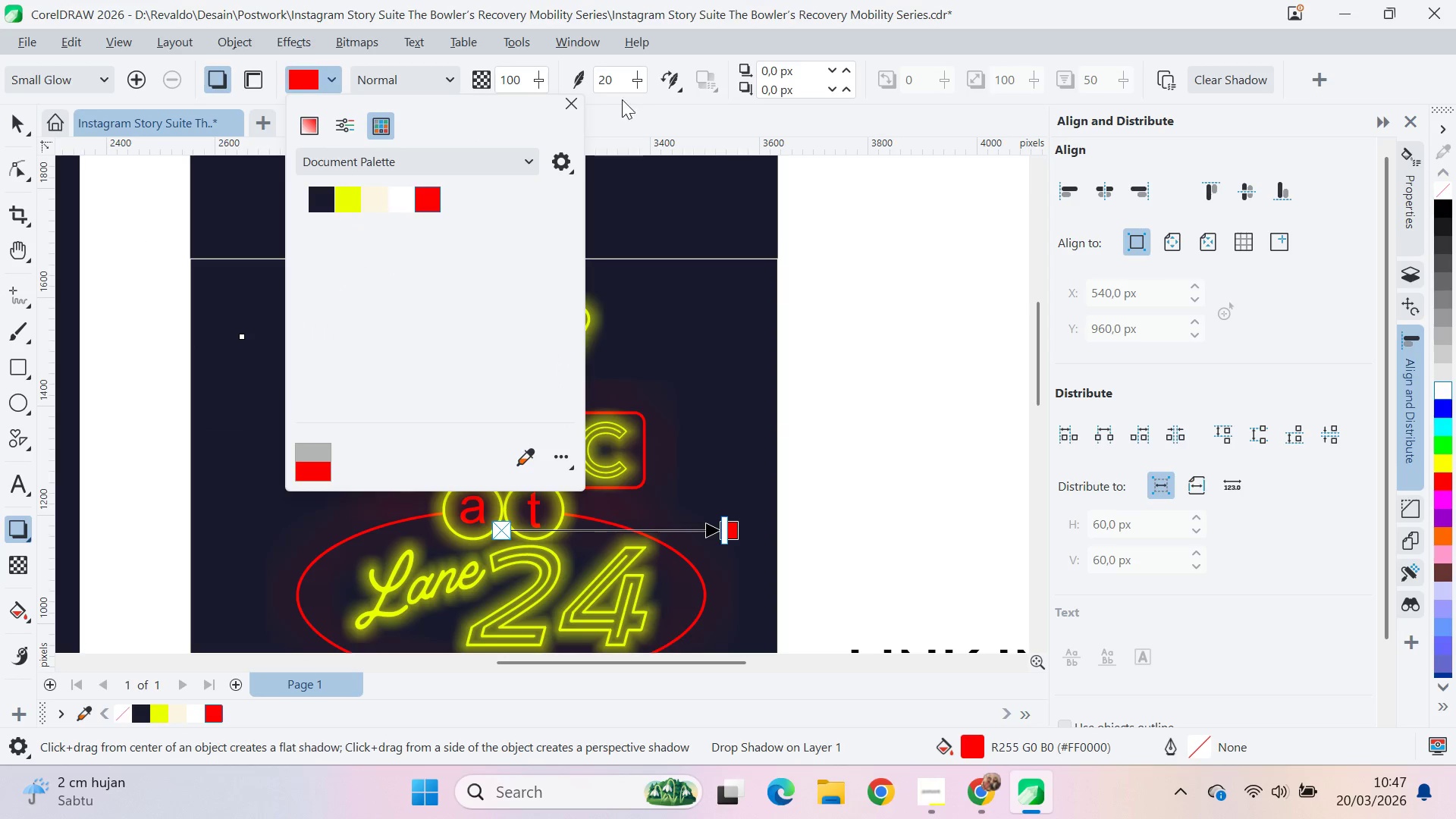 
left_click_drag(start_coordinate=[684, 110], to_coordinate=[682, 100])
 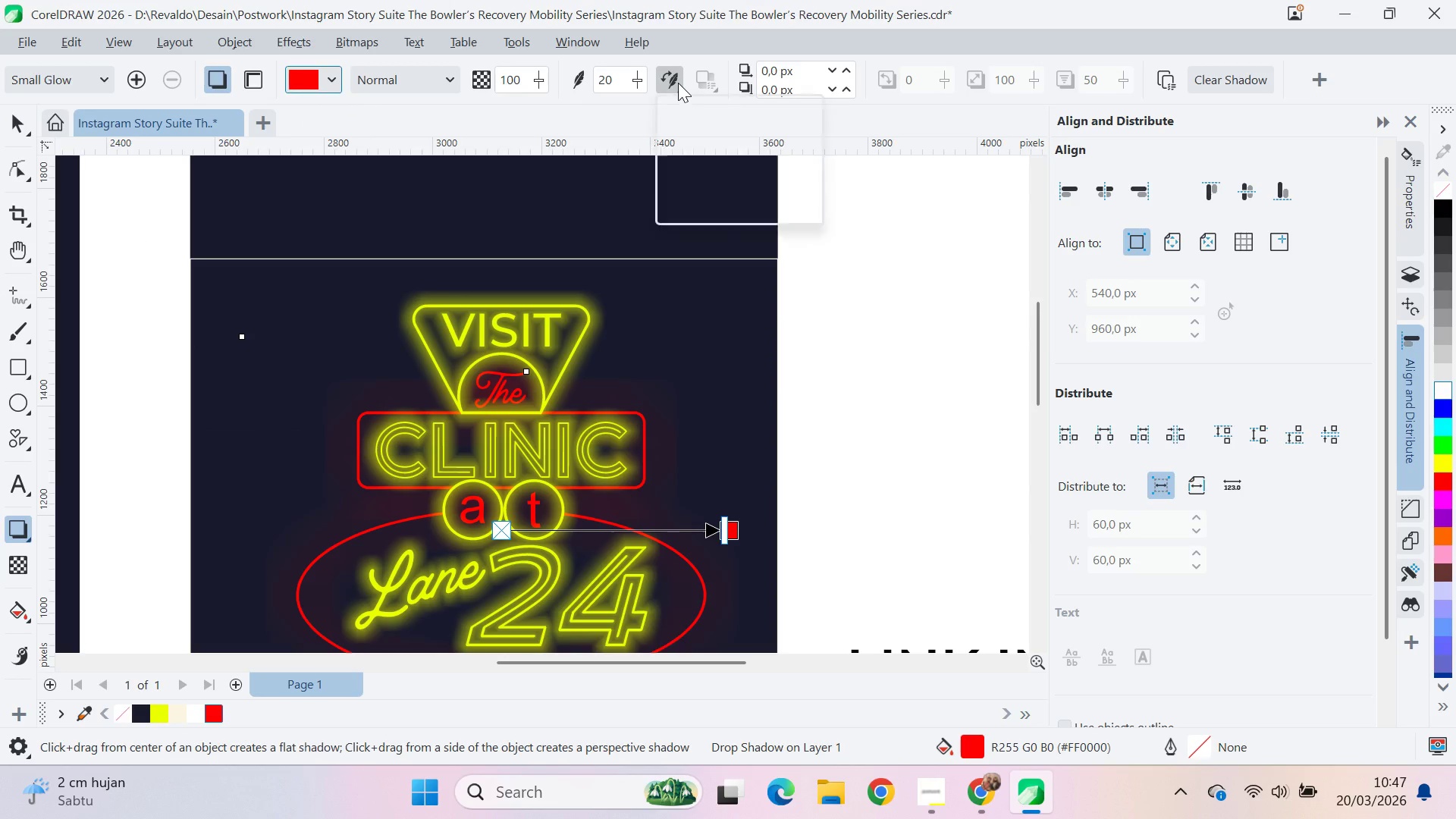 
double_click([678, 83])
 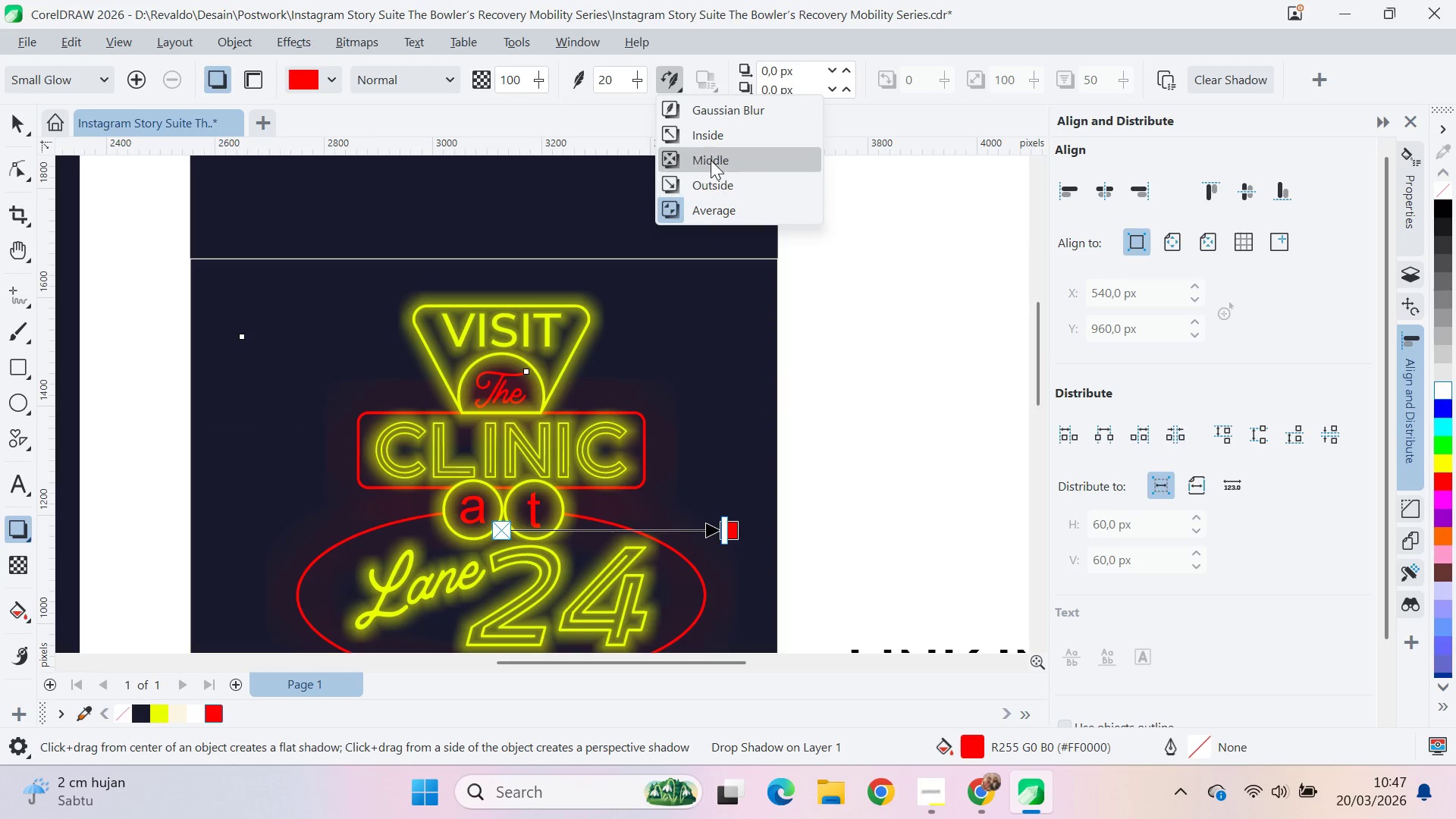 
left_click([711, 159])
 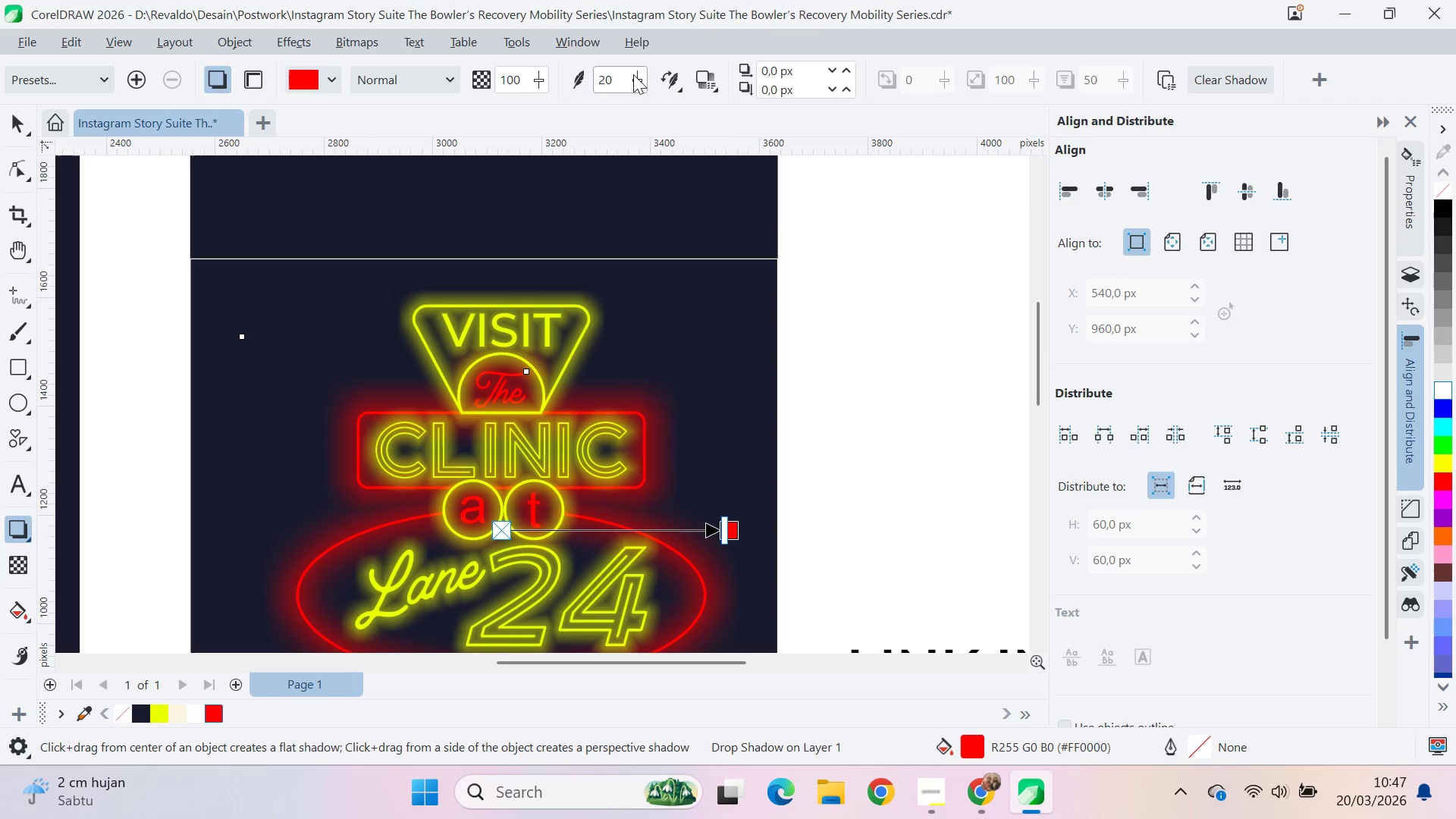 
left_click_drag(start_coordinate=[637, 79], to_coordinate=[628, 84])
 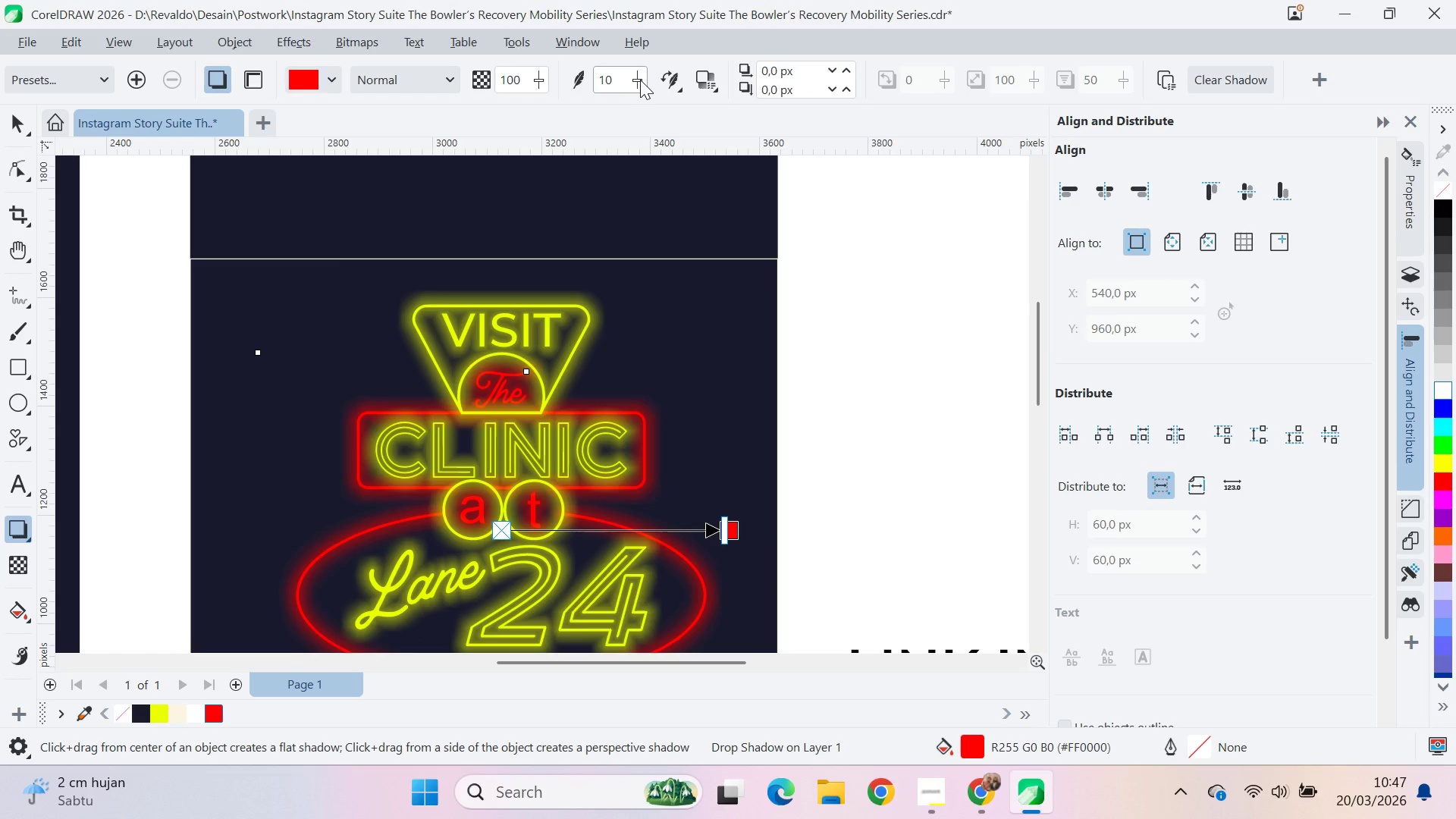 
left_click_drag(start_coordinate=[639, 80], to_coordinate=[630, 80])
 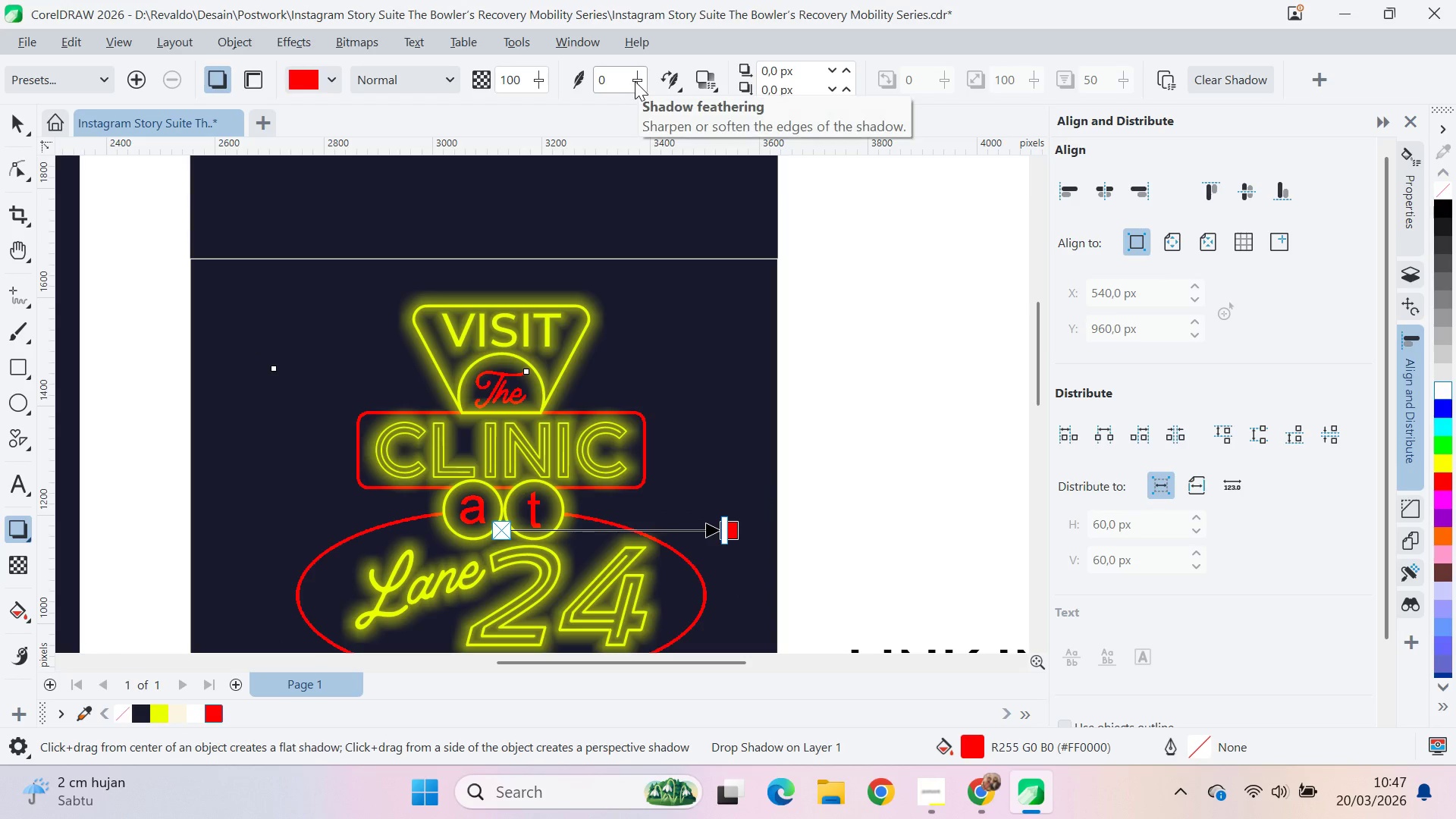 
left_click_drag(start_coordinate=[635, 81], to_coordinate=[641, 85])
 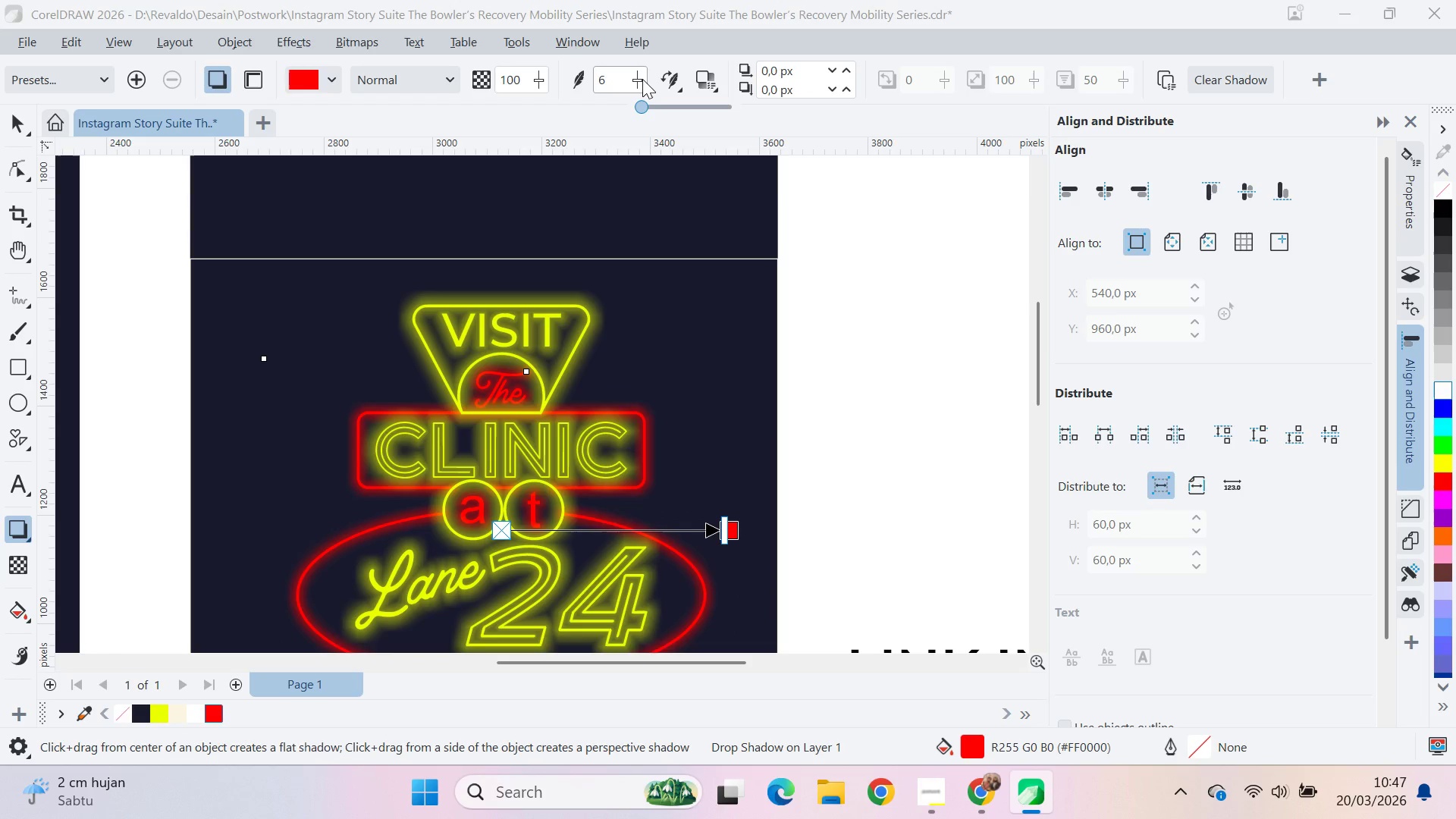 
left_click_drag(start_coordinate=[642, 80], to_coordinate=[647, 82])
 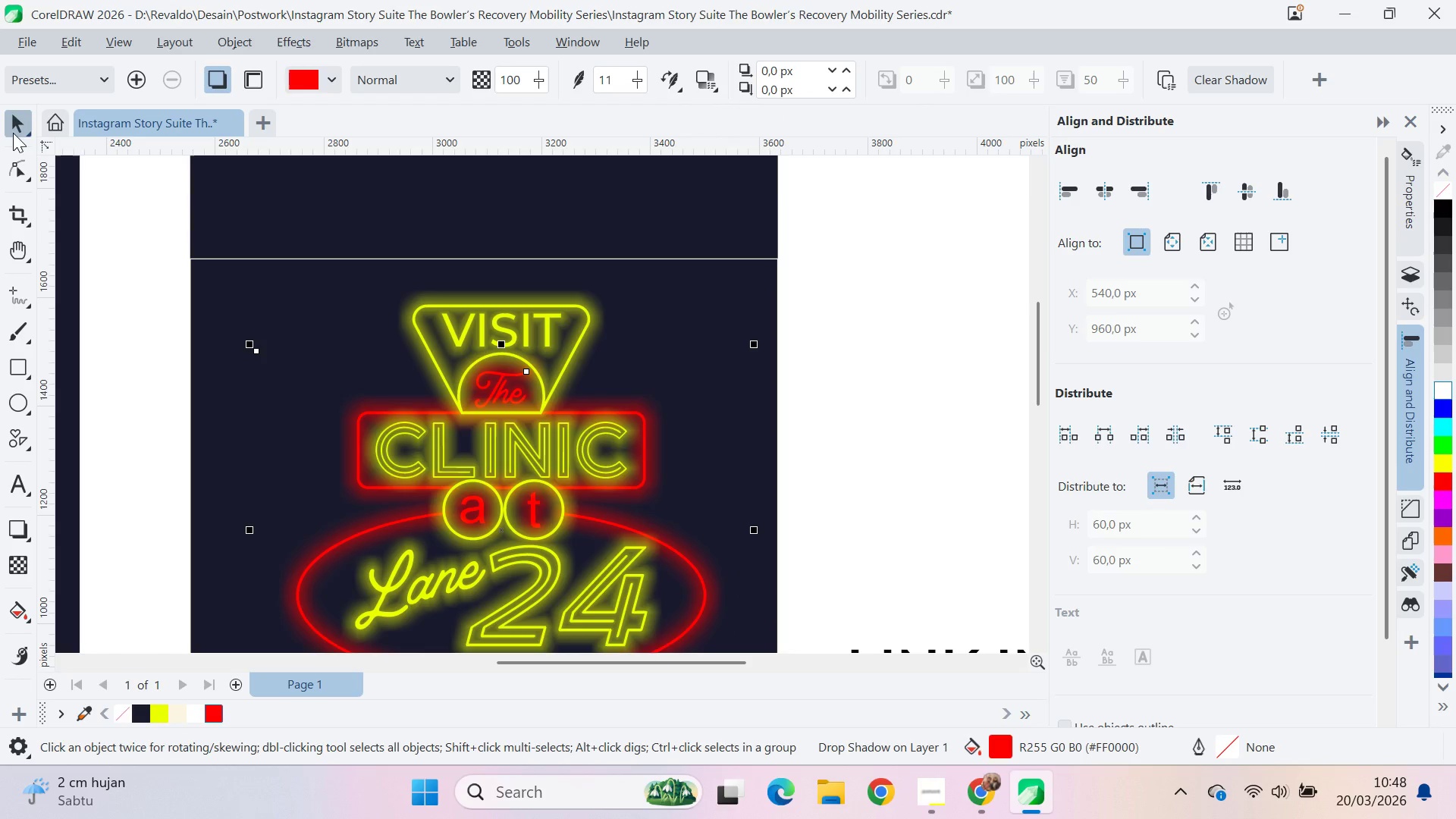 
left_click([742, 312])
 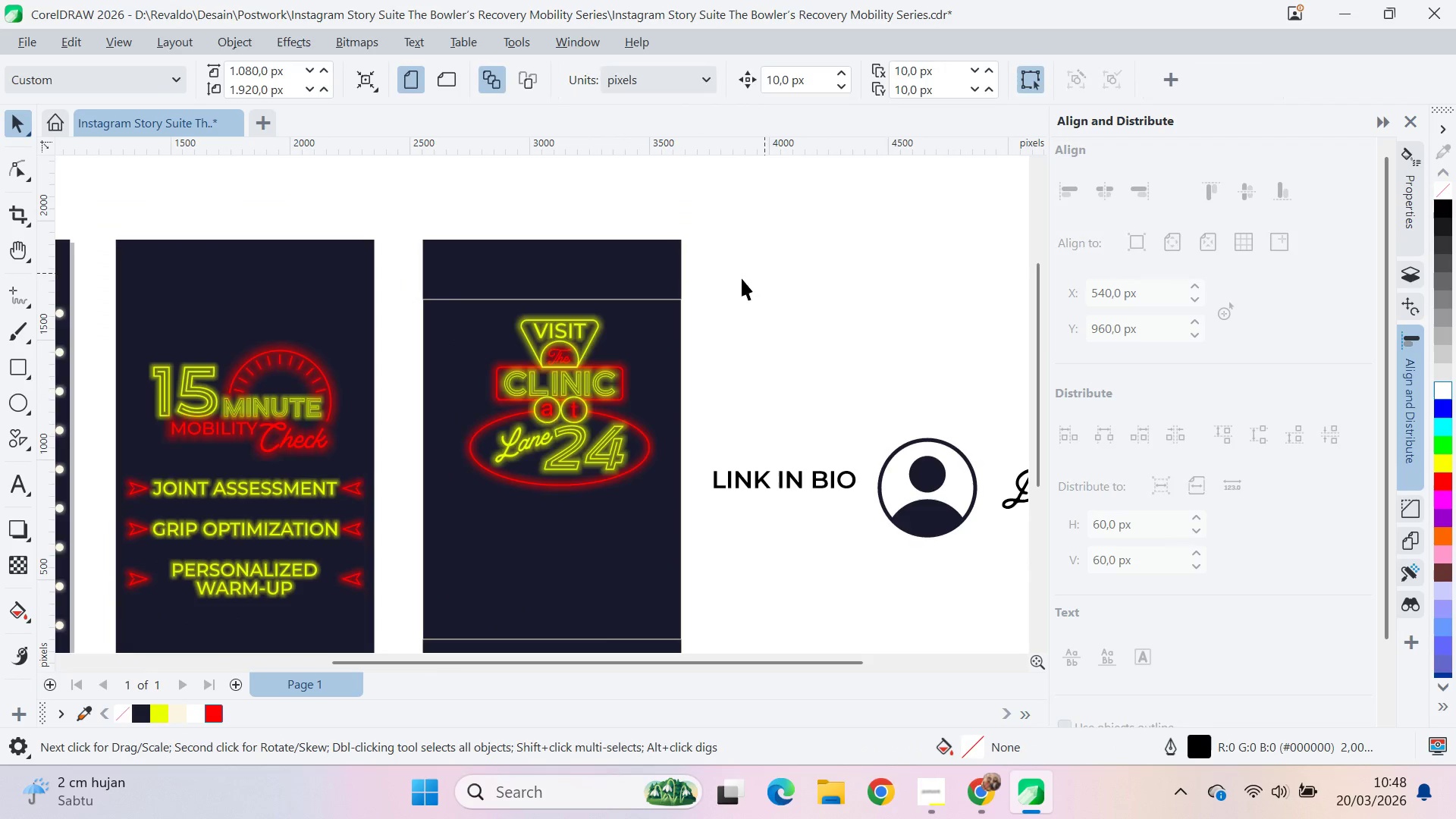 
scroll: coordinate [610, 337], scroll_direction: down, amount: 6.0
 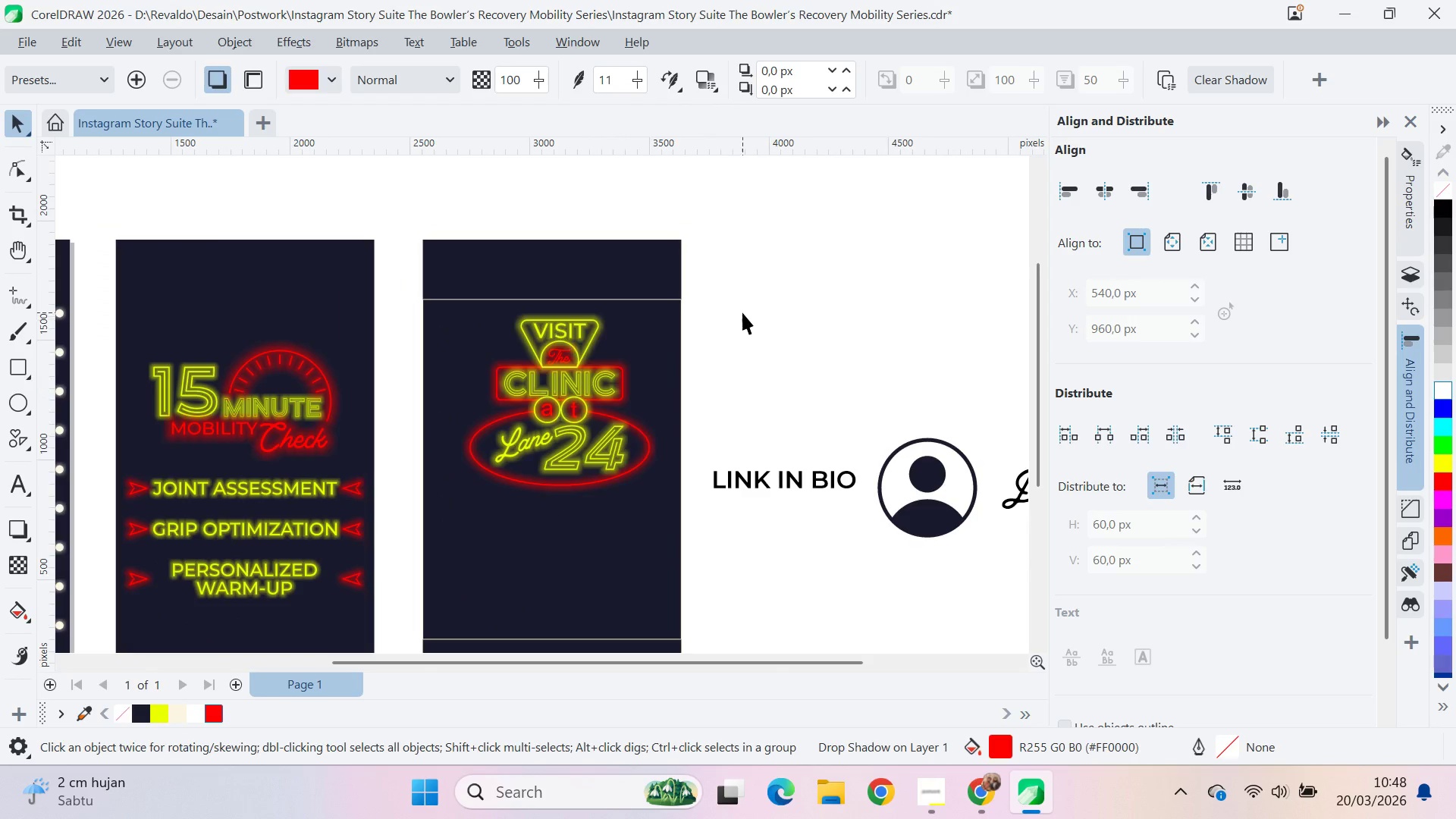 
left_click_drag(start_coordinate=[749, 276], to_coordinate=[397, 526])
 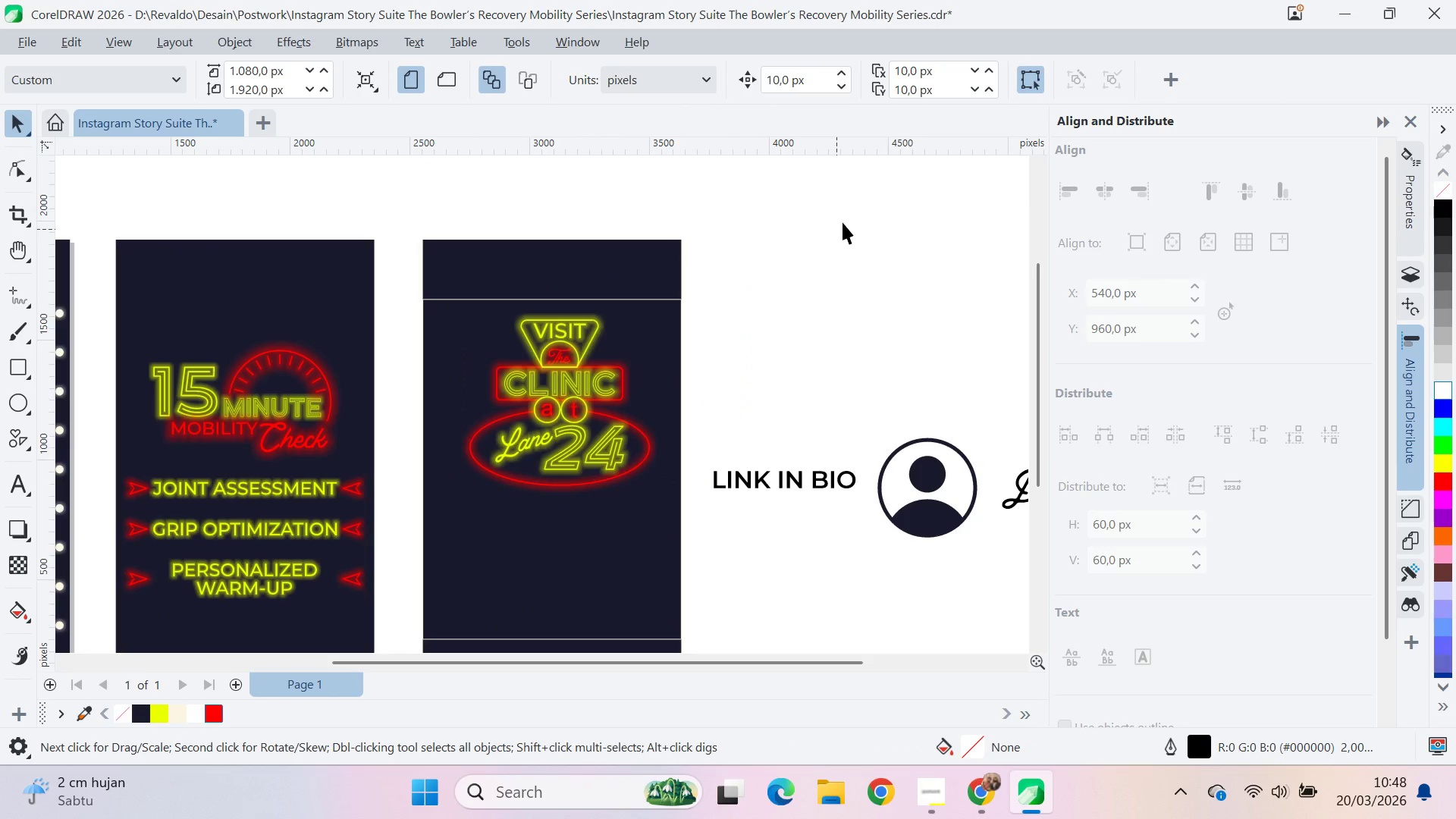 
left_click_drag(start_coordinate=[844, 219], to_coordinate=[436, 537])
 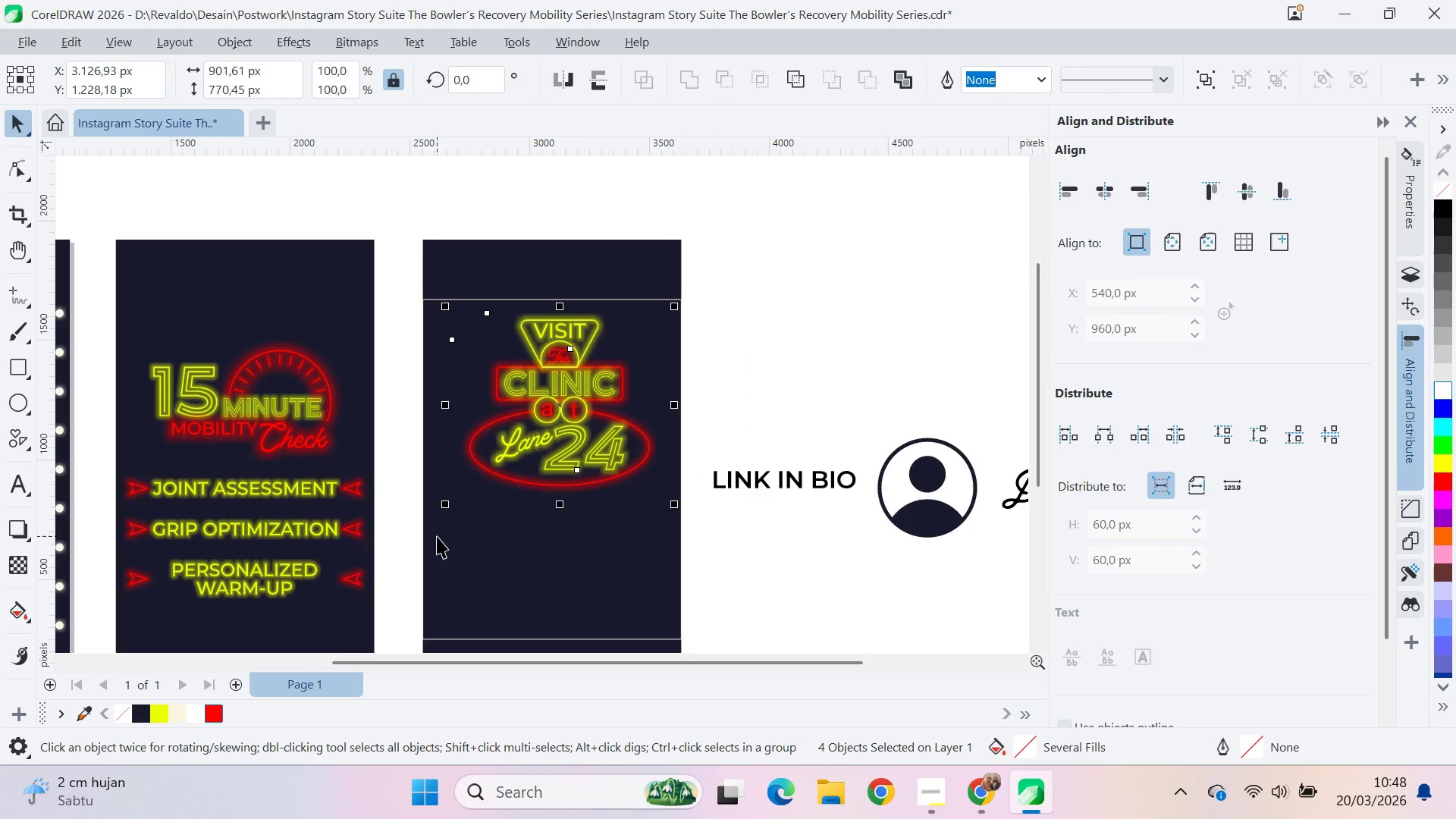 
key(Control+G)
 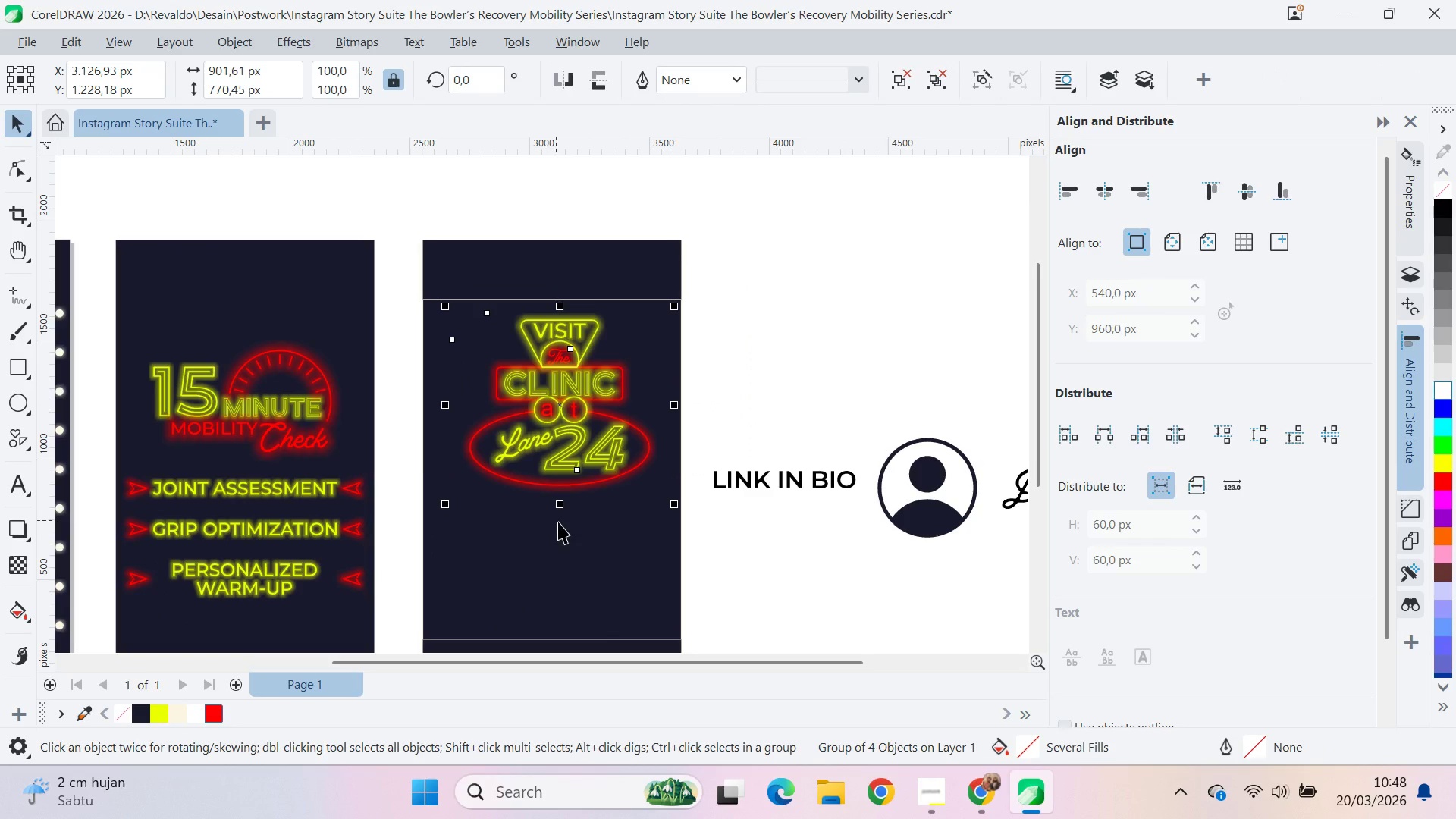 
key(Shift+ShiftLeft)
 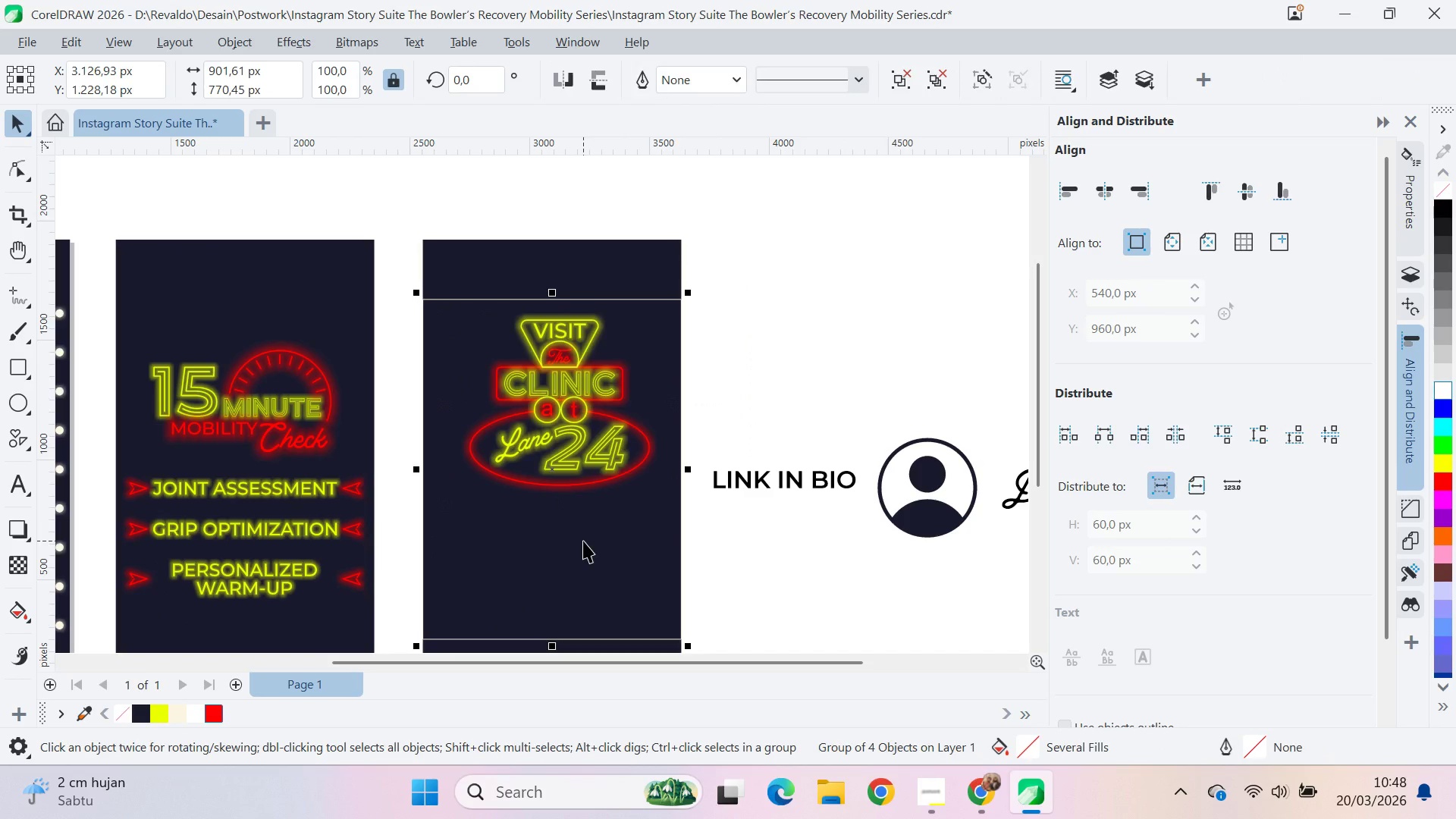 
left_click([583, 541])
 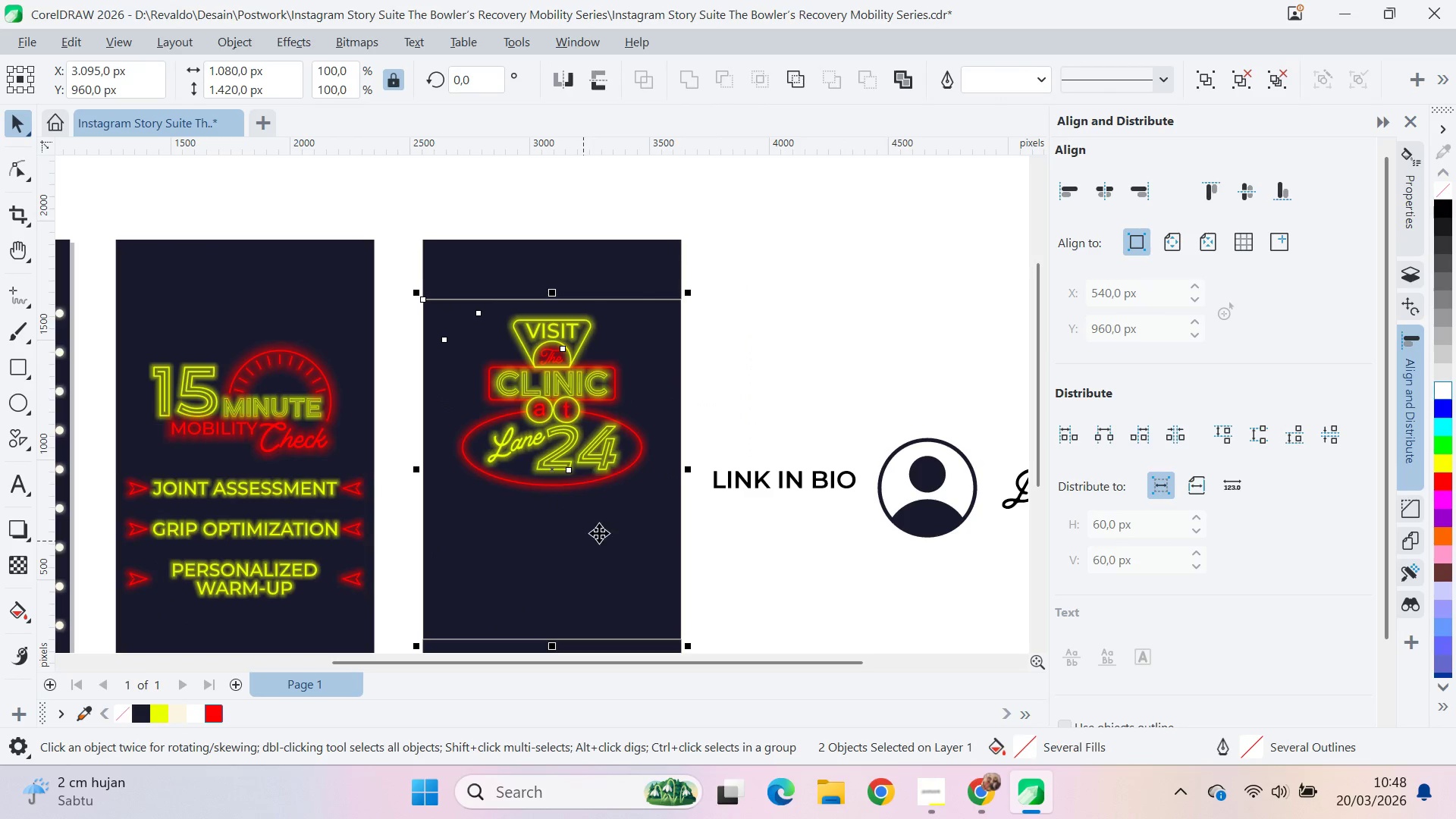 
type(cqv)
 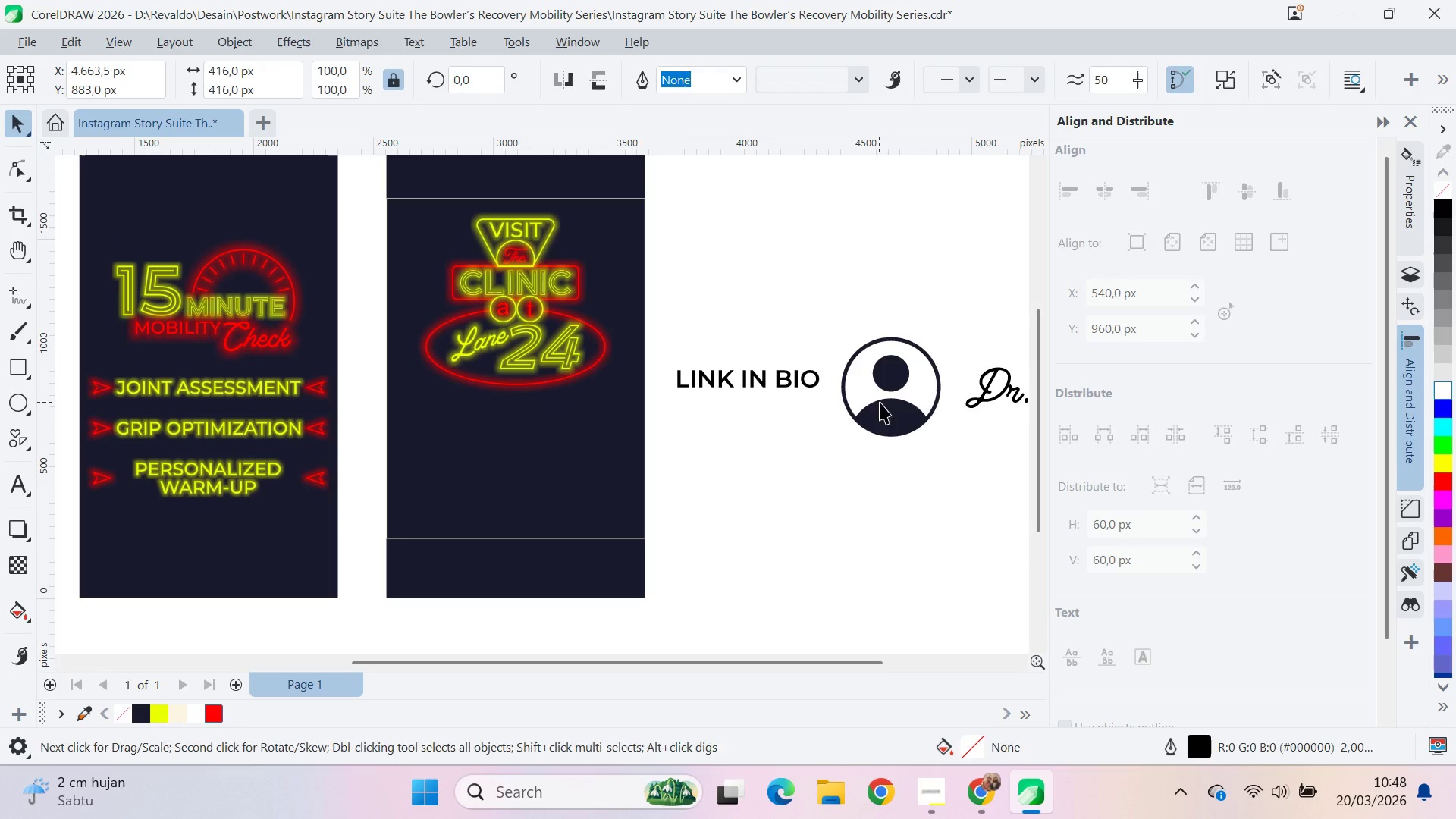 
left_click_drag(start_coordinate=[779, 450], to_coordinate=[742, 350])
 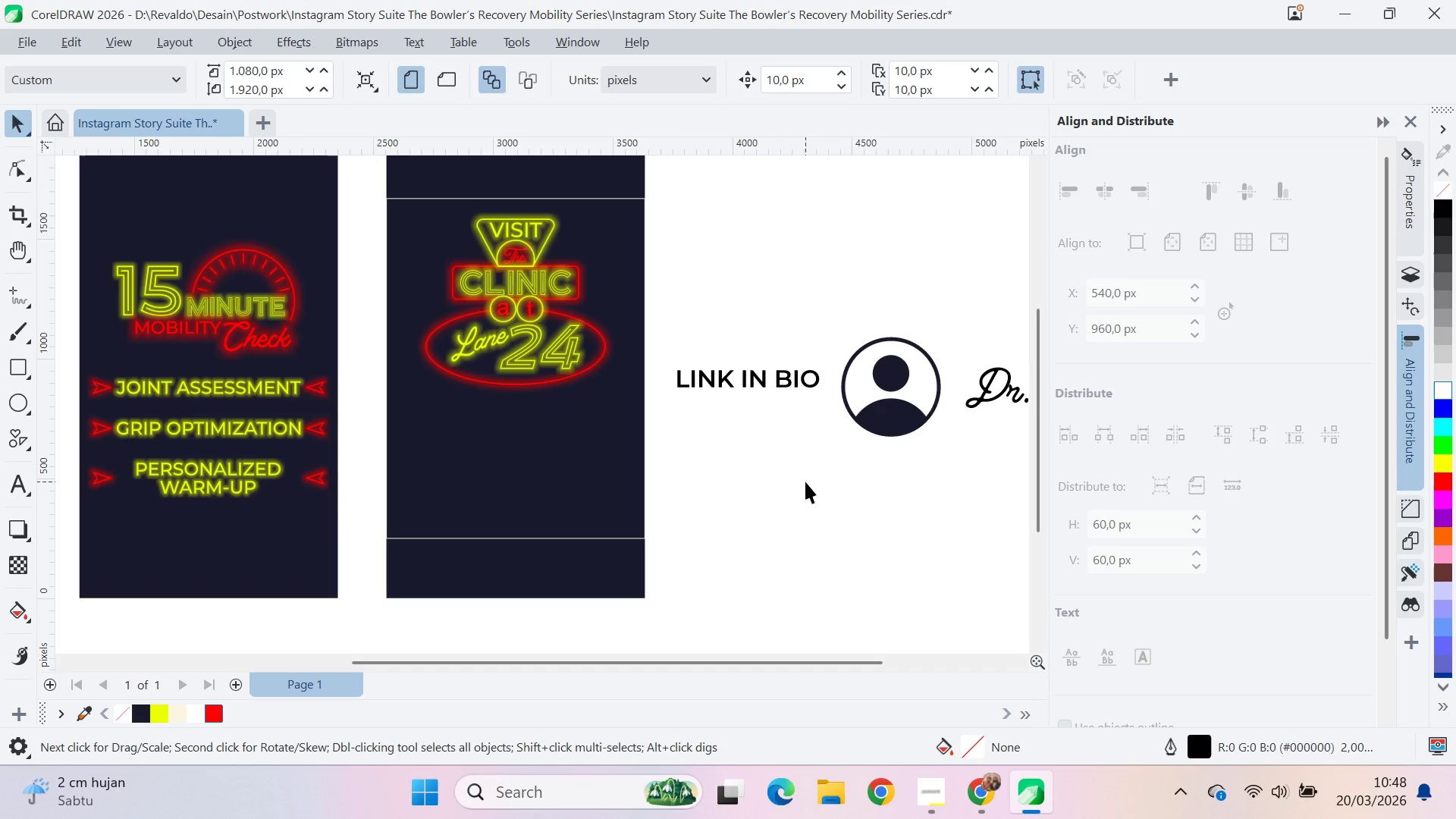 
double_click([805, 482])
 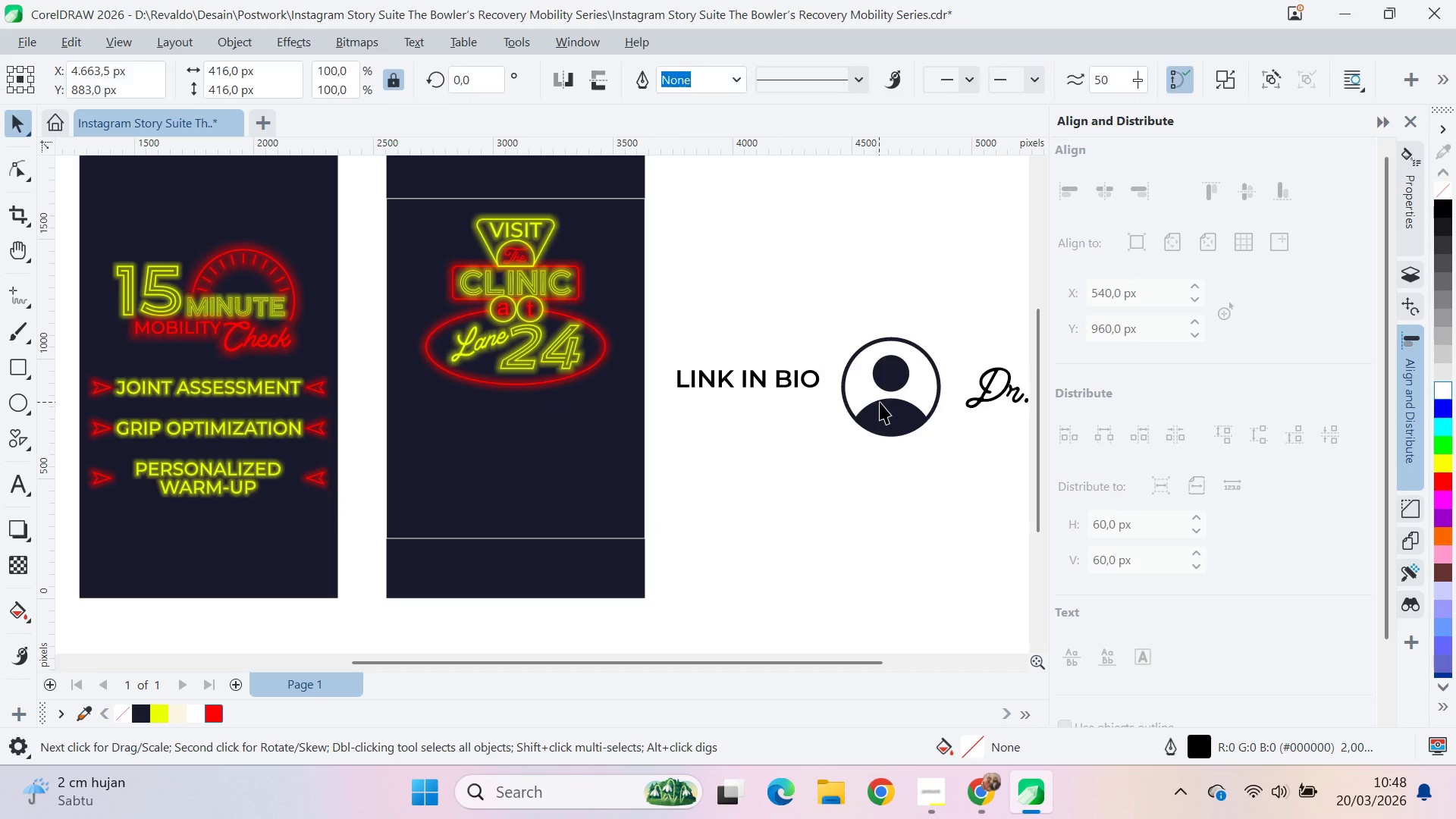 
left_click_drag(start_coordinate=[879, 402], to_coordinate=[460, 486])
 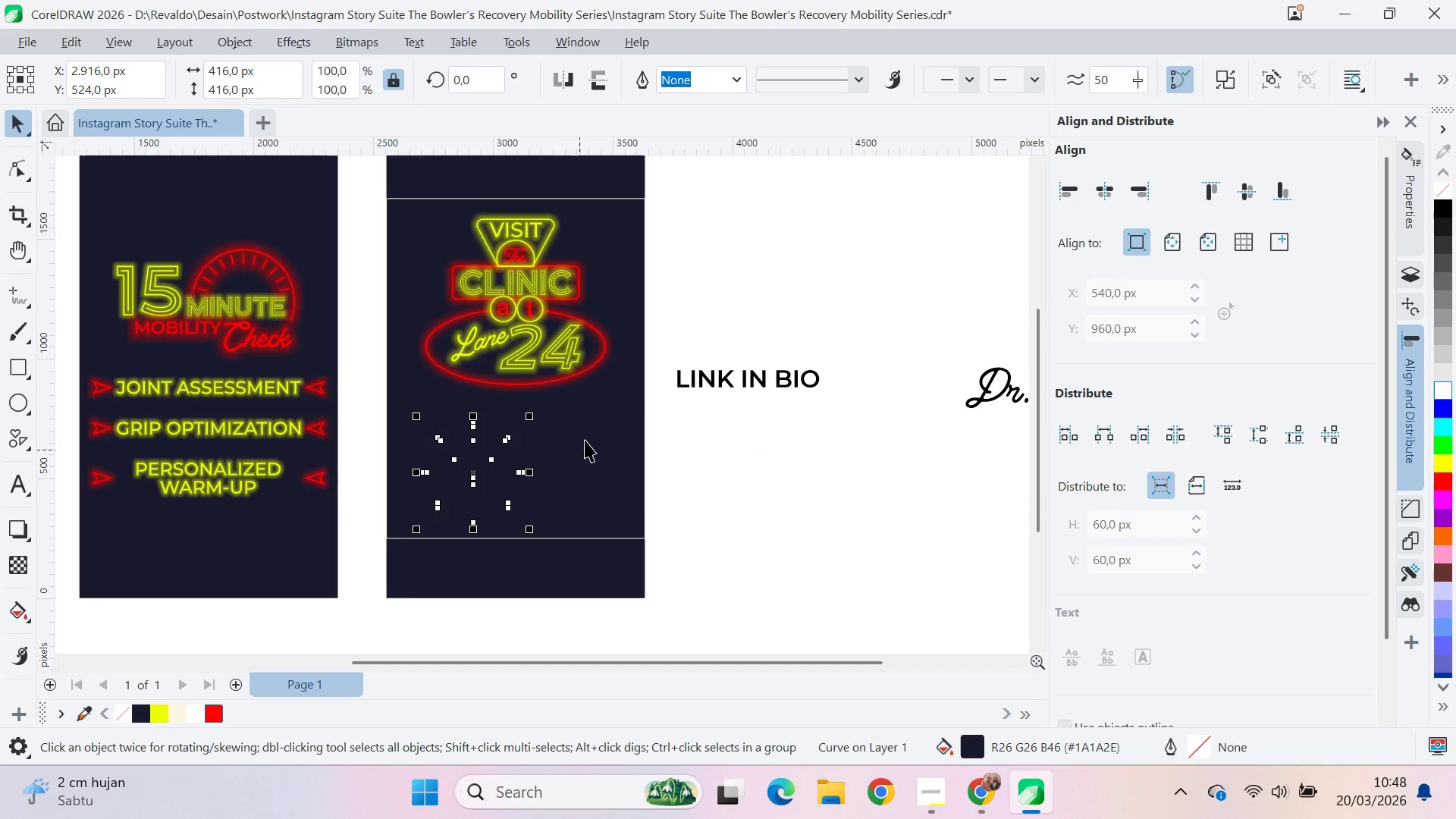 
key(Shift+ShiftLeft)
 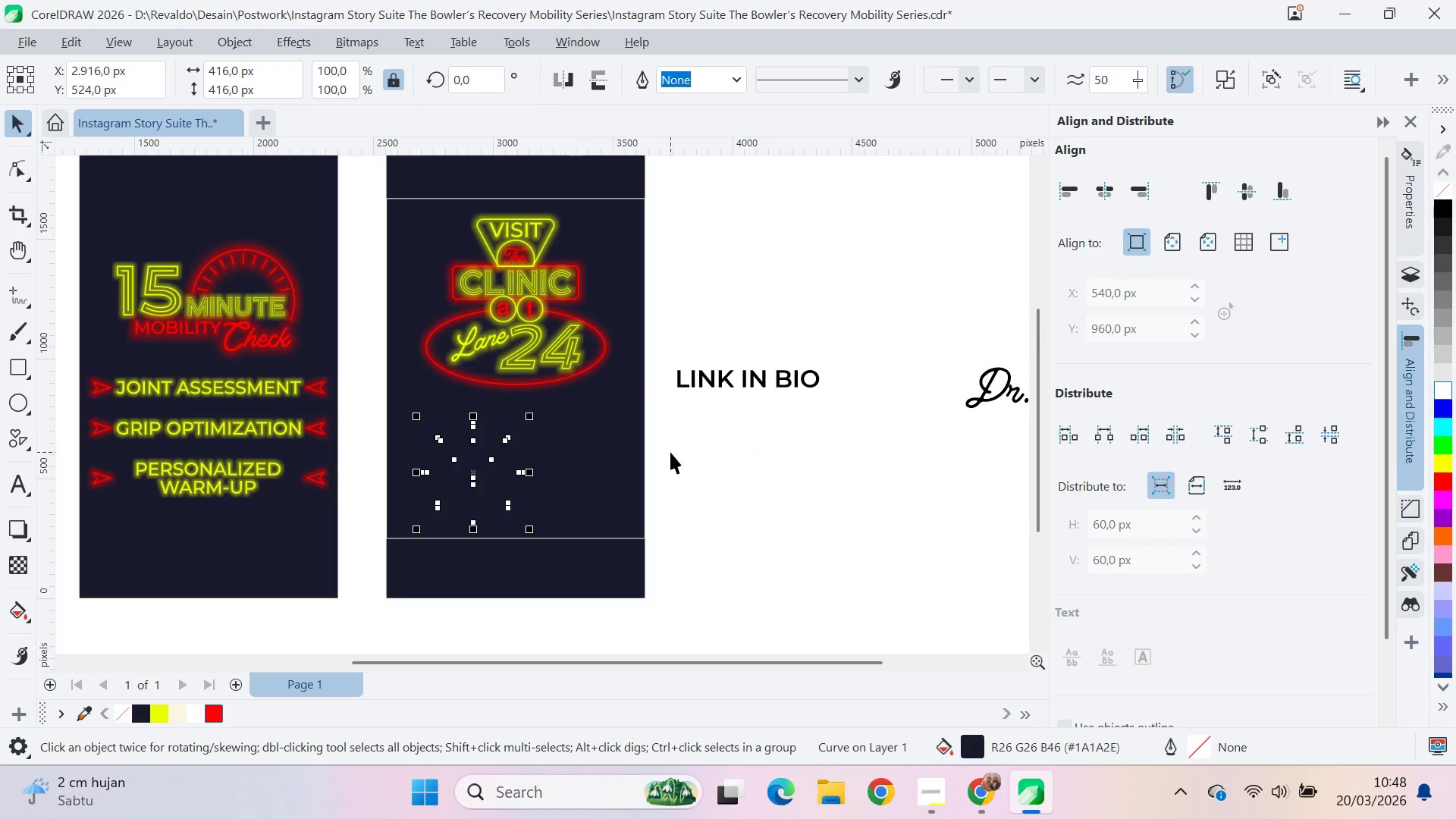 
key(Control+ControlLeft)
 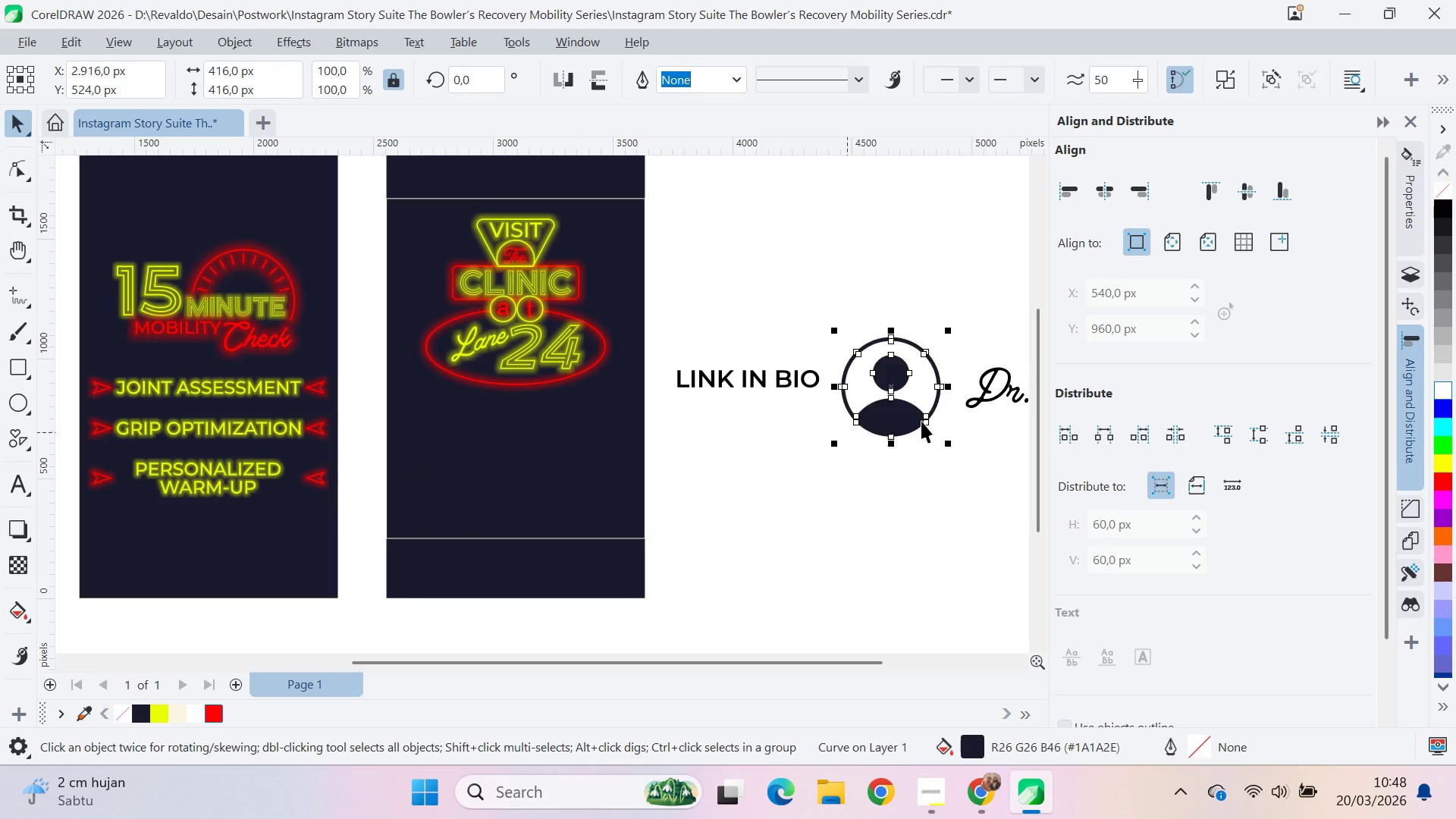 
key(Control+Z)
 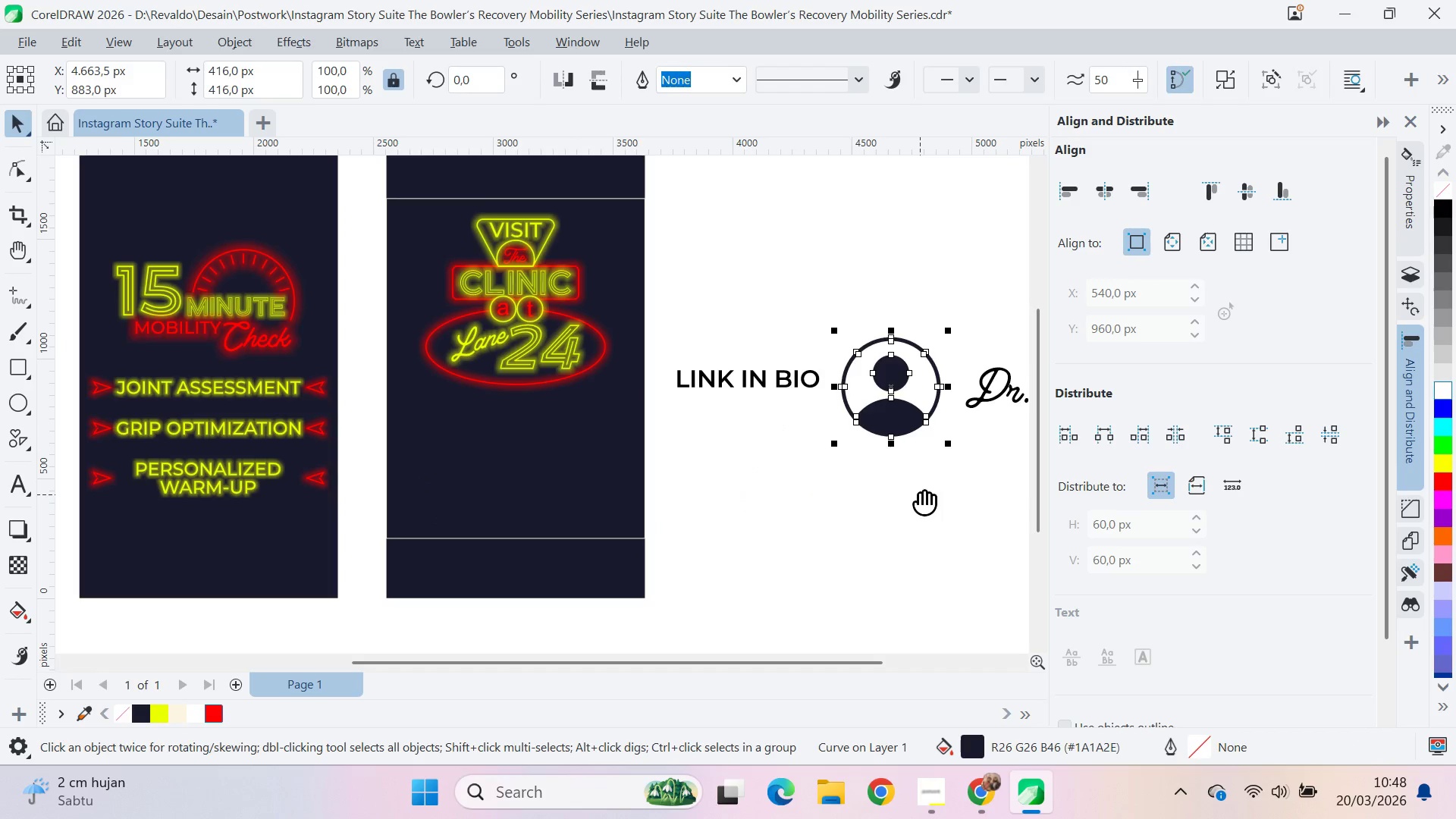 
type(qv)
 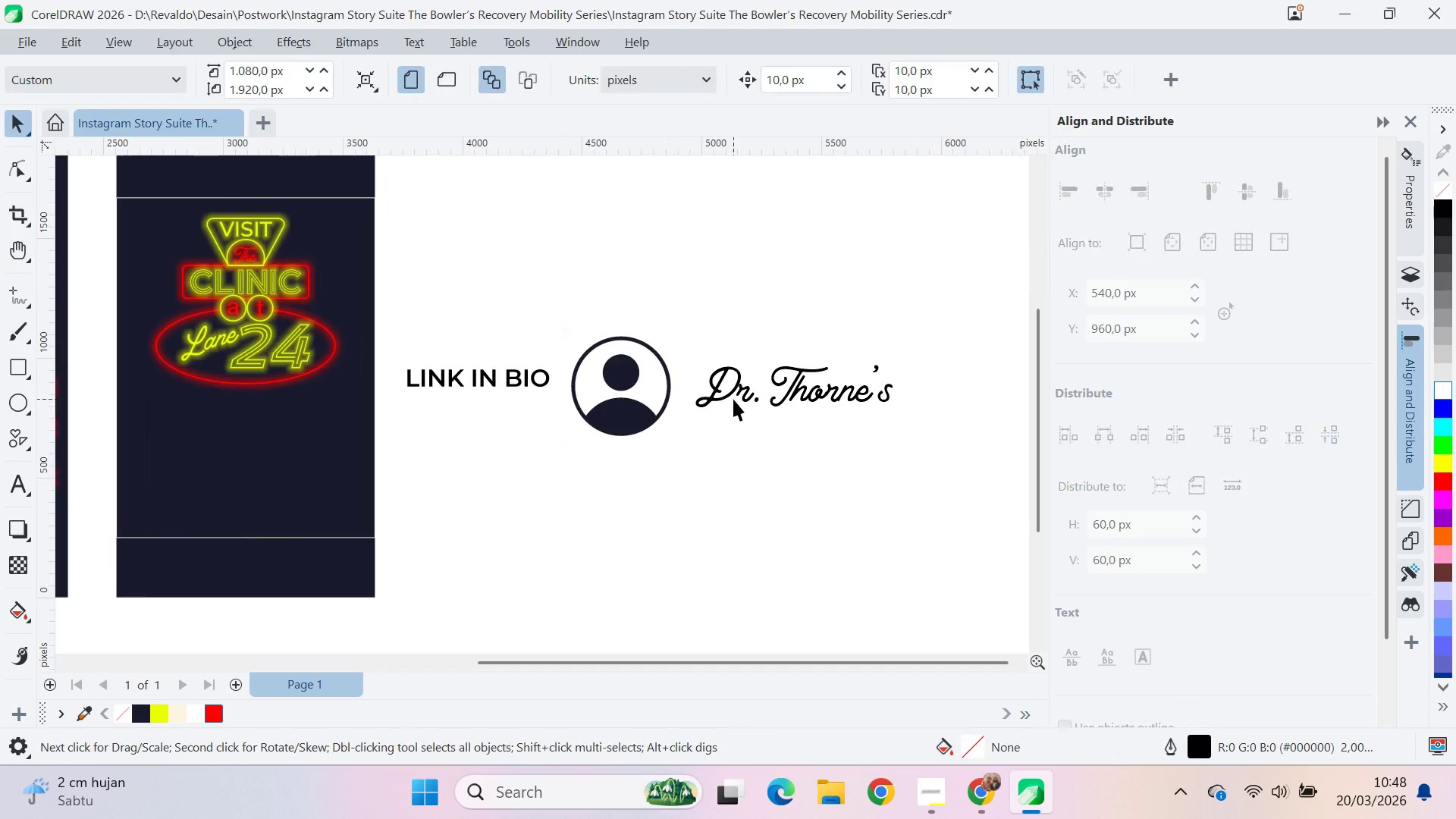 
left_click_drag(start_coordinate=[918, 494], to_coordinate=[648, 494])
 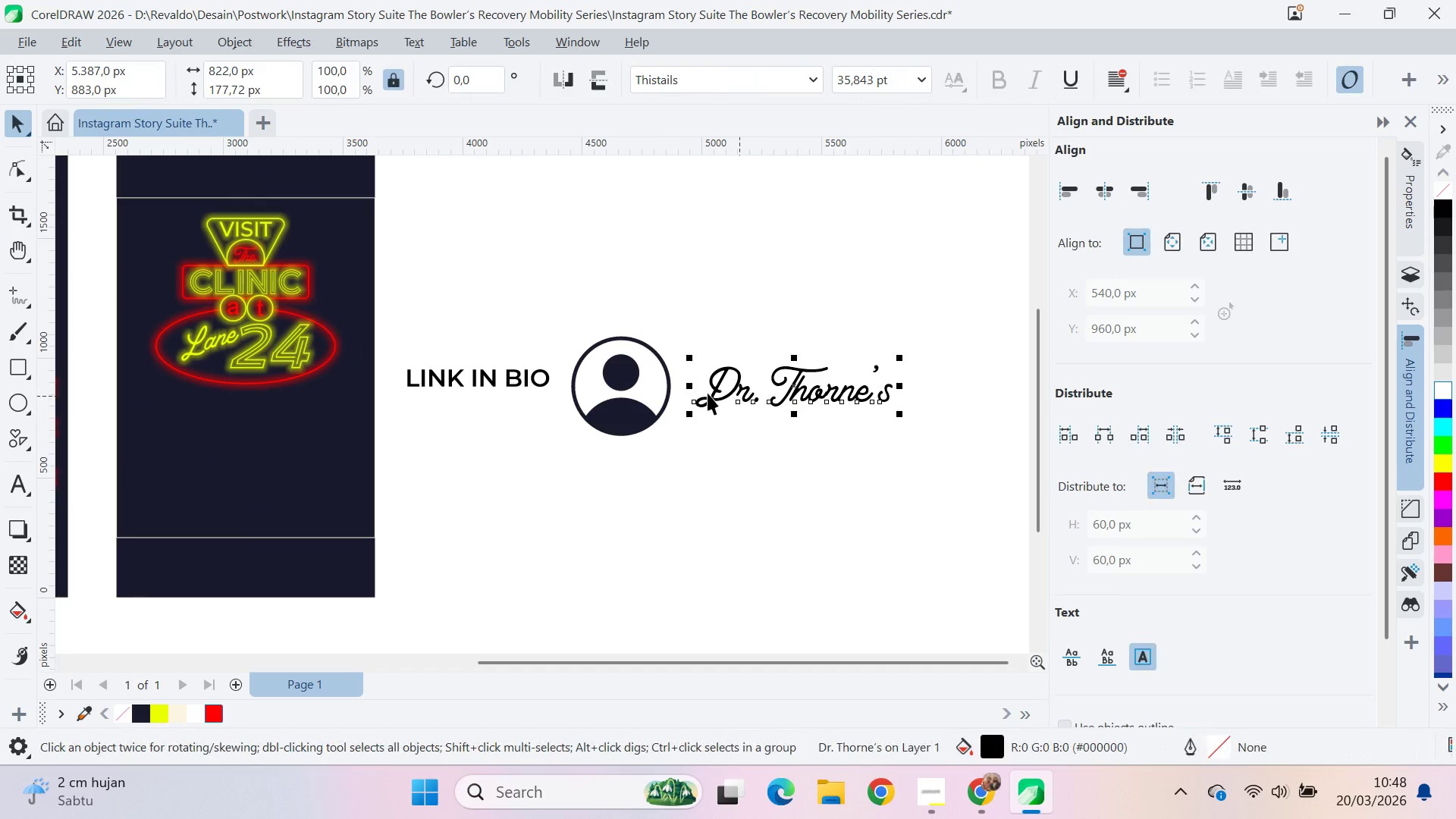 
left_click([522, 390])
 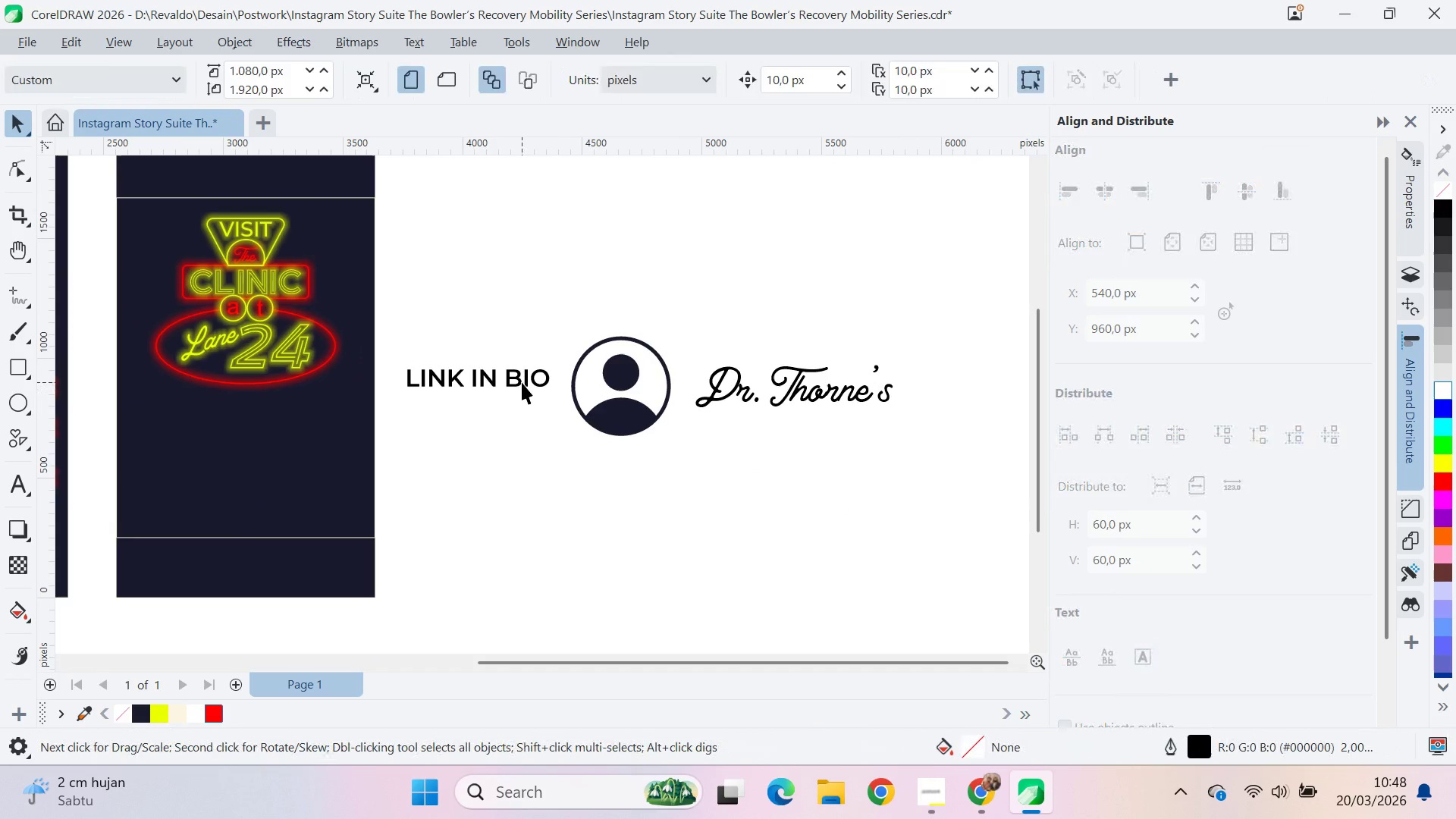 
left_click([522, 382])
 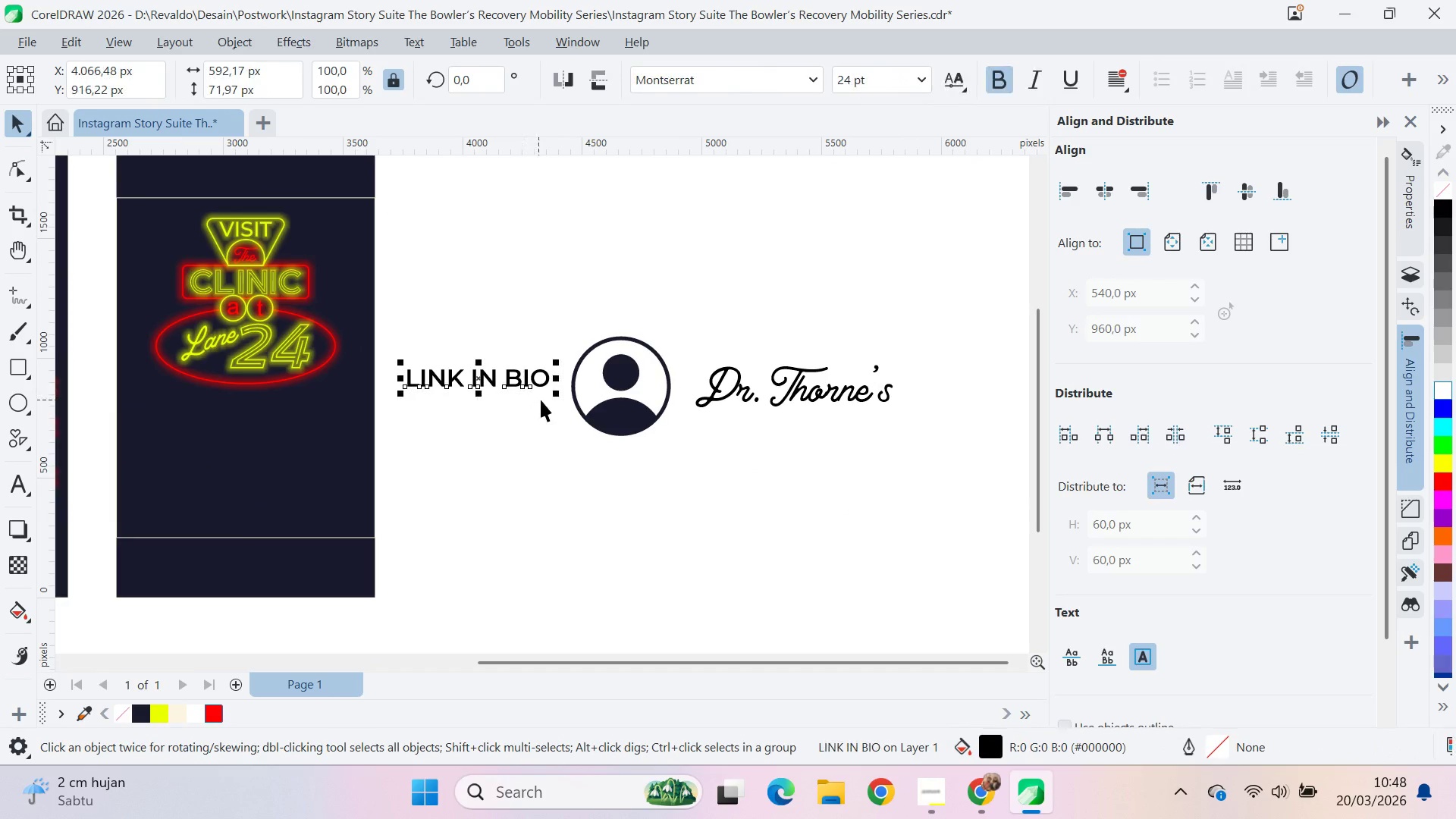 
hold_key(key=ShiftLeft, duration=1.45)
left_click_drag(start_coordinate=[557, 394], to_coordinate=[573, 410])
 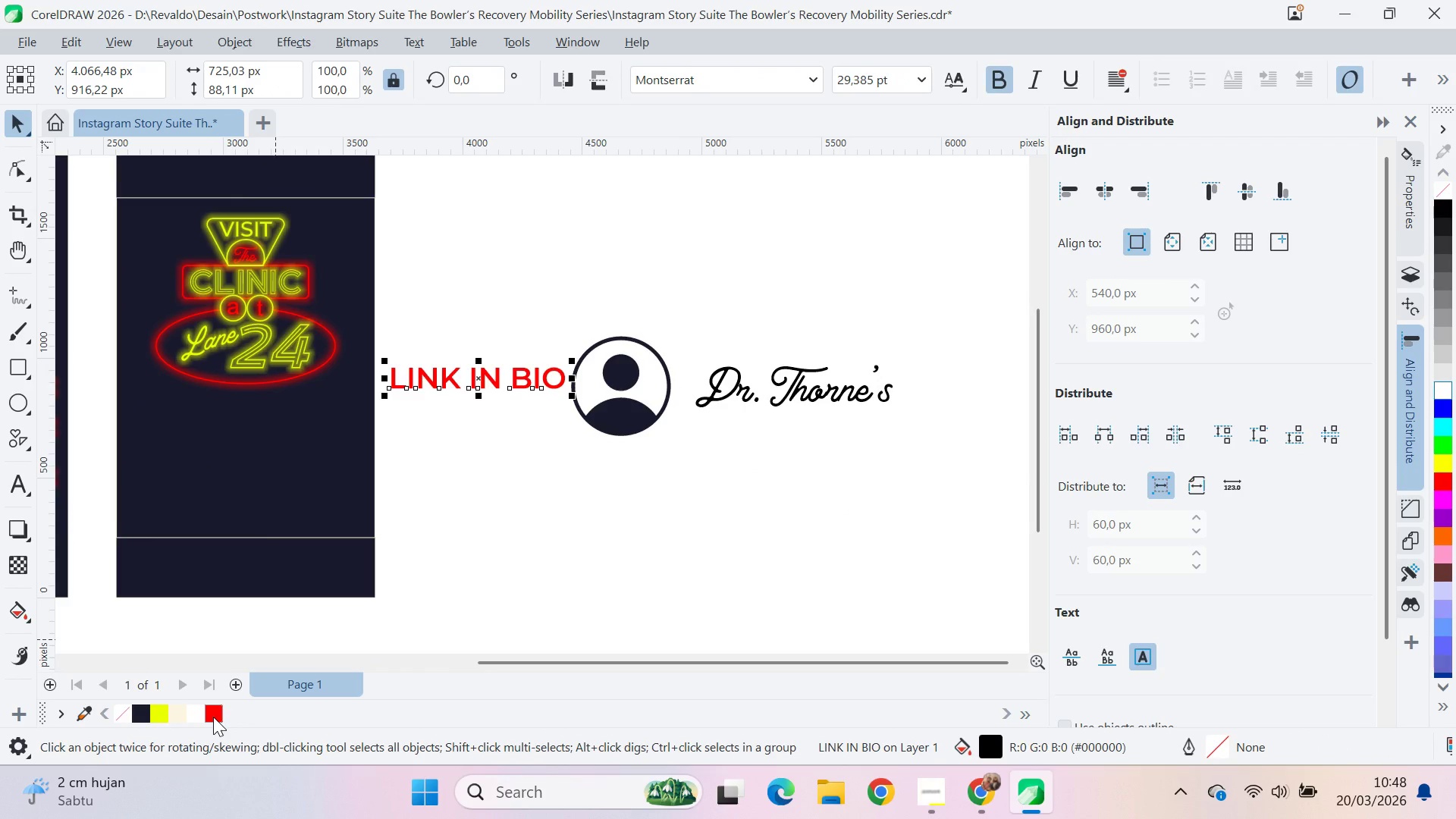 
left_click_drag(start_coordinate=[186, 708], to_coordinate=[177, 713])
 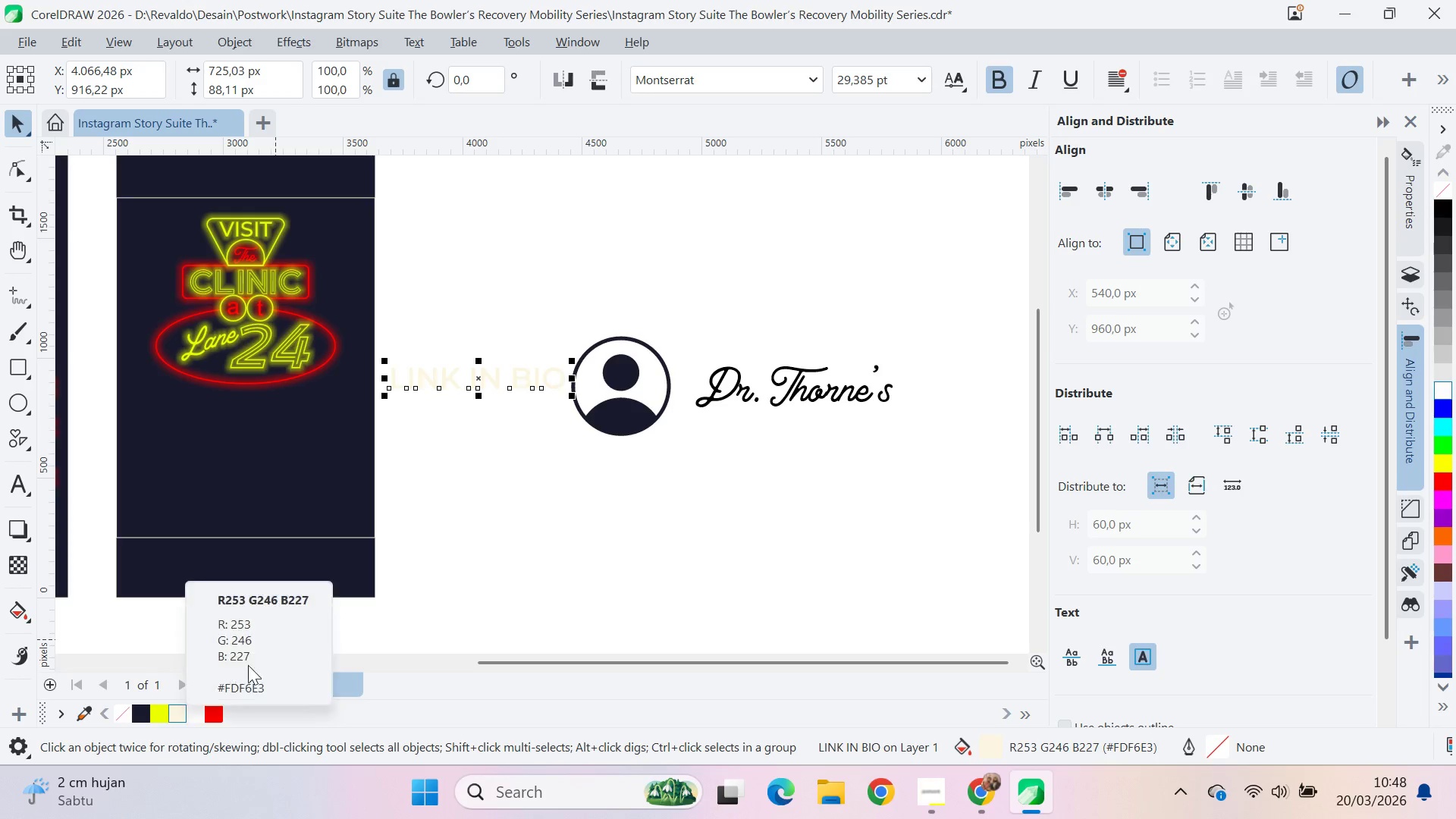 
type(ce)
 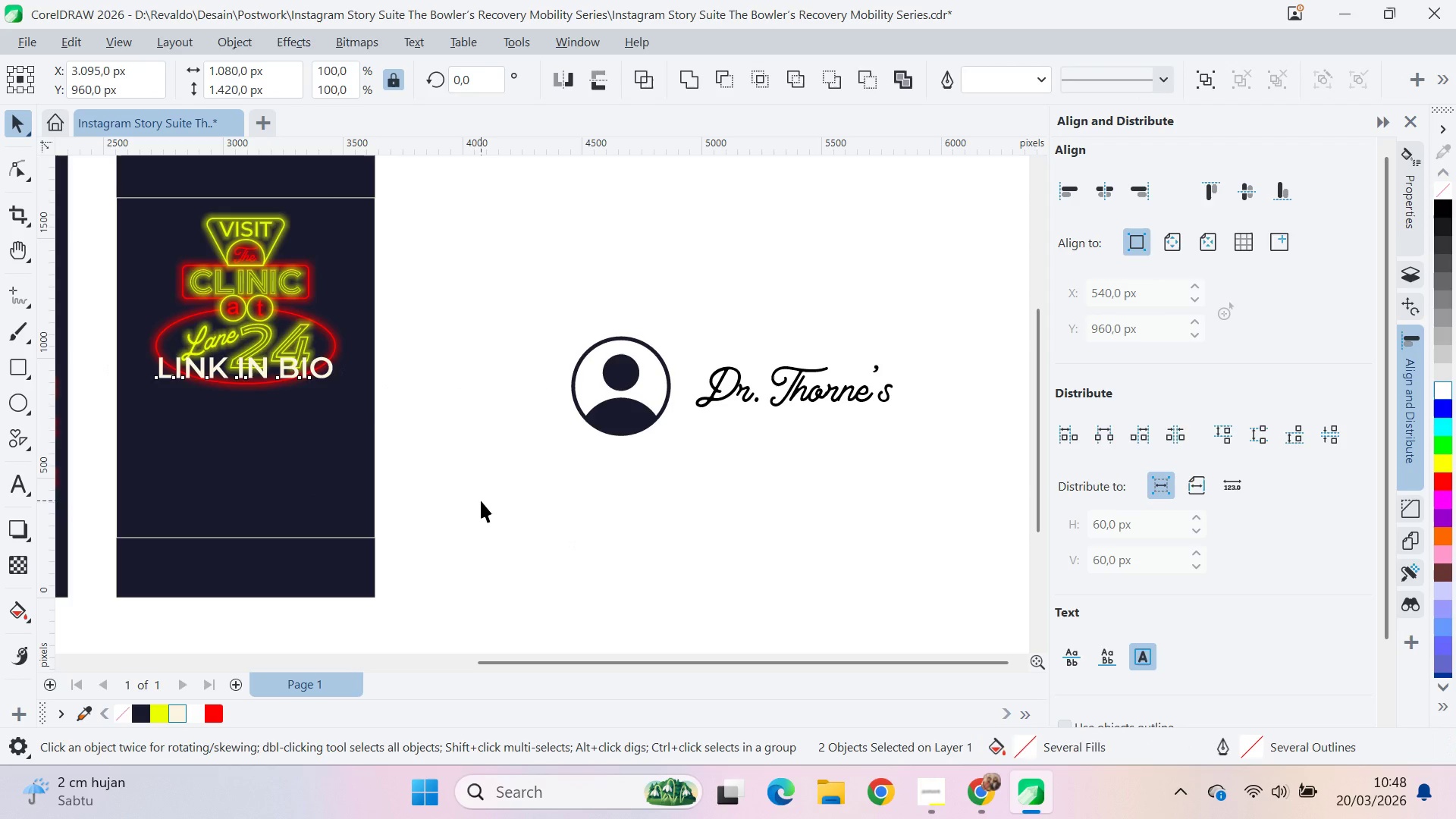 
double_click([481, 500])
 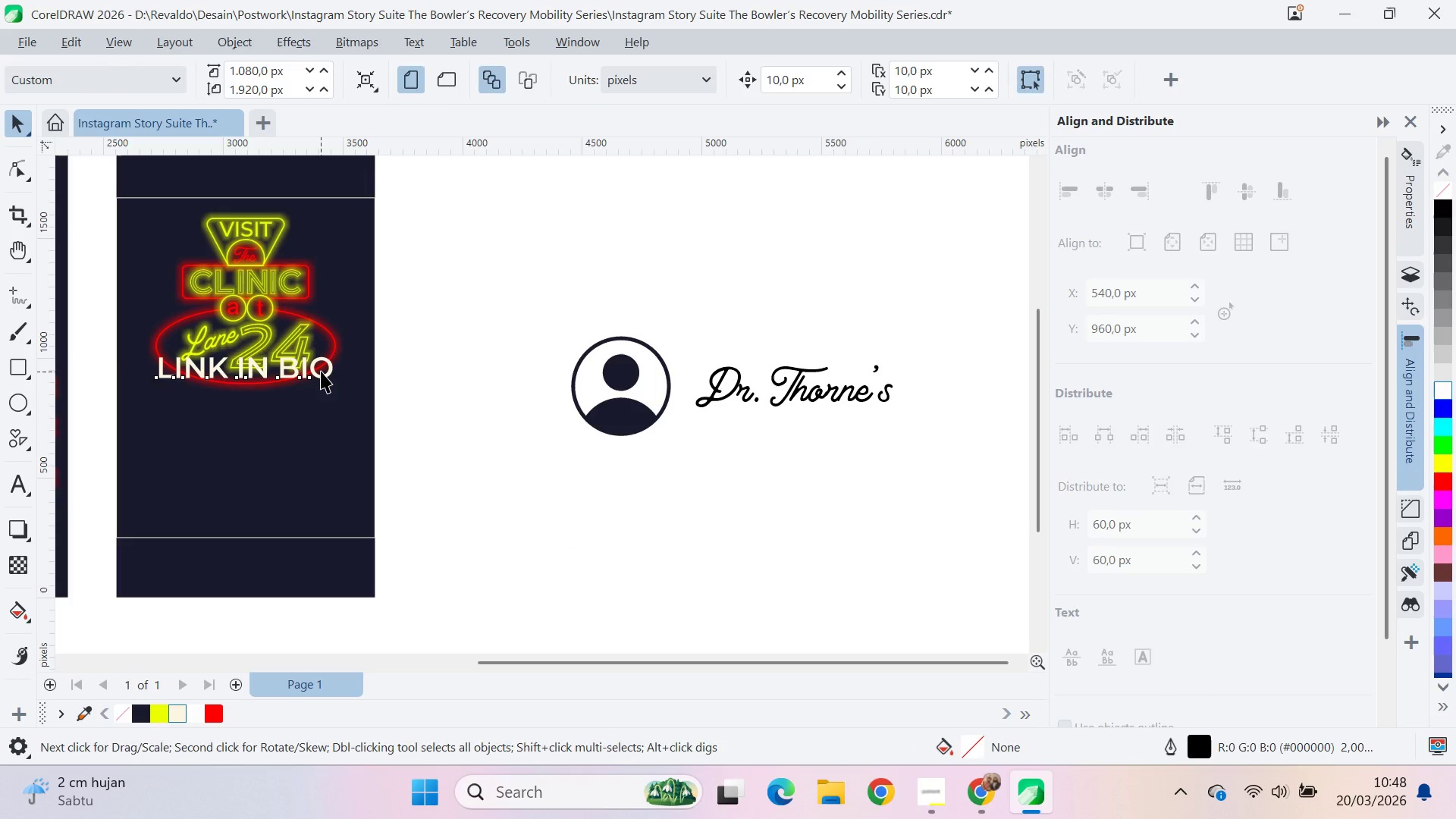 
left_click_drag(start_coordinate=[321, 372], to_coordinate=[318, 500])
 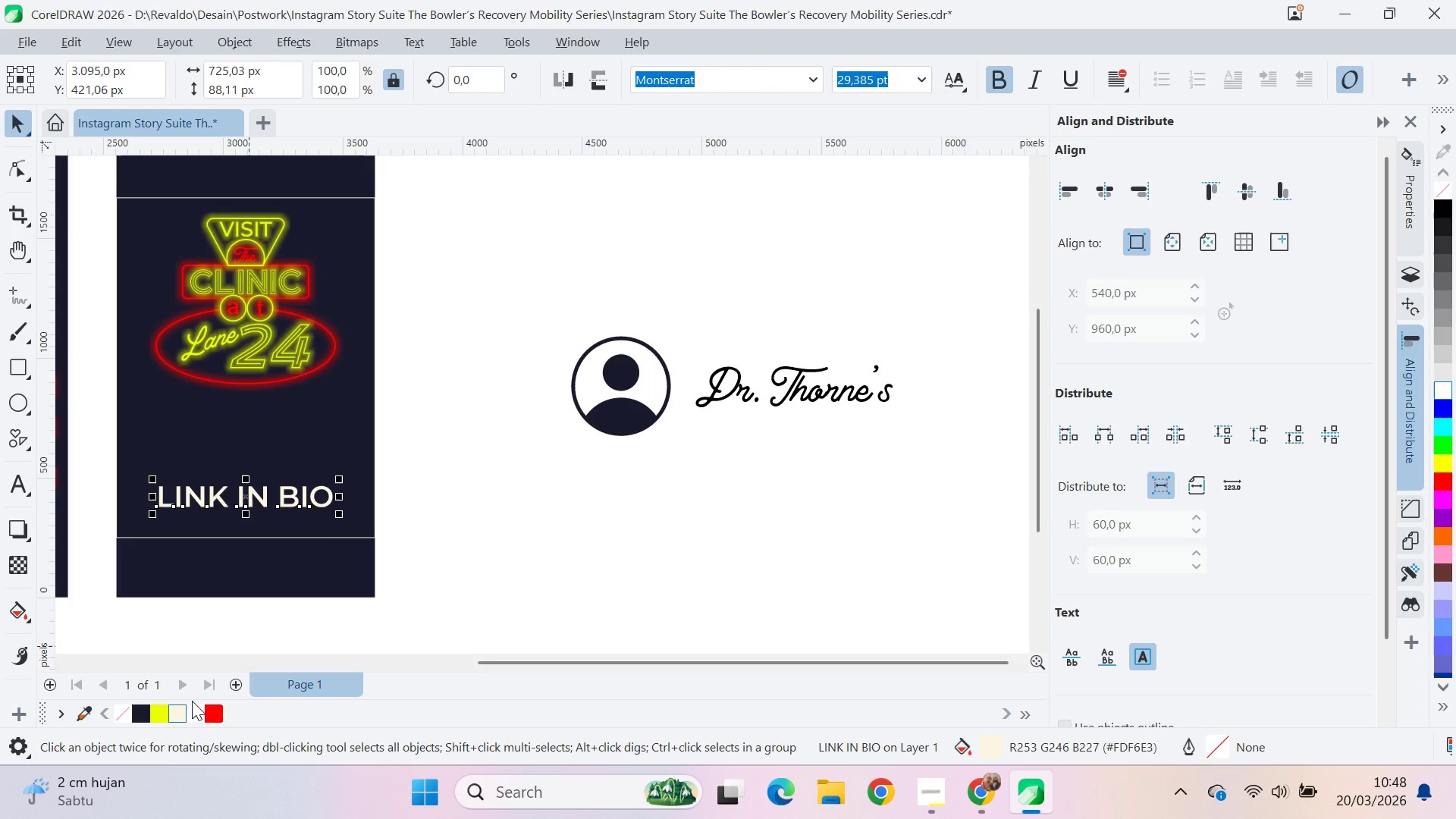 
hold_key(key=ShiftLeft, duration=1.5)
 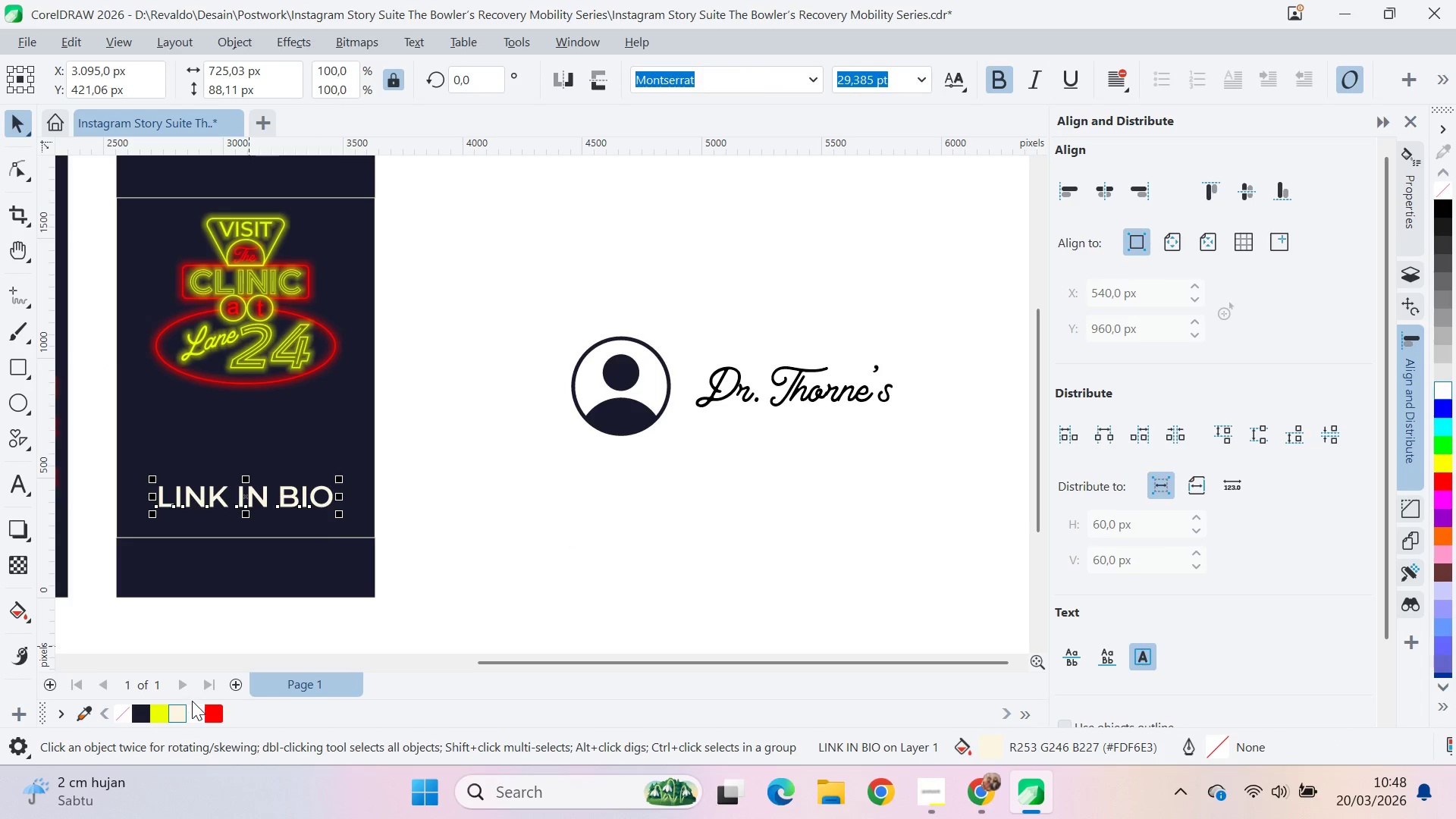 
key(Shift+ShiftLeft)
 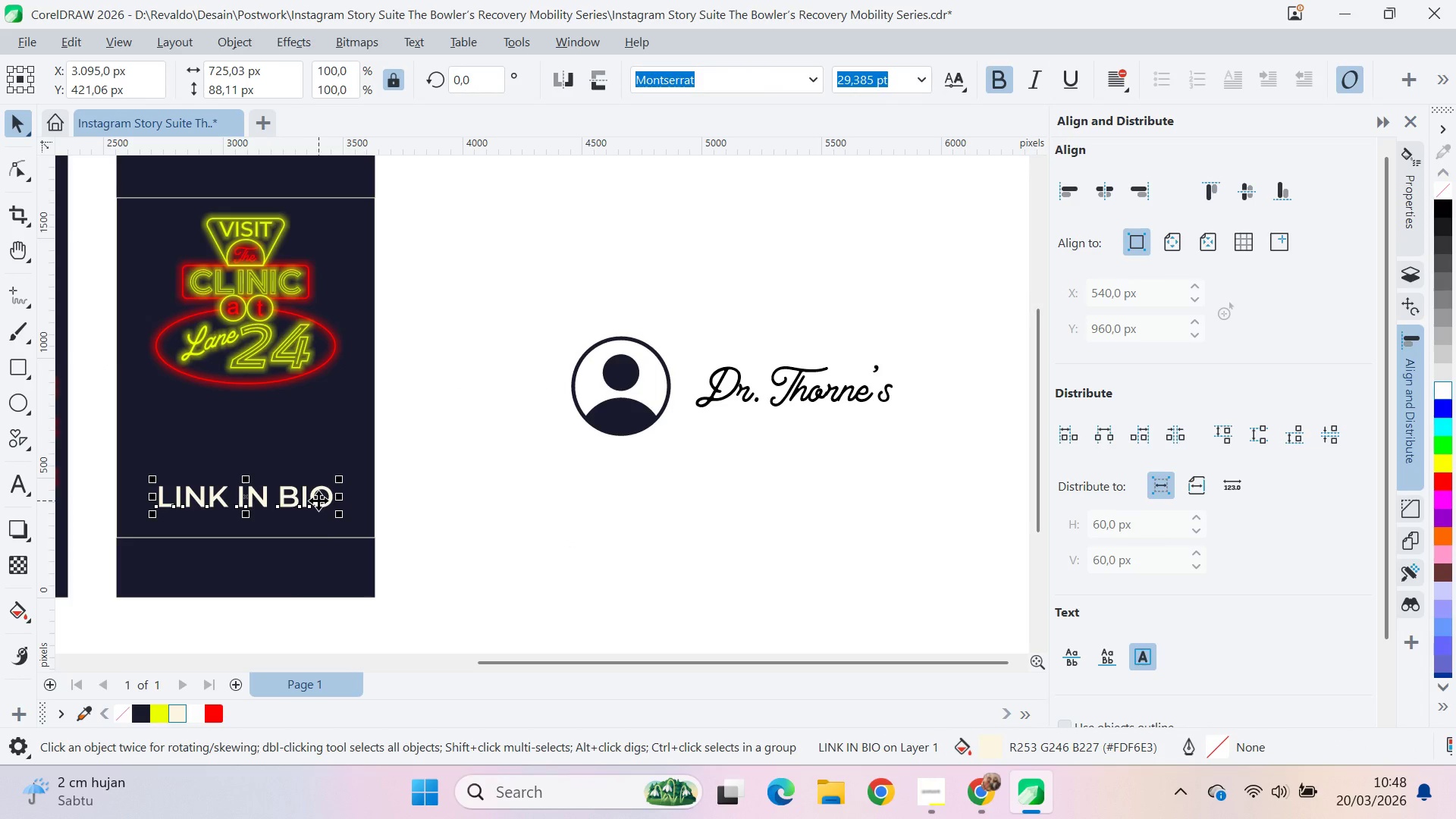 
key(Shift+ShiftLeft)
 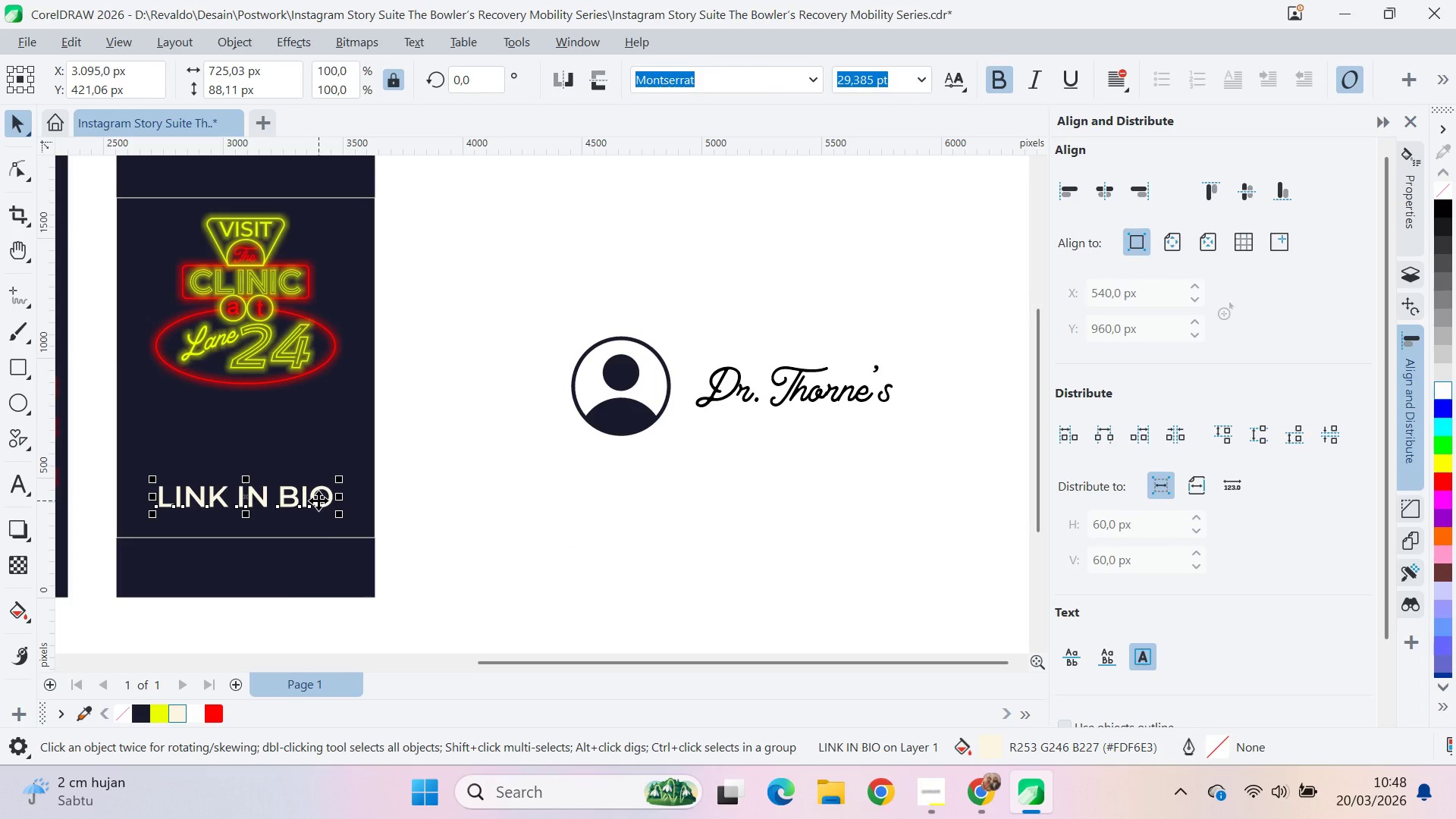 
key(Shift+ShiftLeft)
 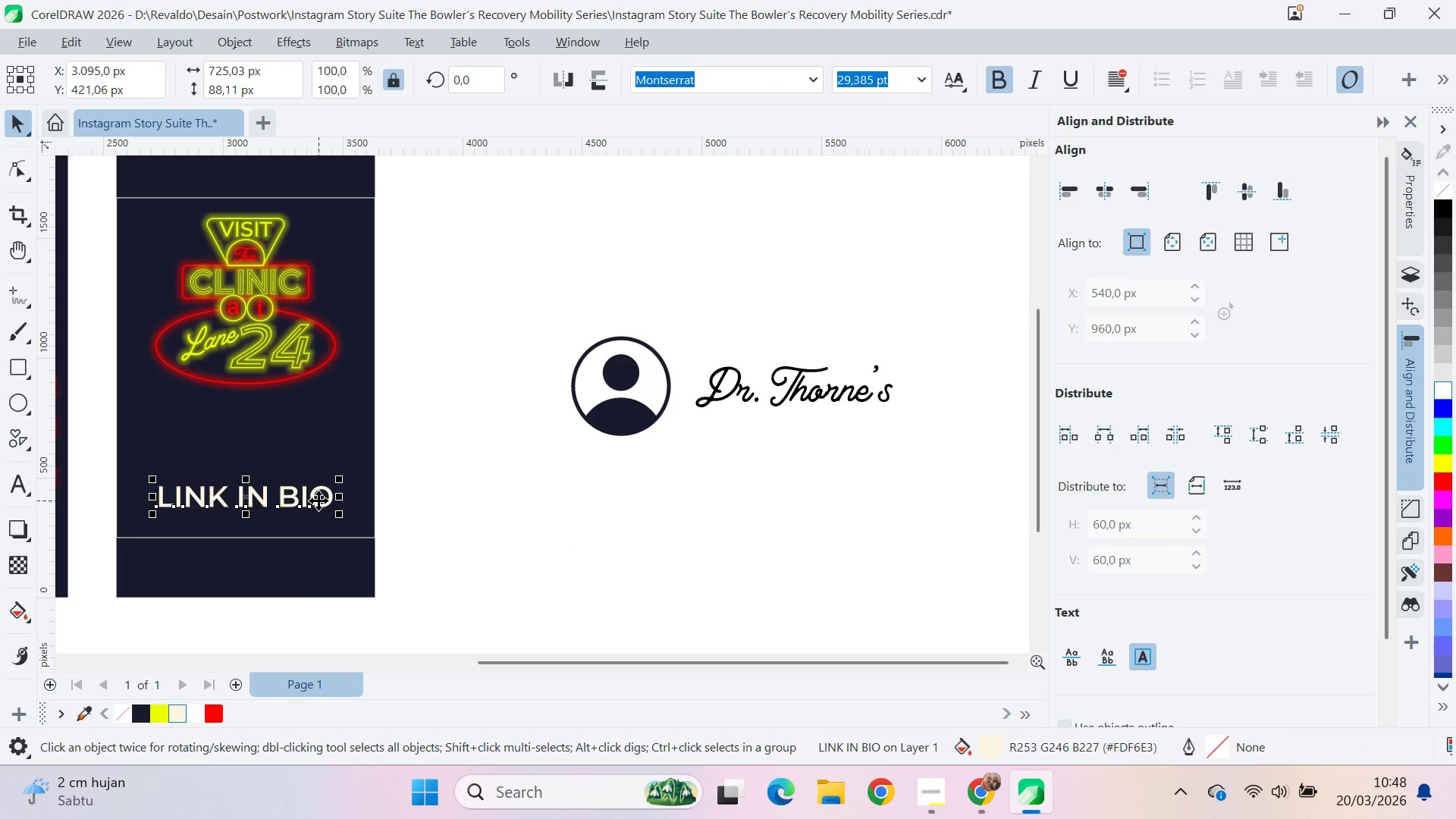 
key(Shift+ShiftLeft)
 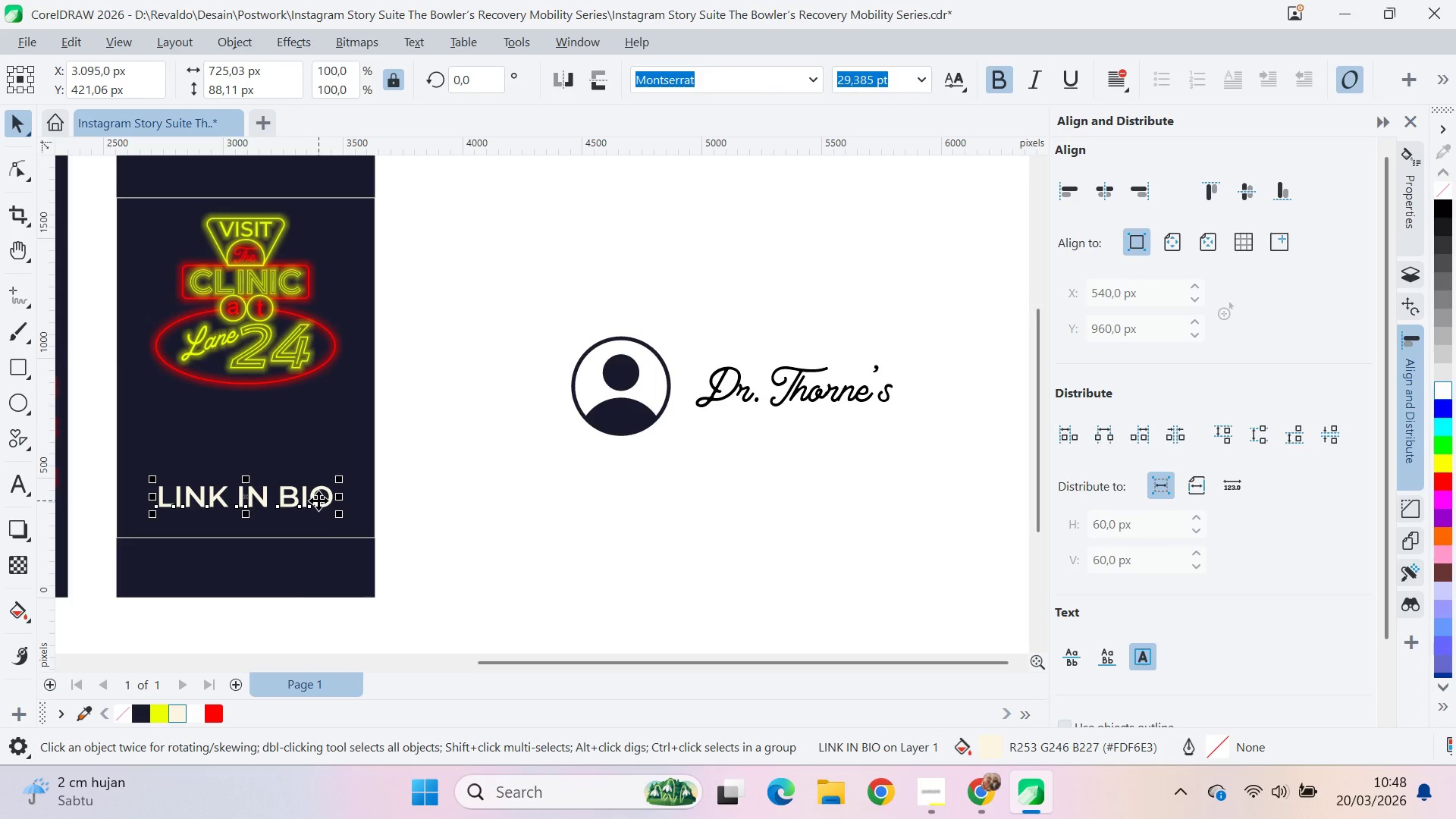 
key(Shift+ShiftLeft)
 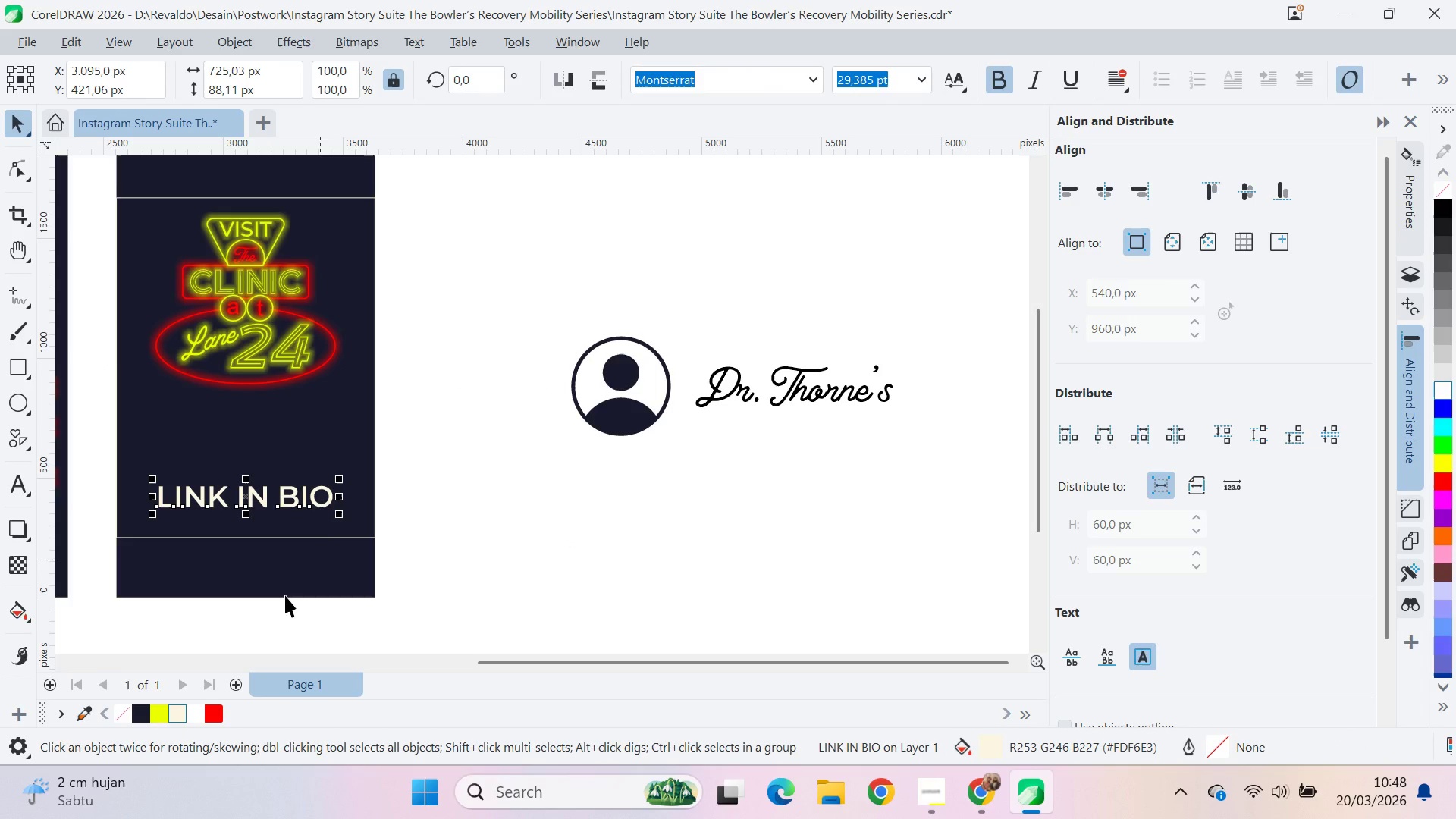 
key(Shift+ShiftLeft)
 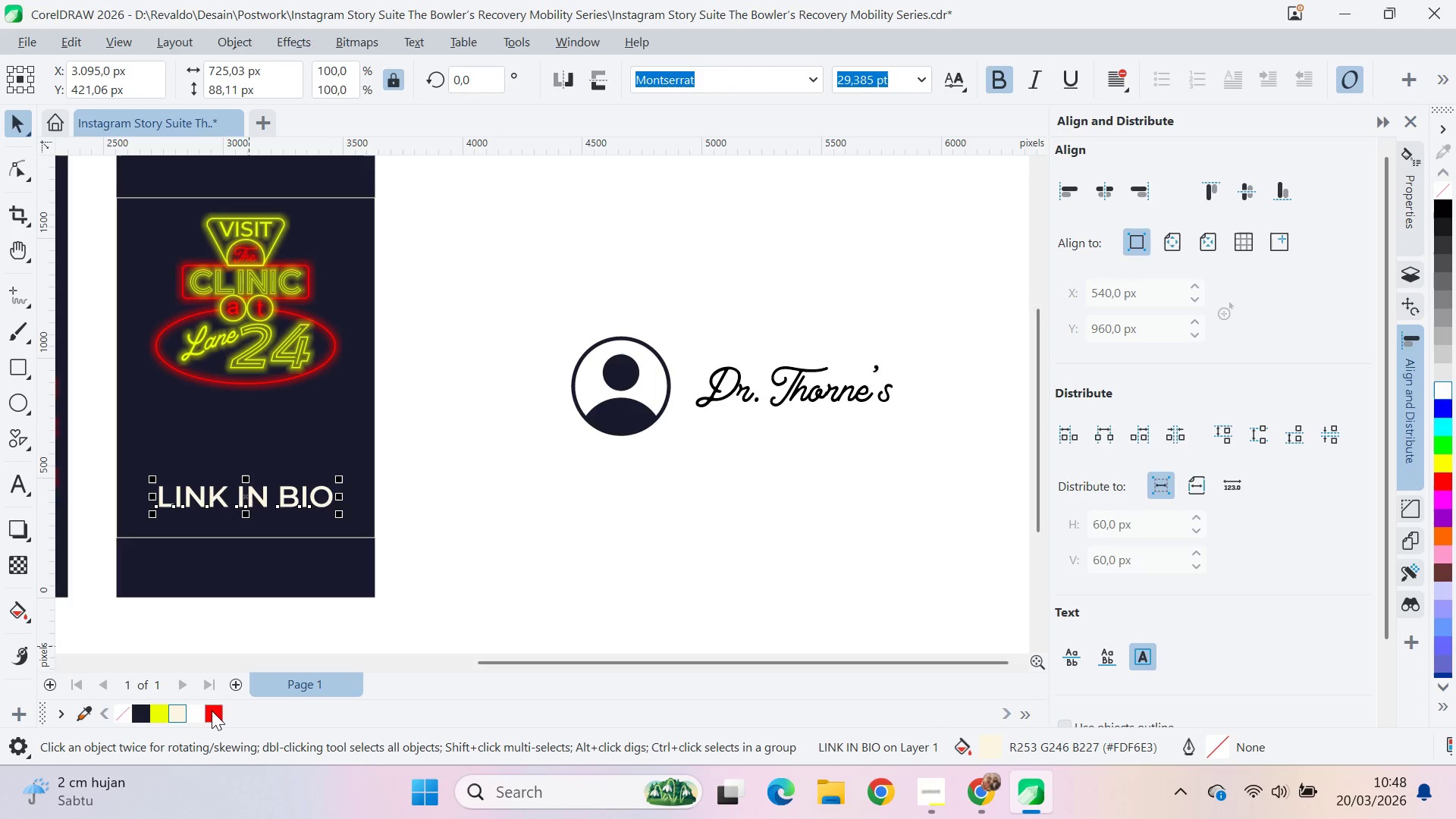 
left_click([212, 712])
 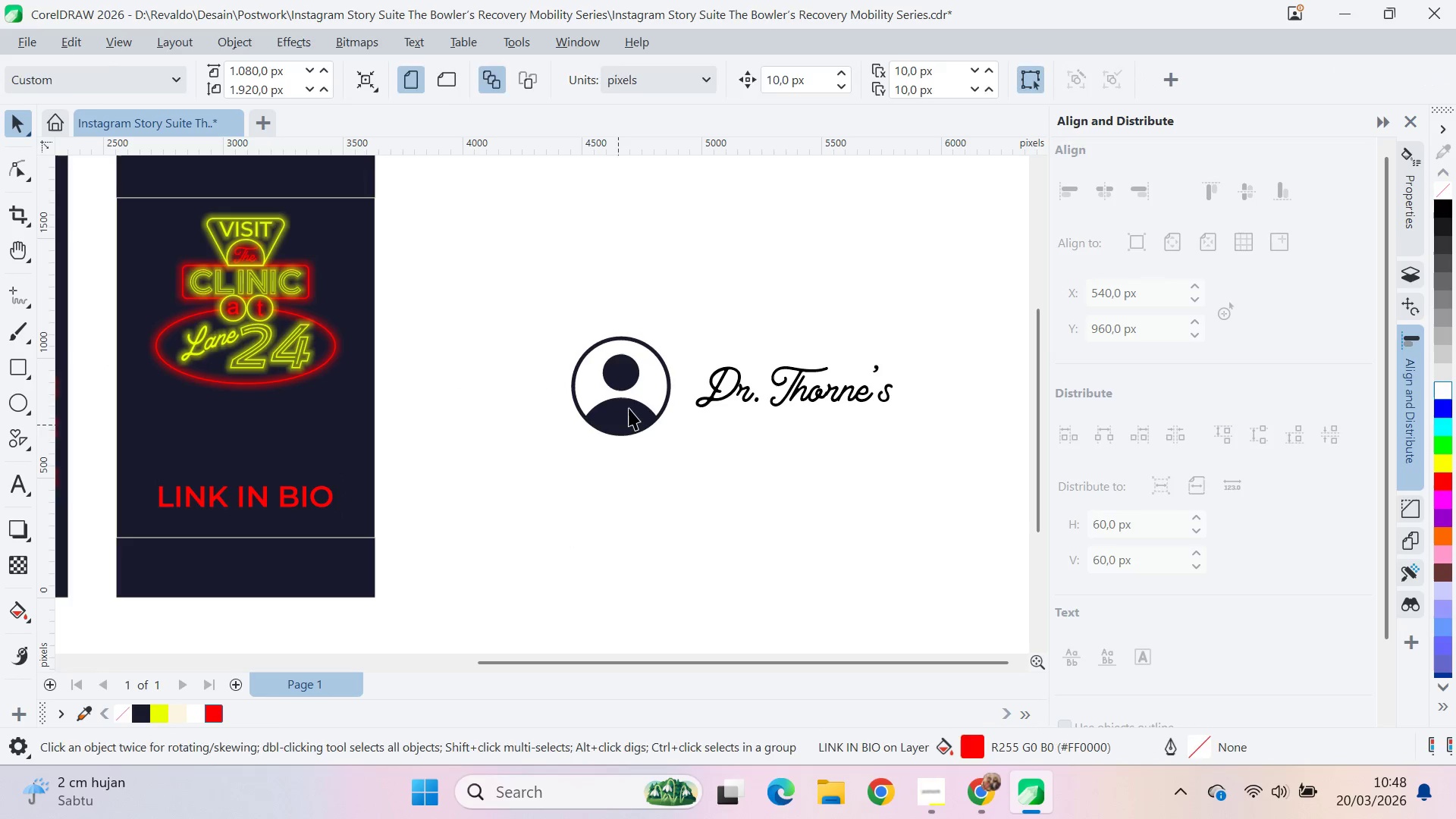 
double_click([633, 402])
 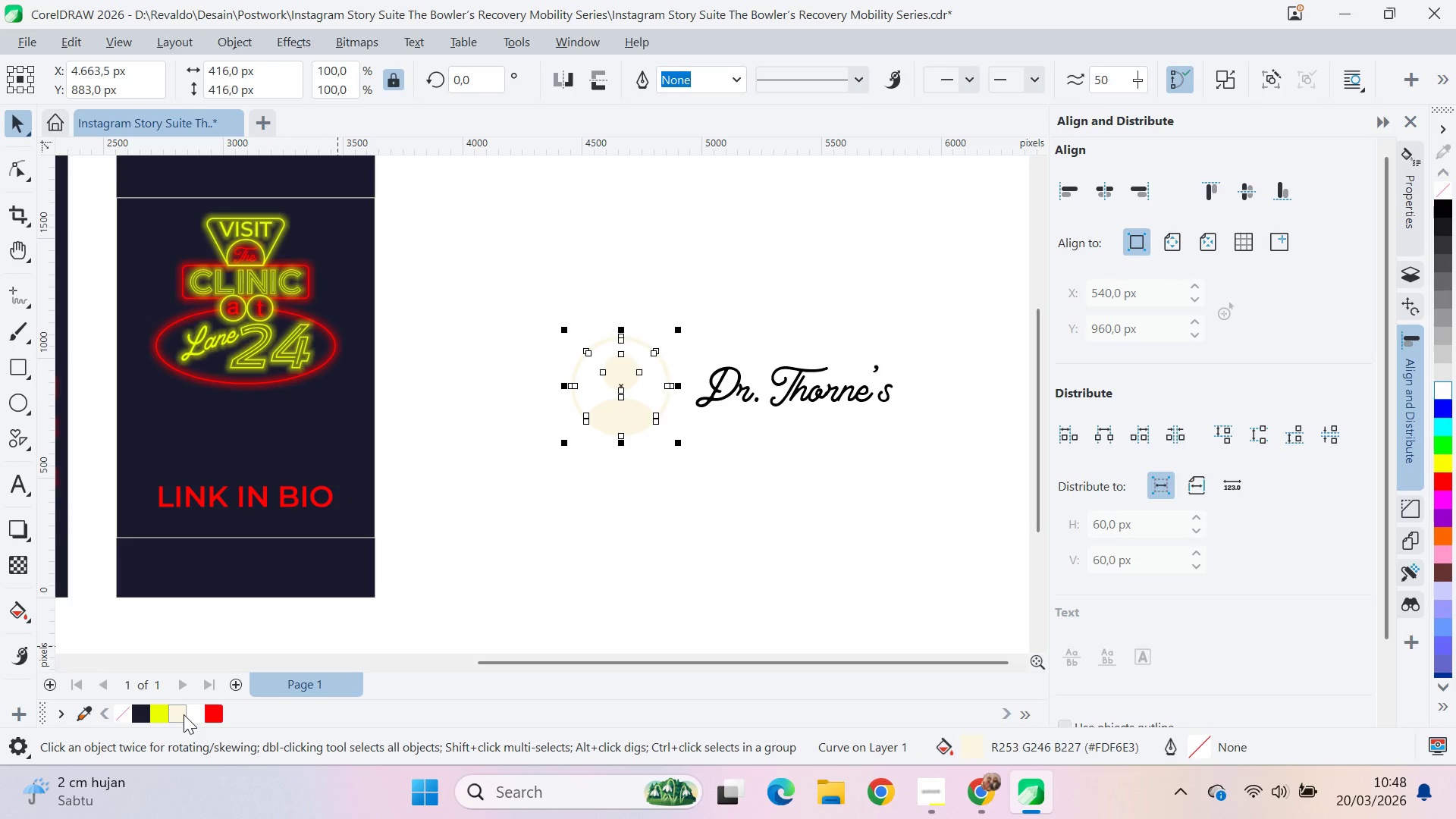 
left_click([169, 717])
 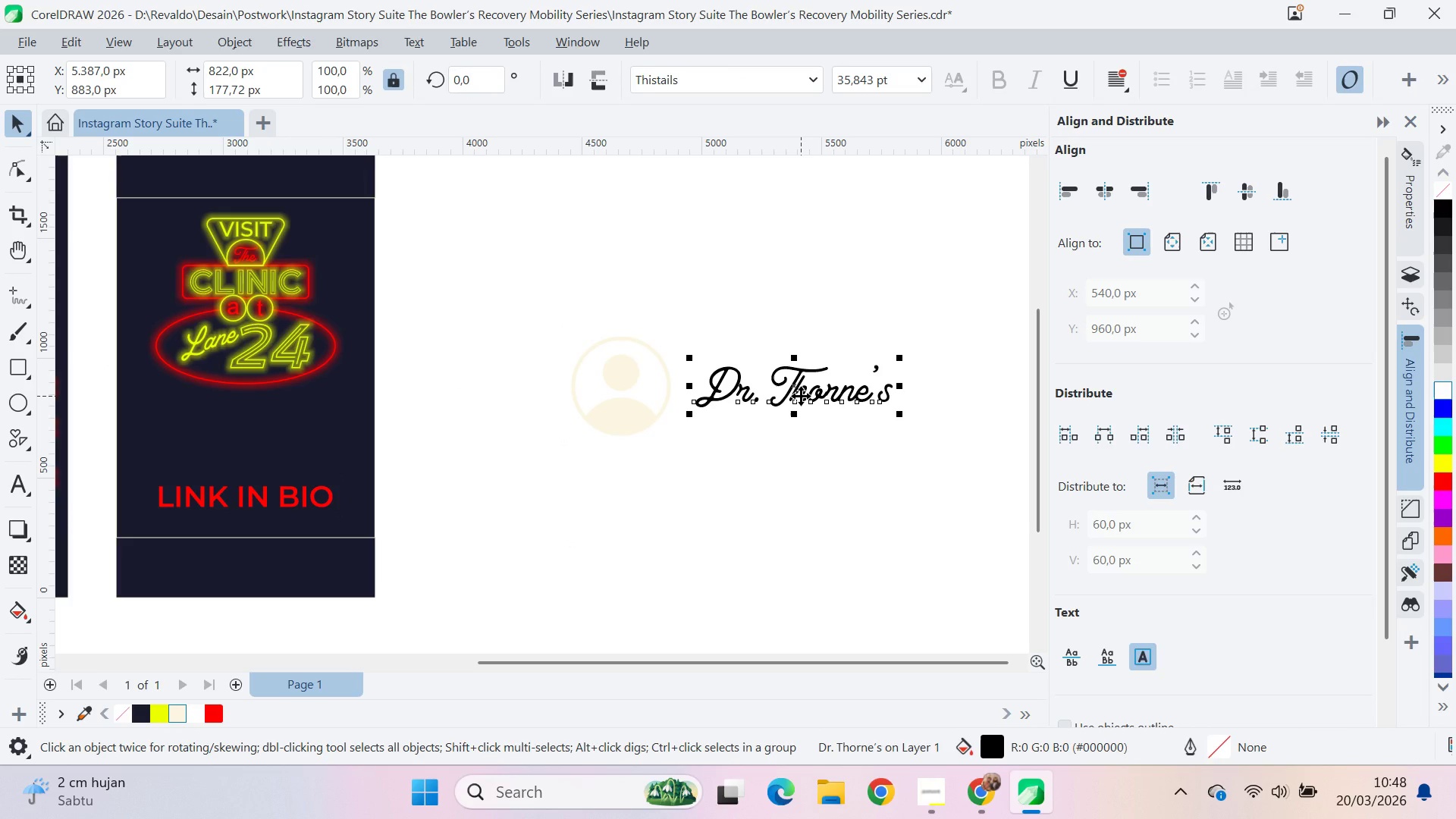 
key(Shift+ShiftLeft)
 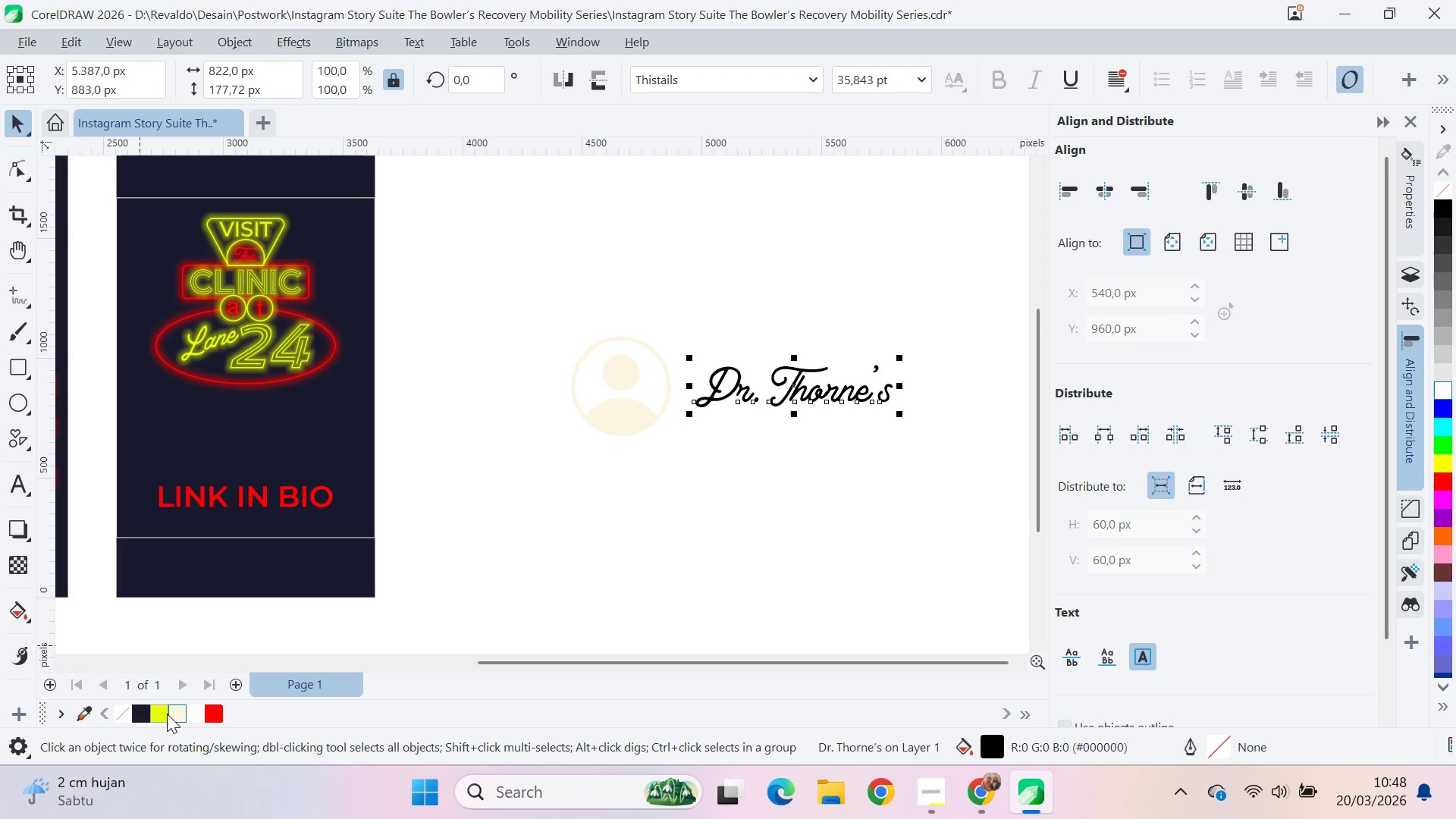 
left_click([178, 712])
 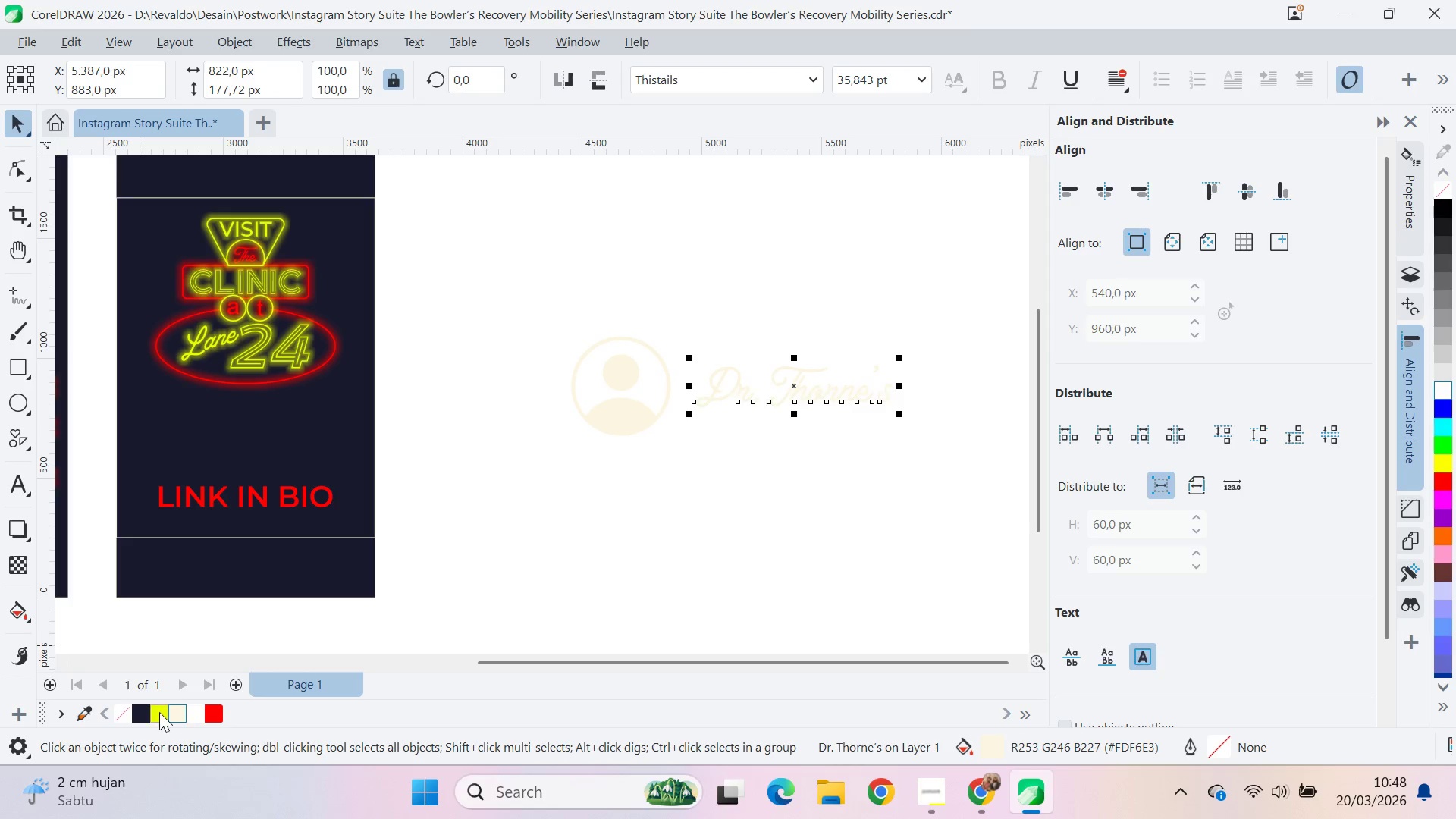 
left_click([158, 712])
 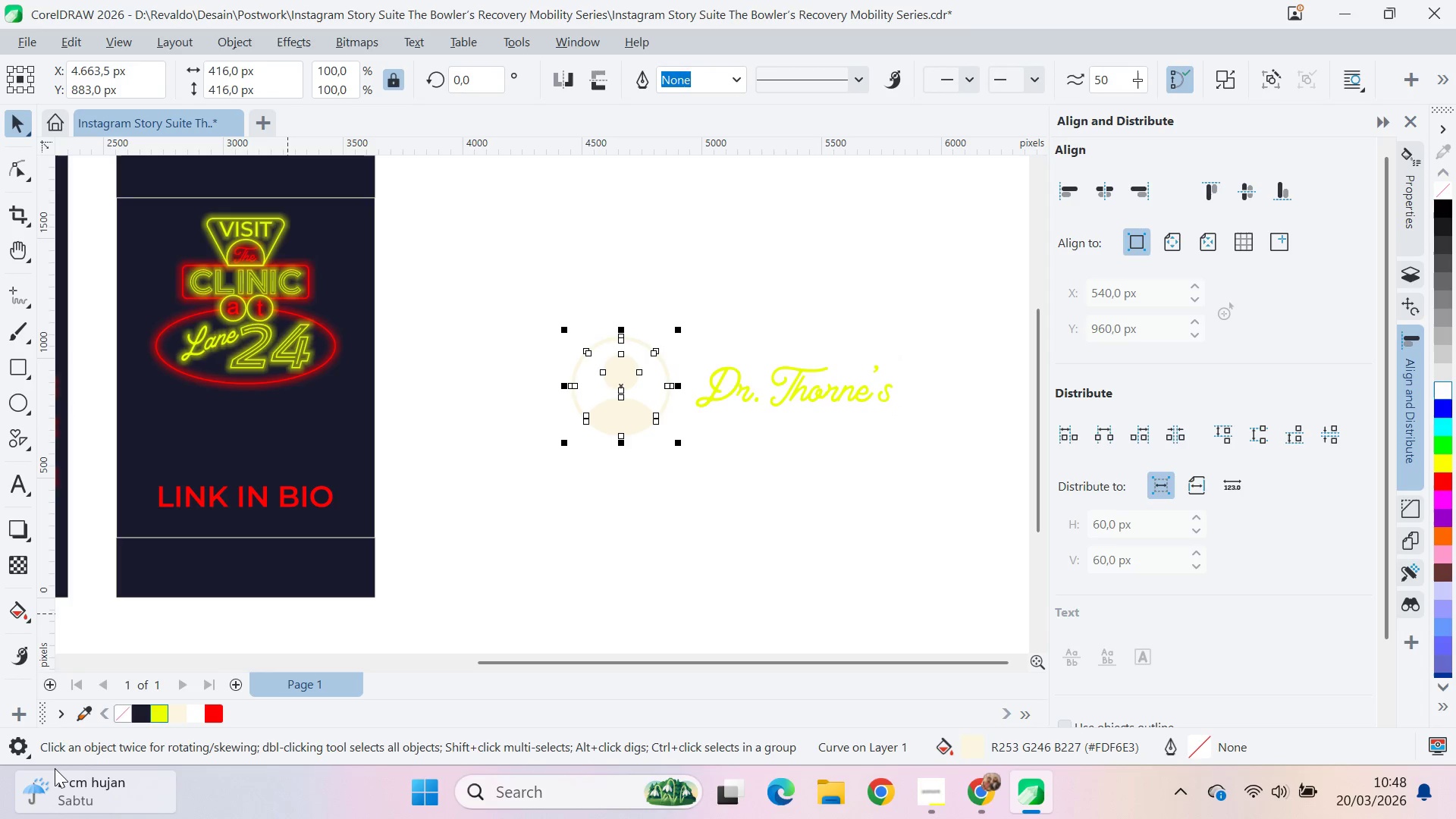 
left_click([160, 720])
 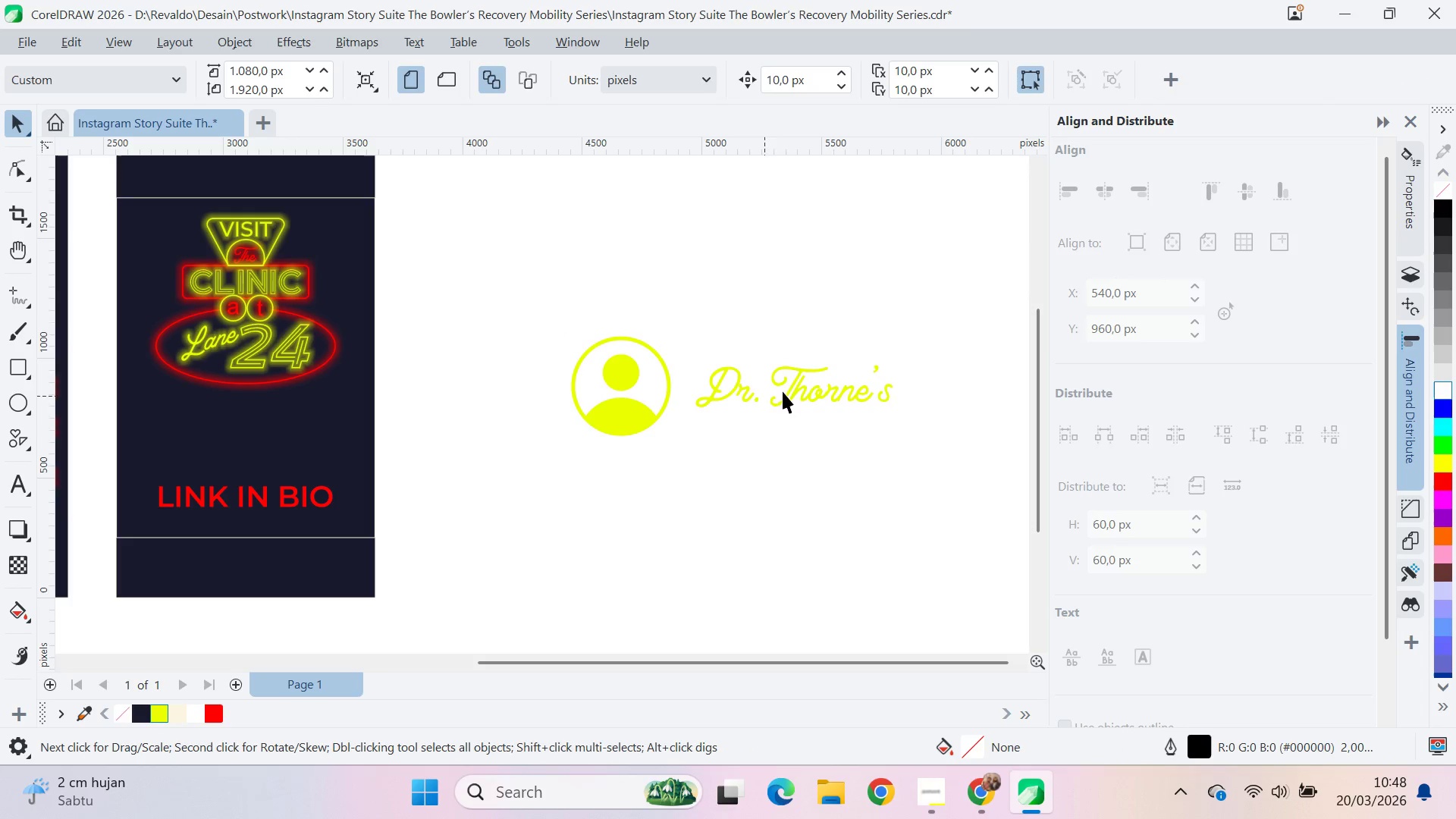 
left_click_drag(start_coordinate=[937, 305], to_coordinate=[510, 464])
 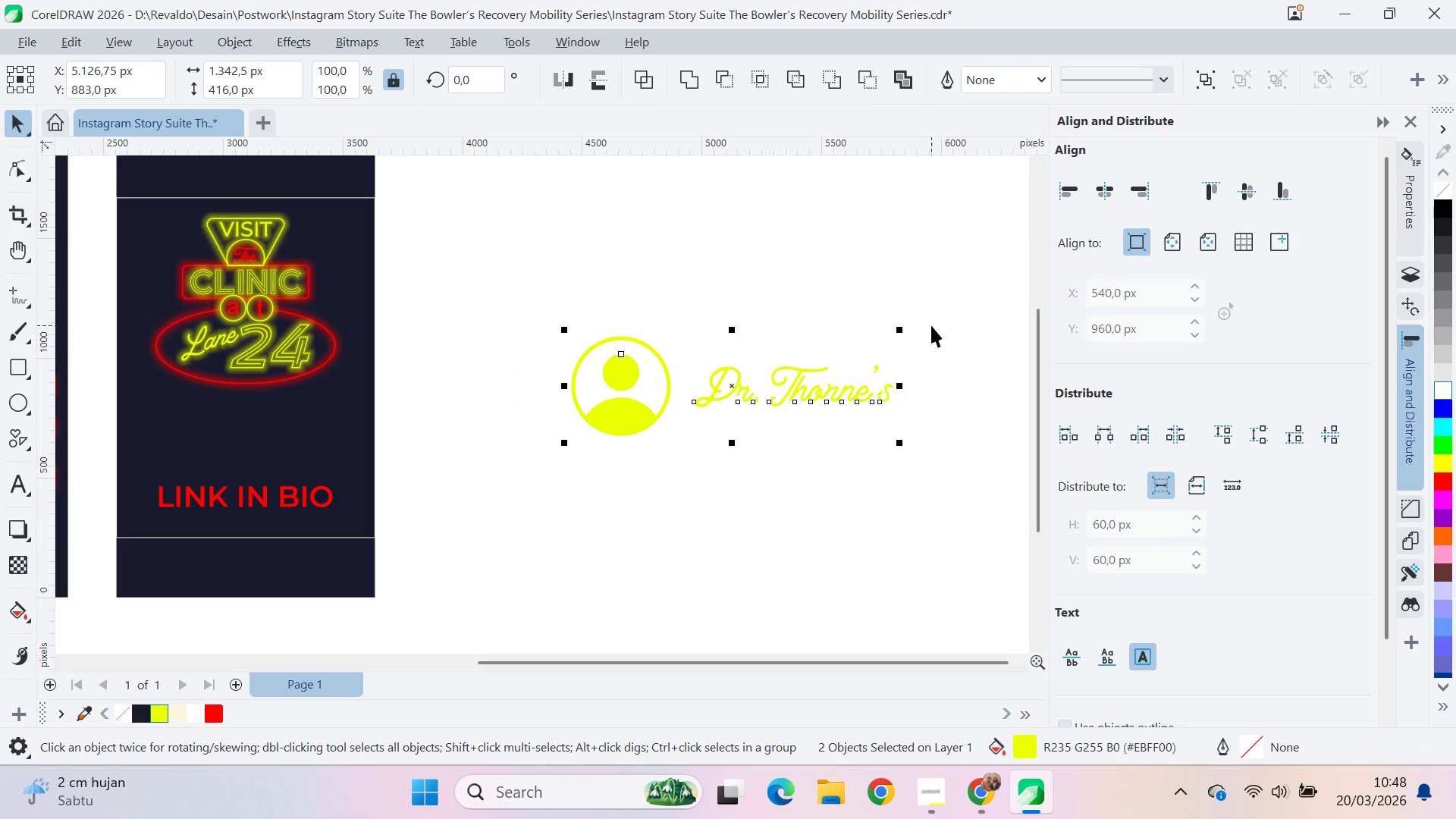 
hold_key(key=ShiftLeft, duration=1.5)
left_click_drag(start_coordinate=[902, 333], to_coordinate=[935, 375])
 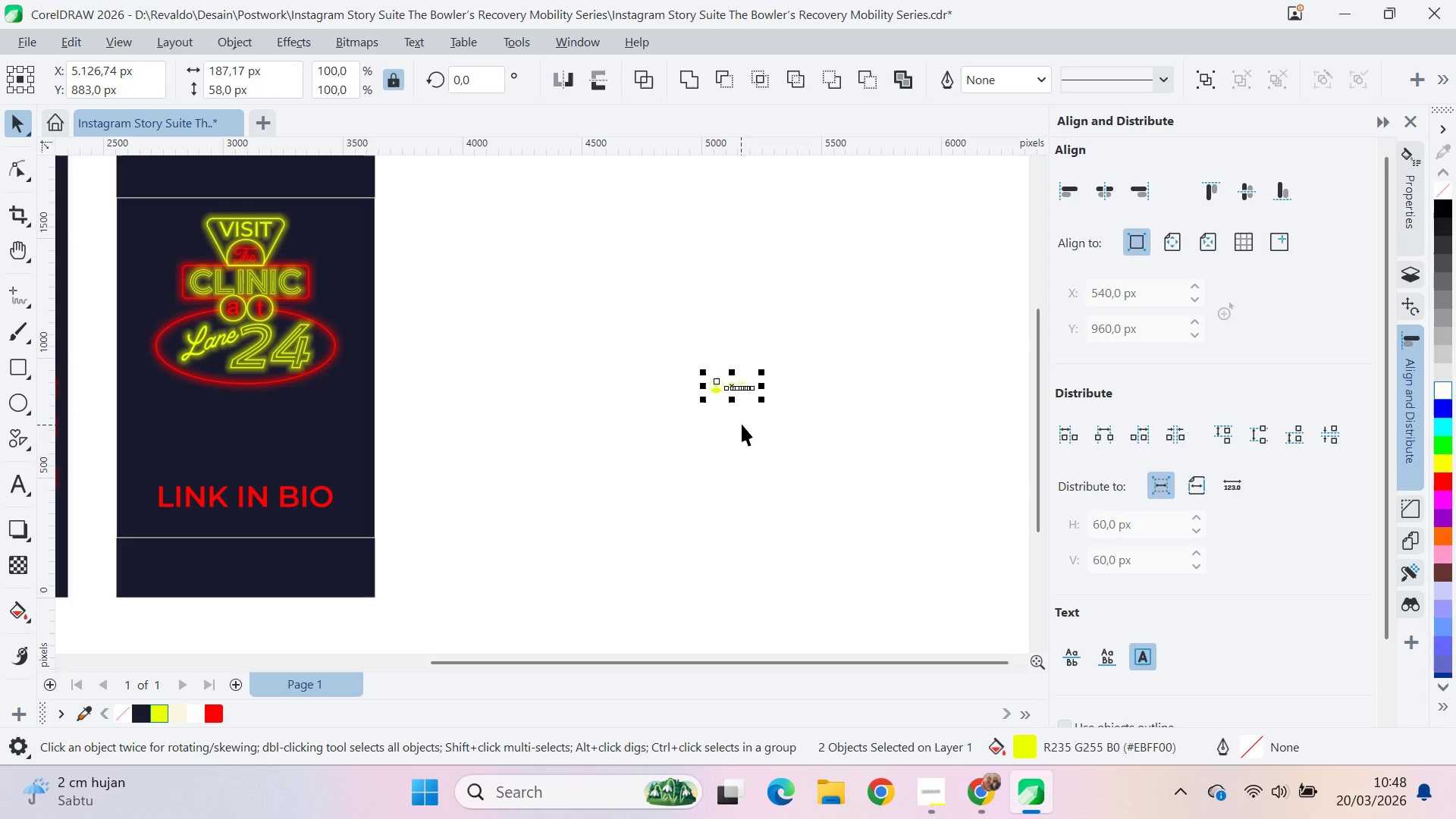 
hold_key(key=ShiftLeft, duration=0.38)
 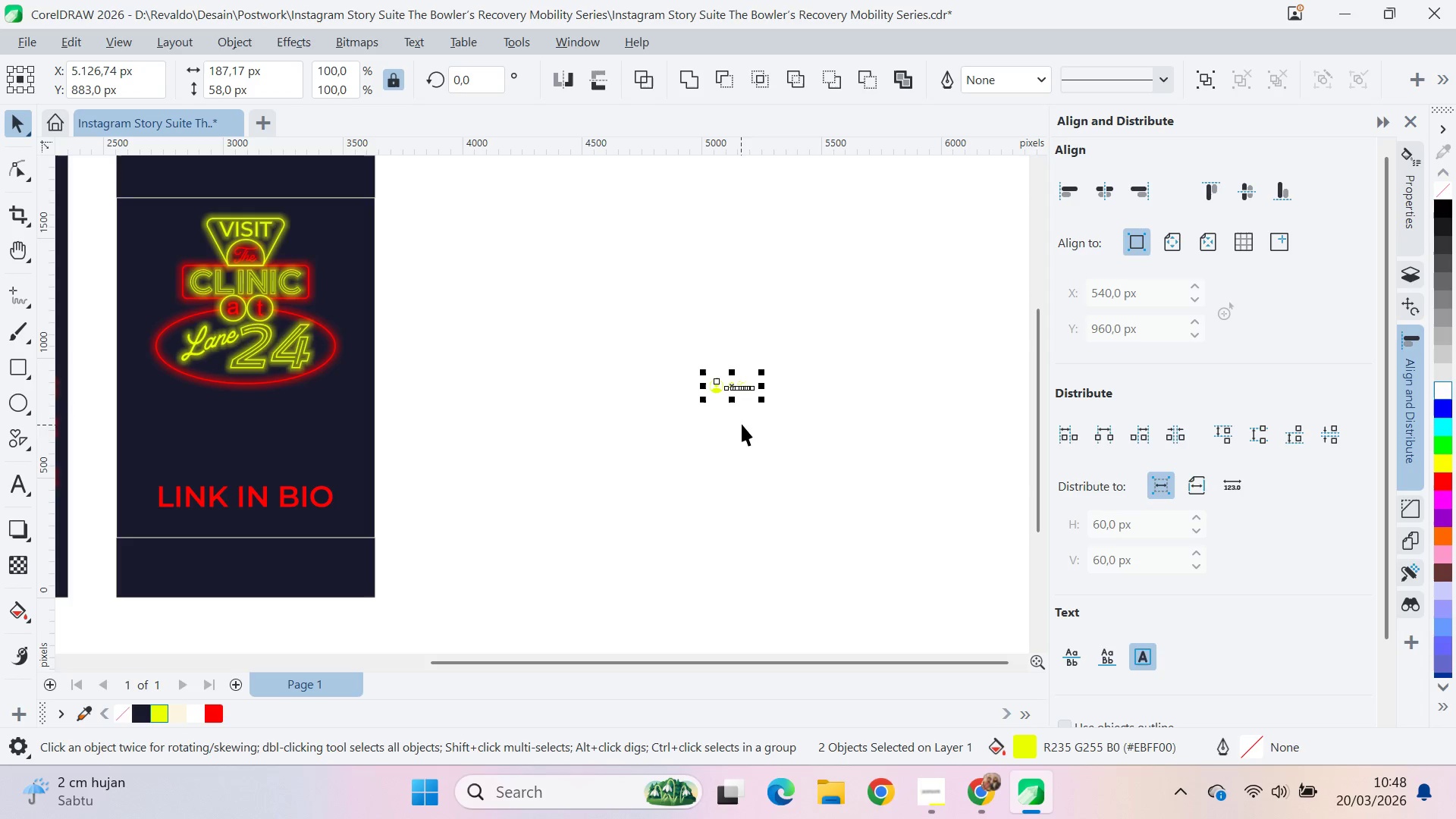 
key(Control+G)
 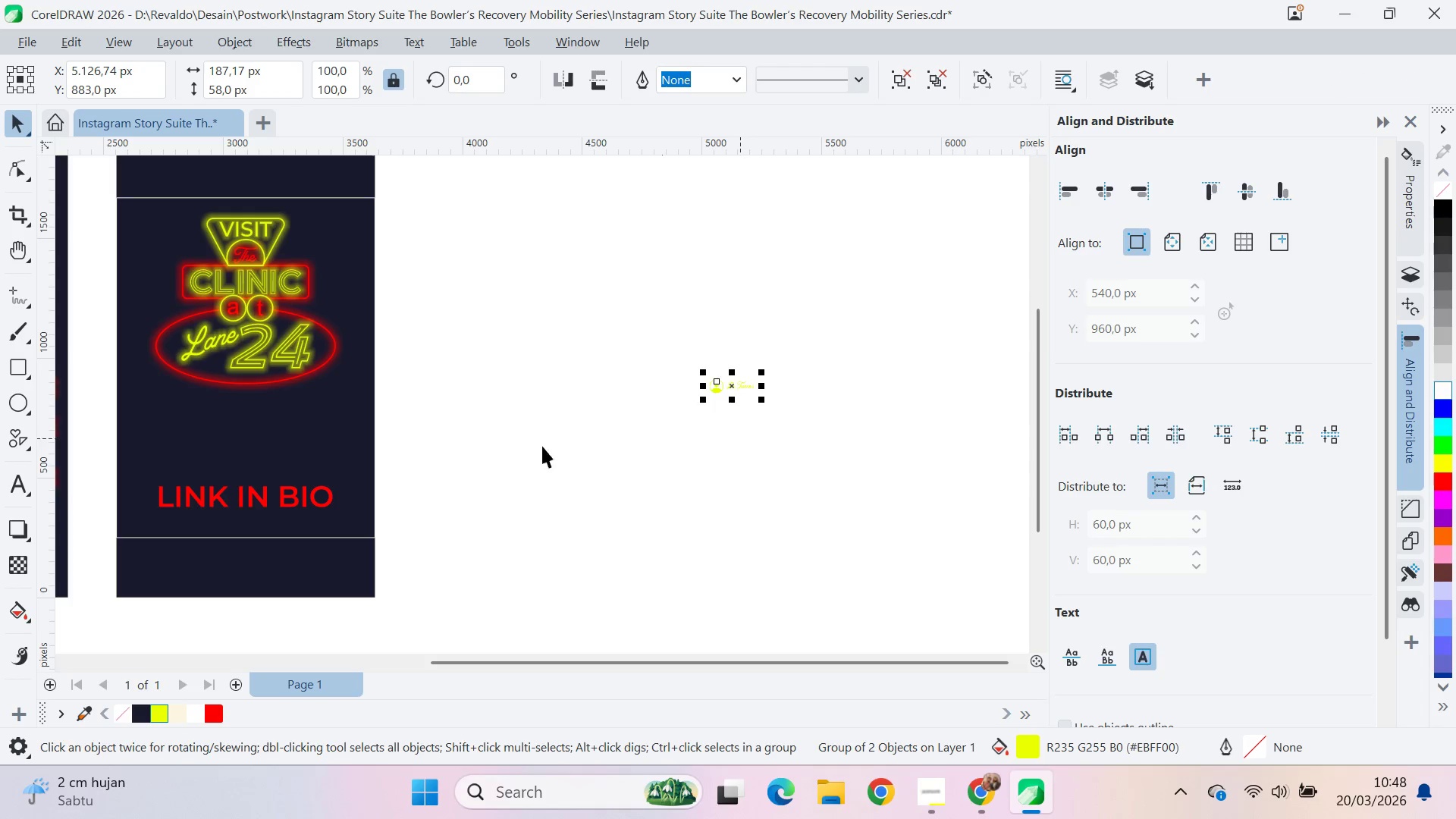 
hold_key(key=ShiftLeft, duration=0.36)
 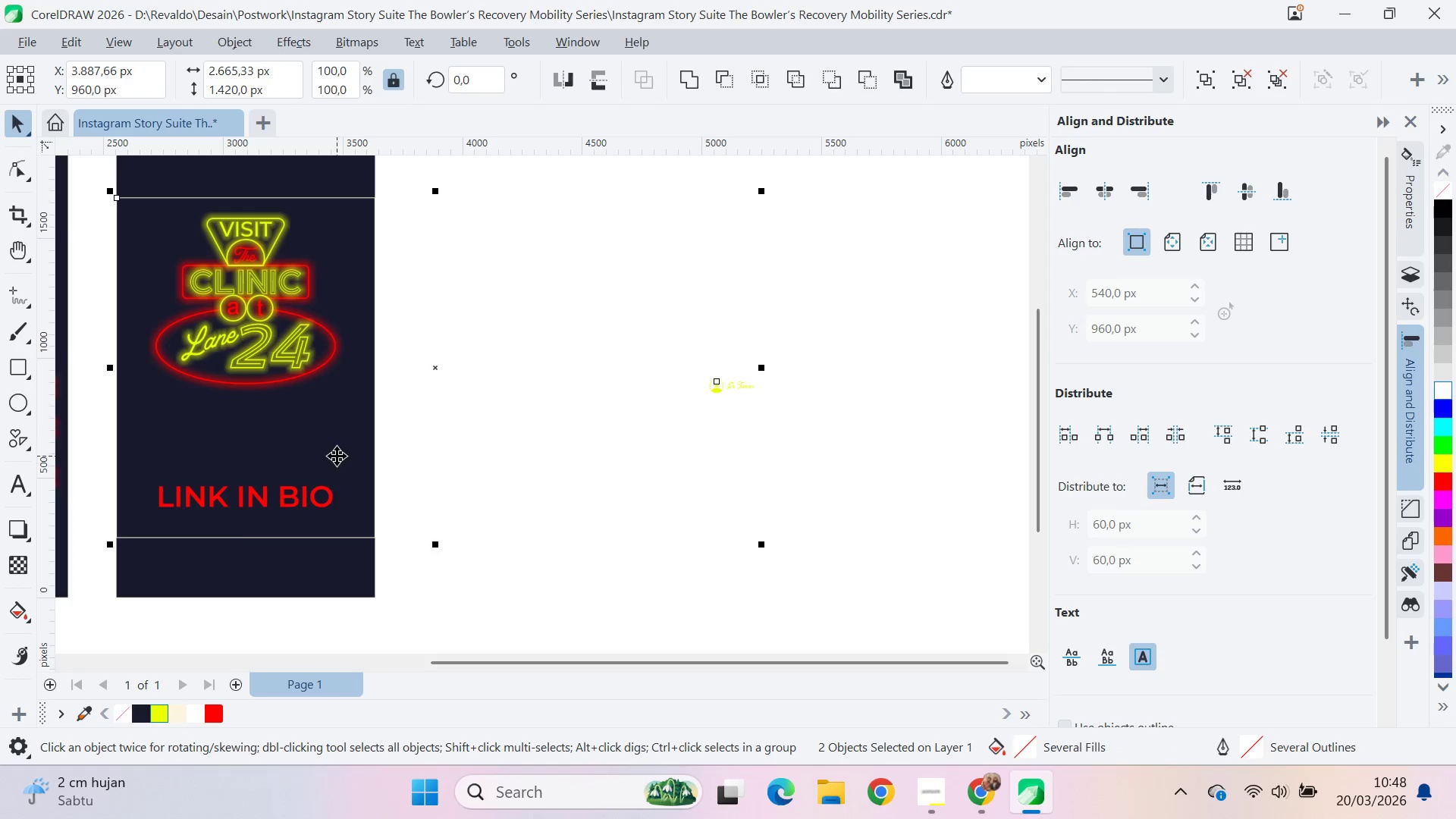 
type(ce)
 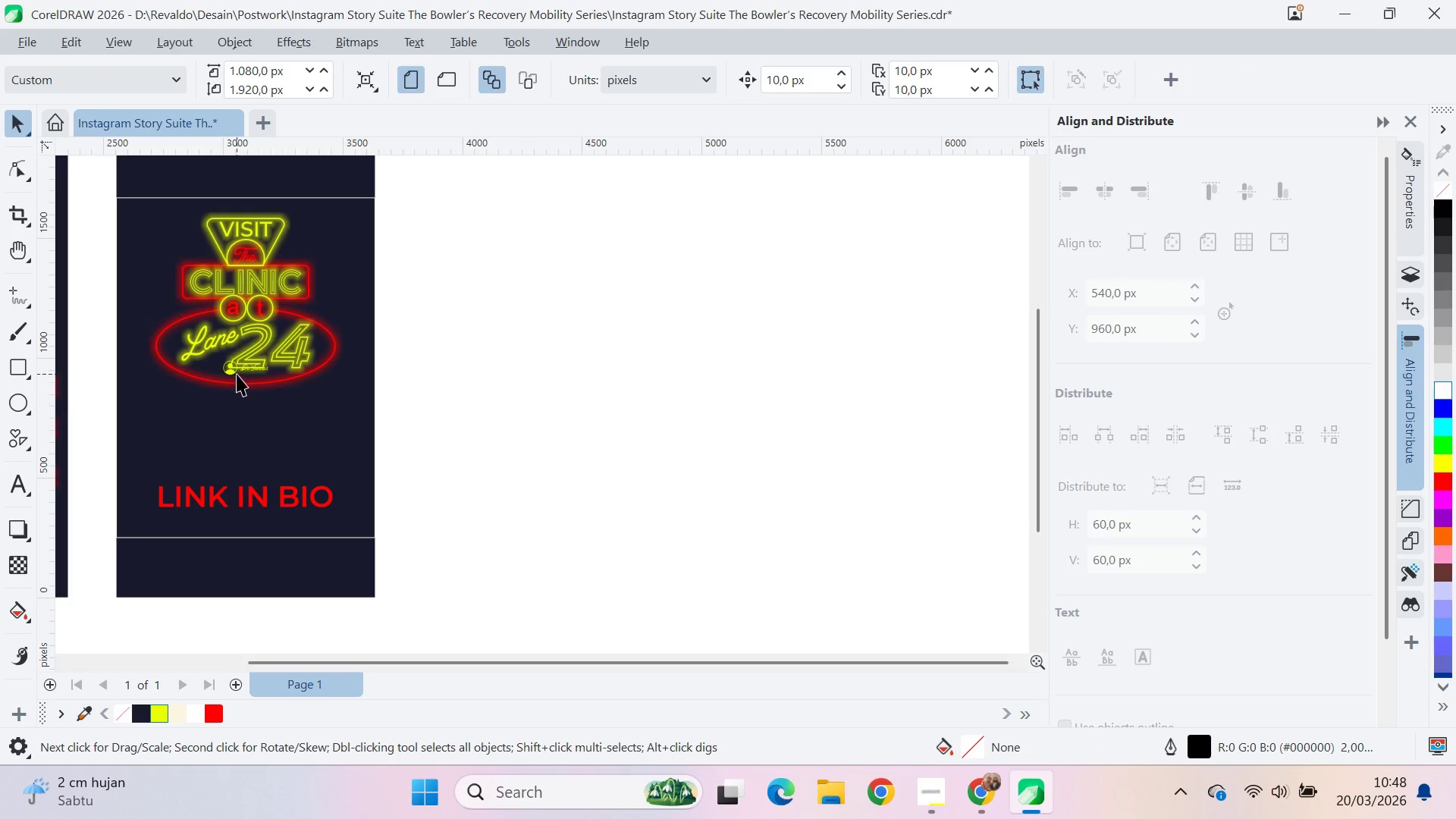 
left_click_drag(start_coordinate=[234, 371], to_coordinate=[230, 470])
 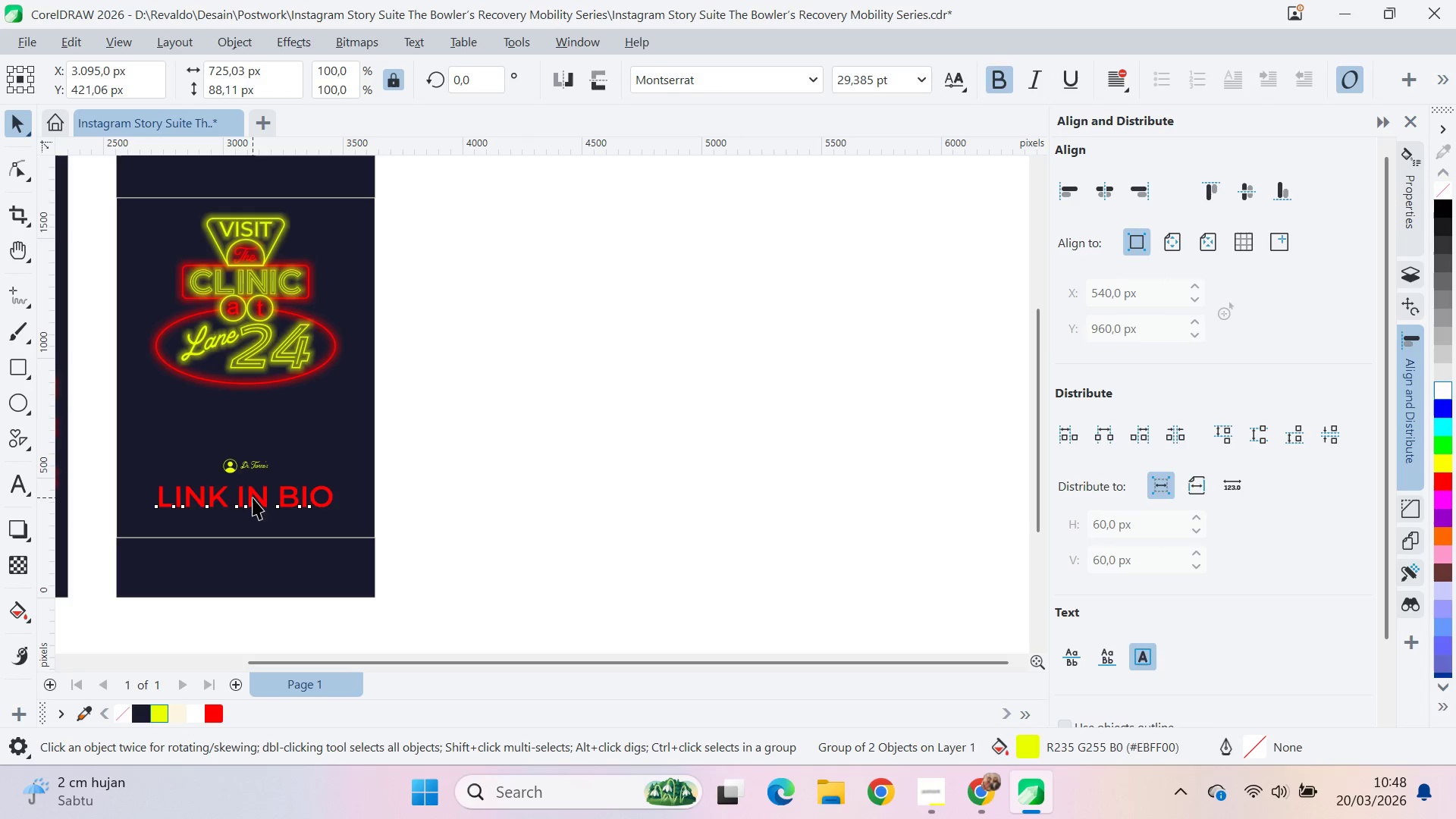 
hold_key(key=ShiftLeft, duration=1.12)
 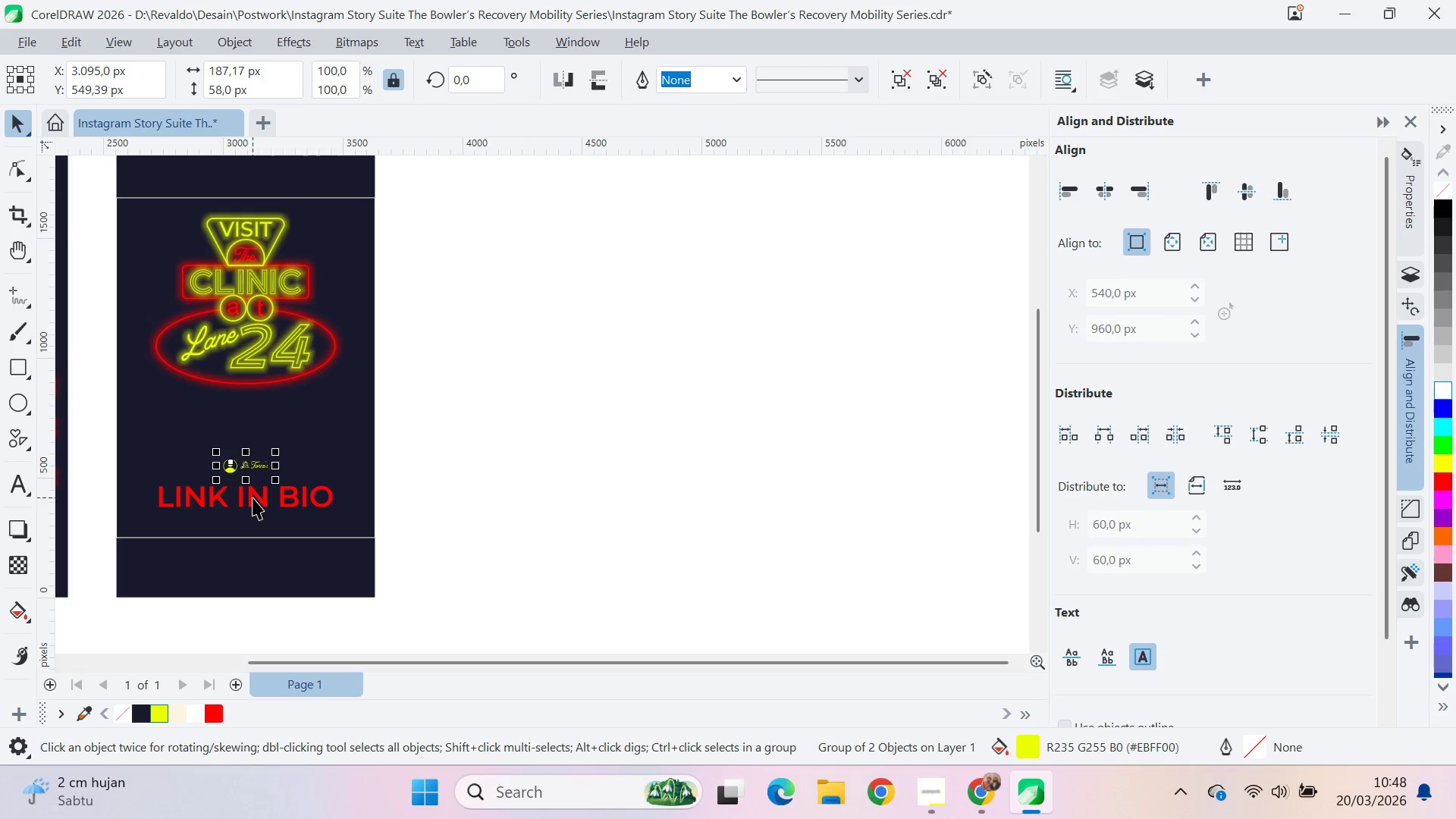 
left_click_drag(start_coordinate=[253, 497], to_coordinate=[257, 431])
 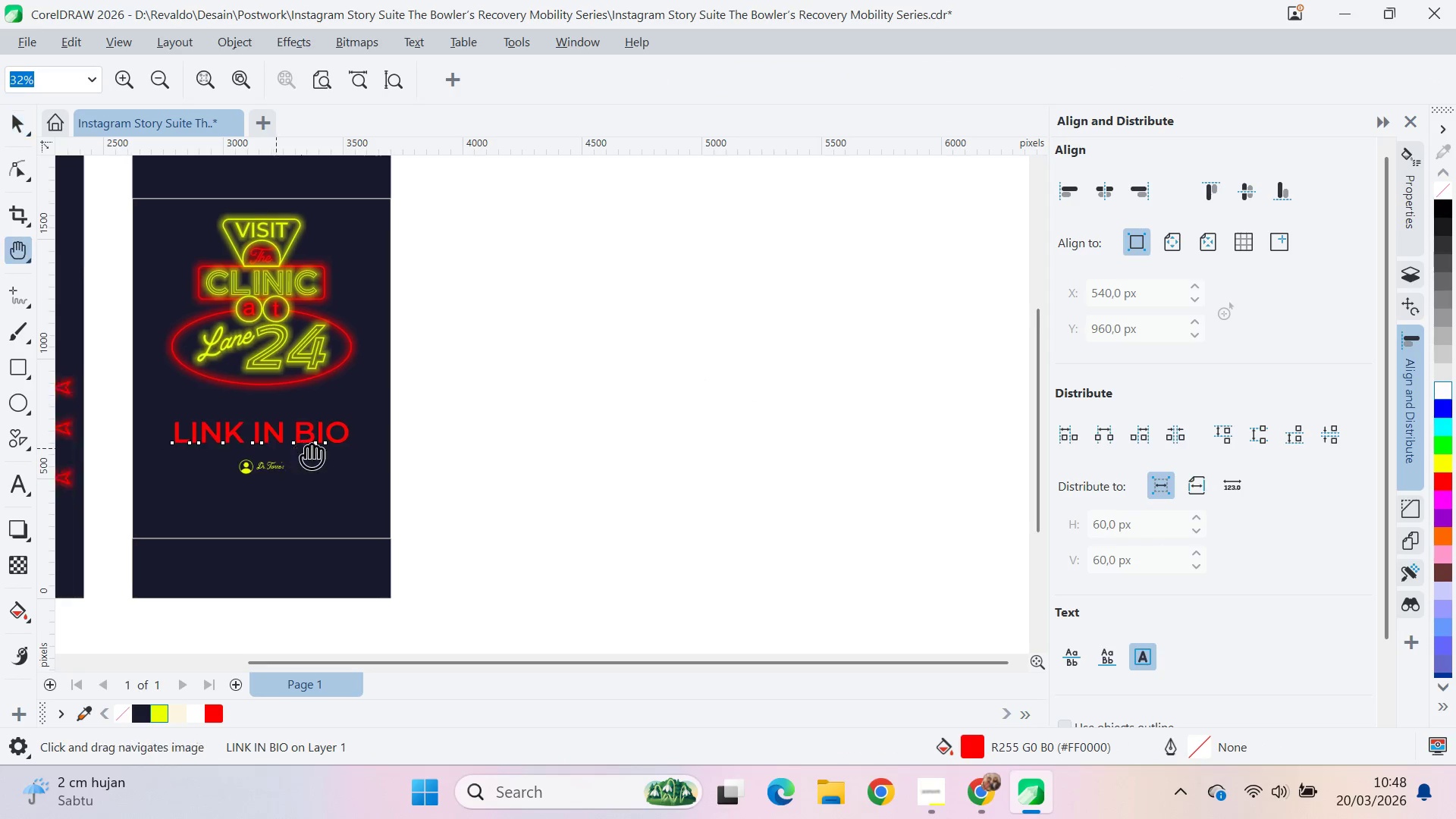 
hold_key(key=ShiftLeft, duration=1.23)
 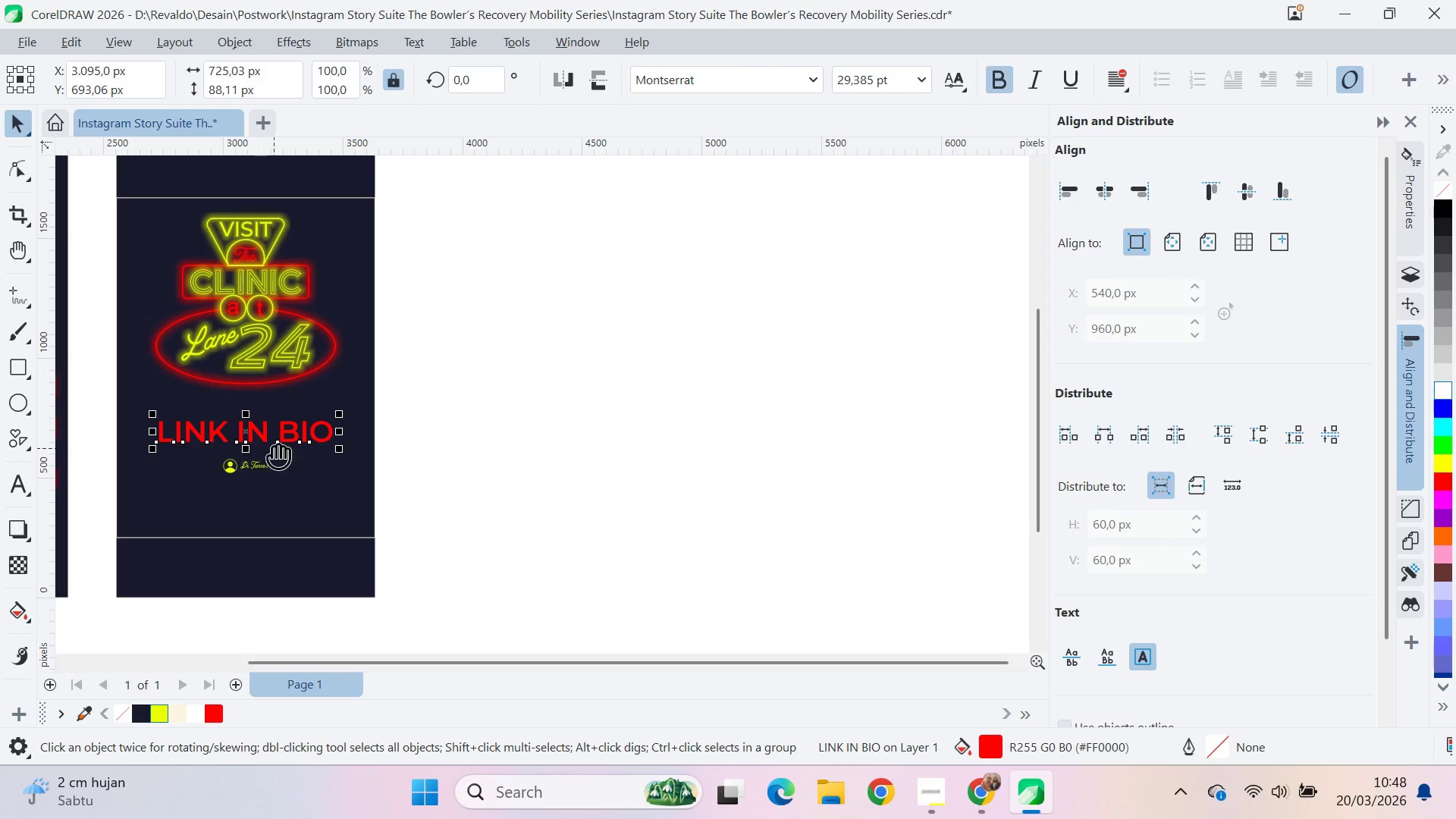 
type(qv)
 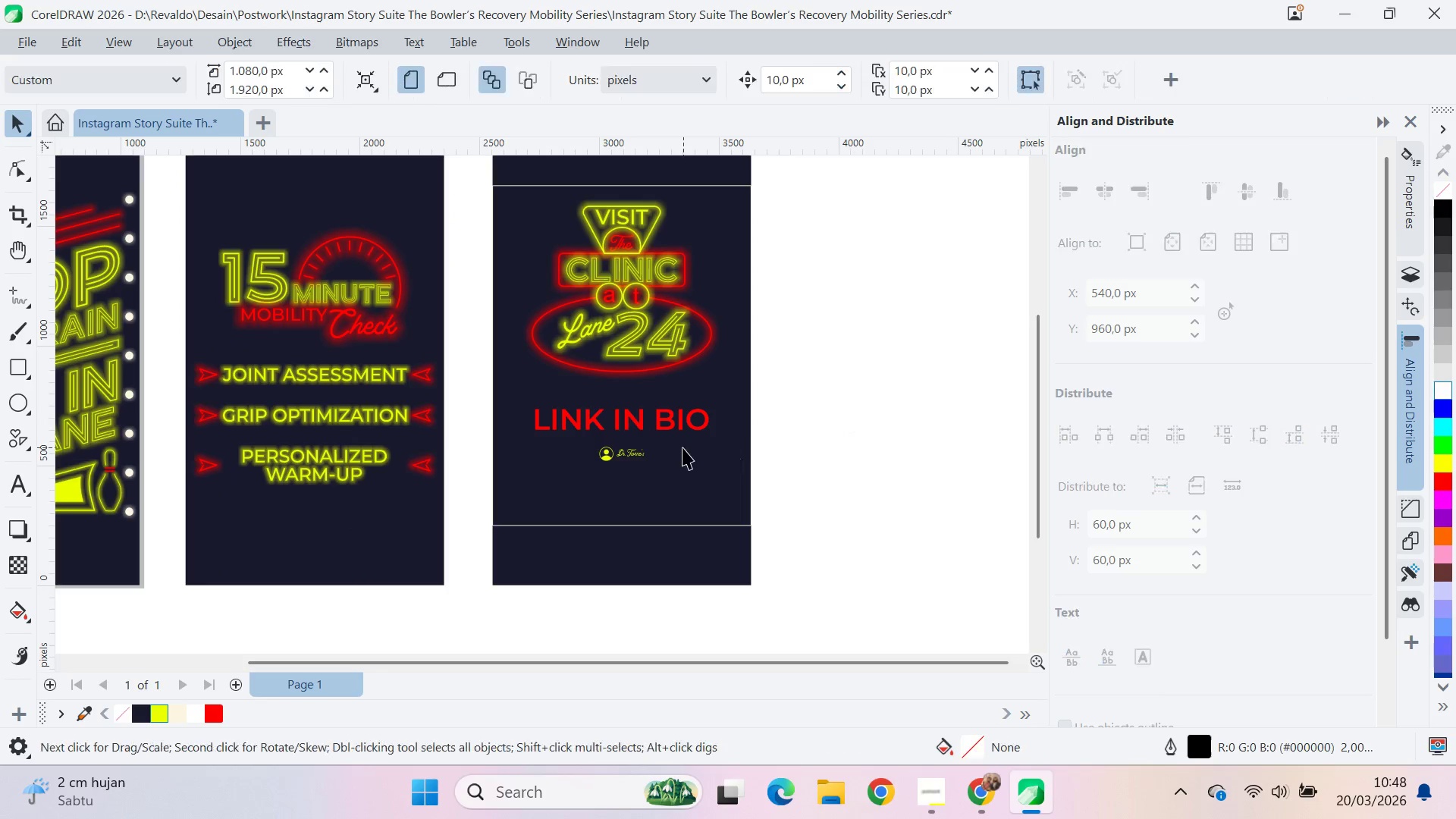 
left_click_drag(start_coordinate=[285, 447], to_coordinate=[661, 435])
 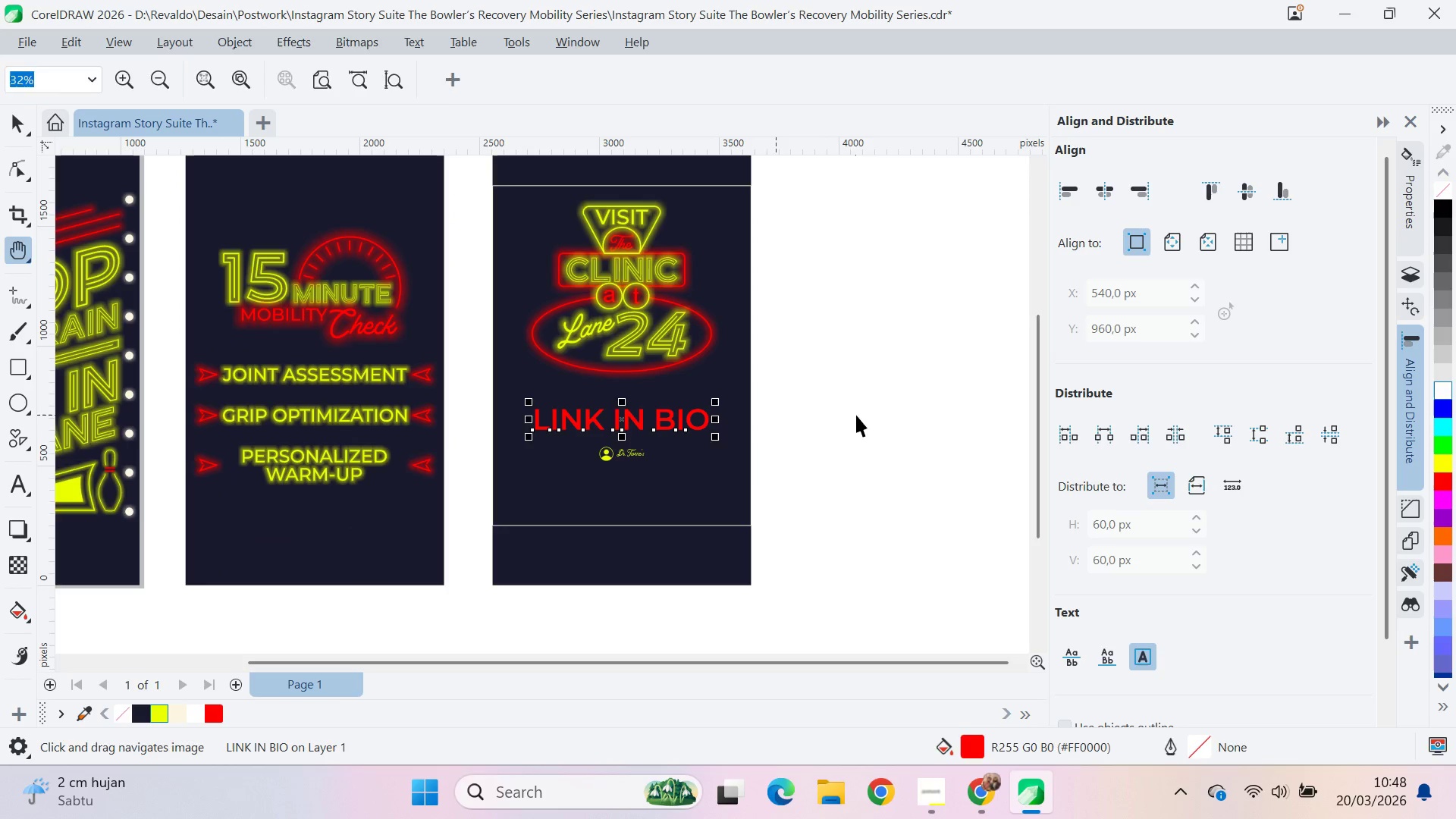 
left_click_drag(start_coordinate=[856, 415], to_coordinate=[849, 416])
 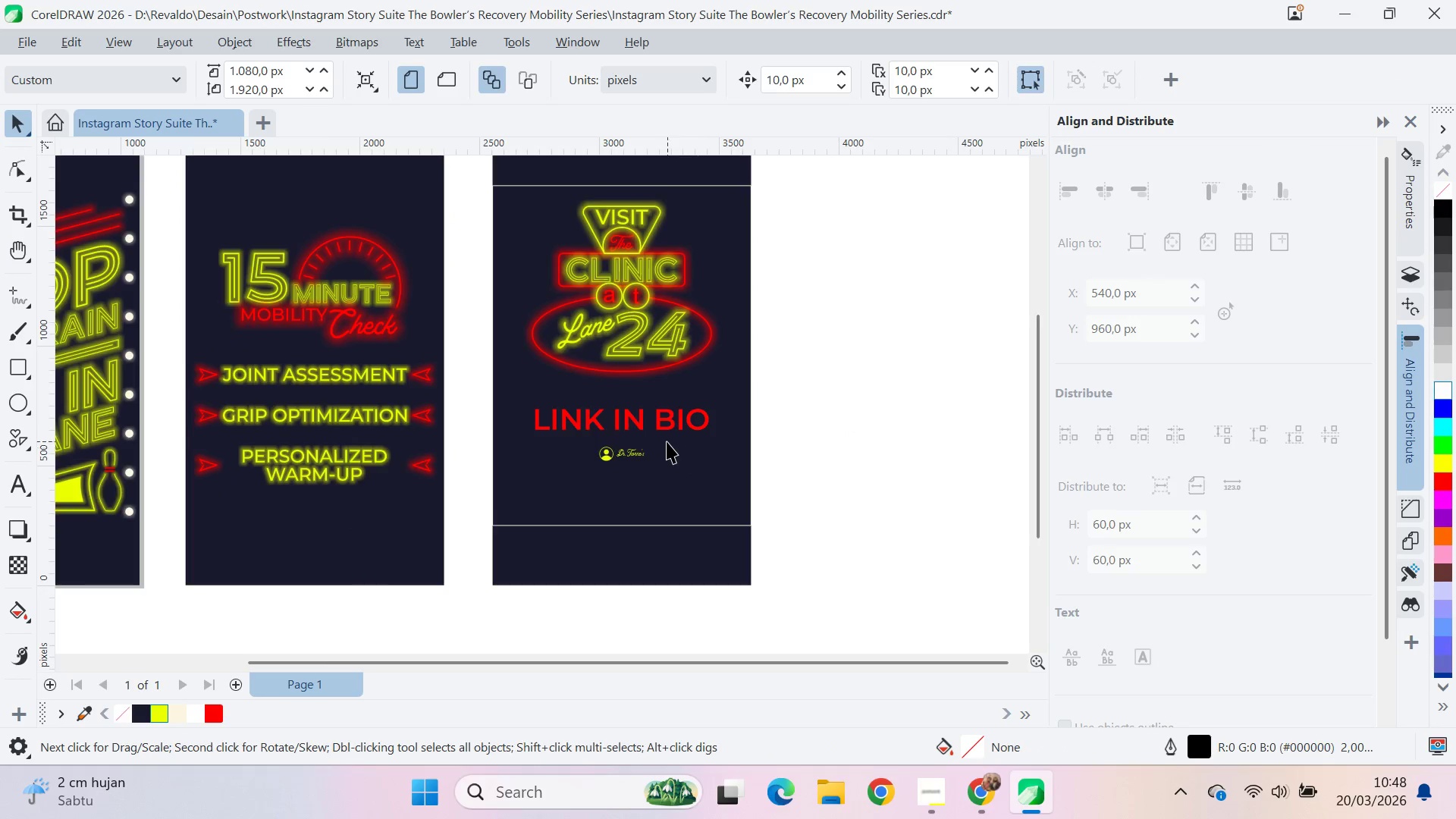 
scroll: coordinate [665, 437], scroll_direction: up, amount: 5.0
 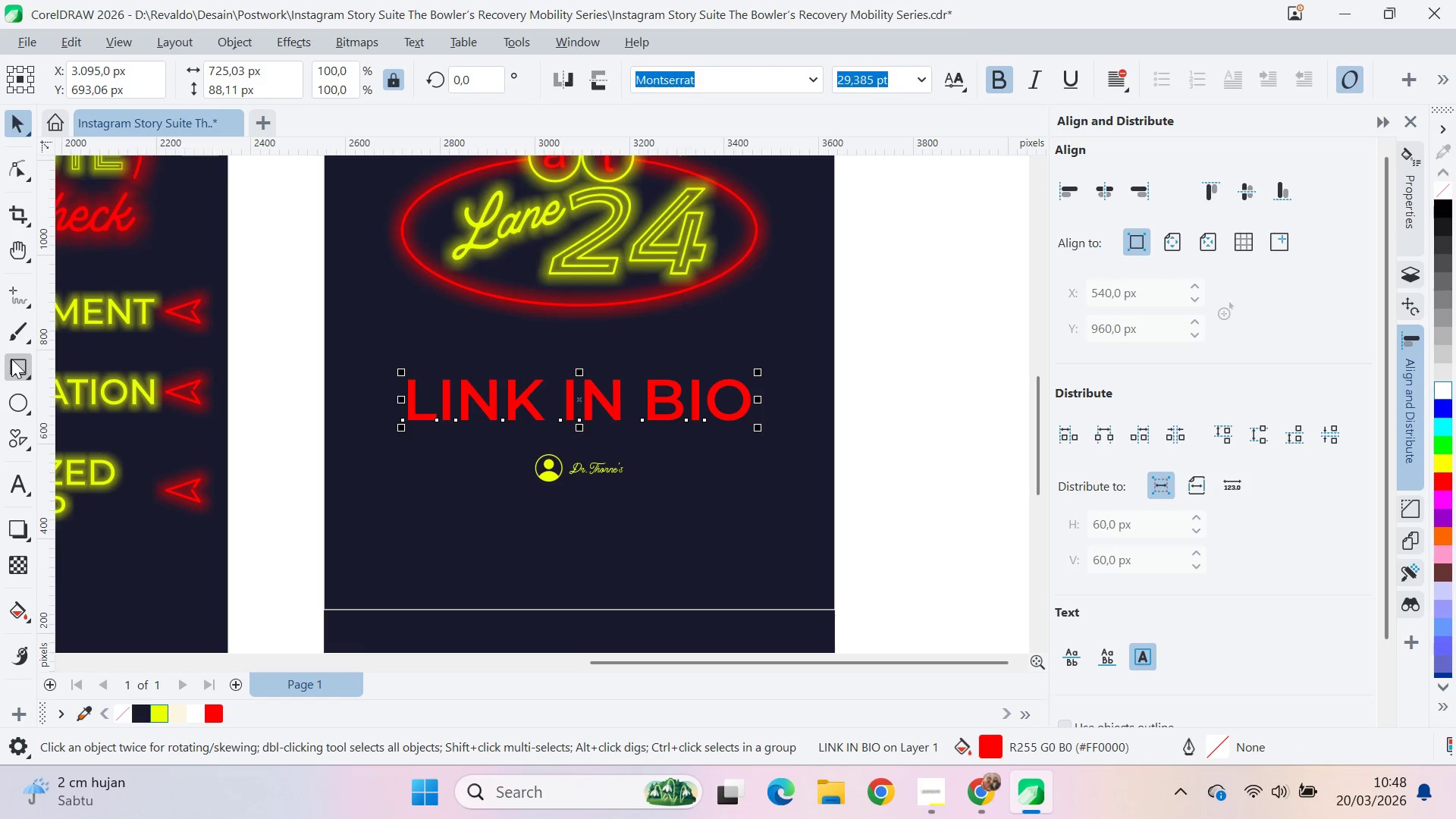 
left_click_drag(start_coordinate=[388, 365], to_coordinate=[777, 442])
 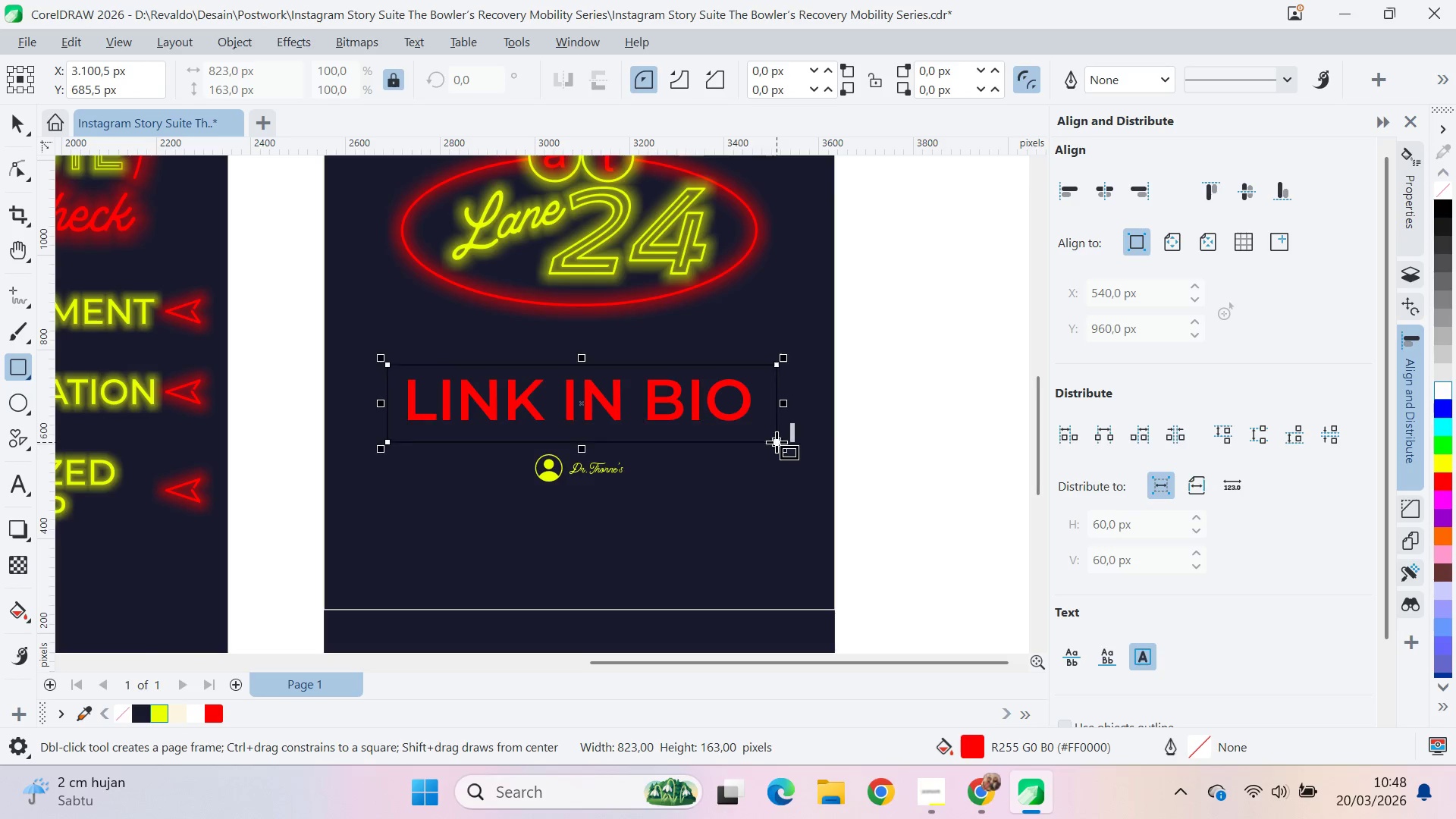 
key(V)
 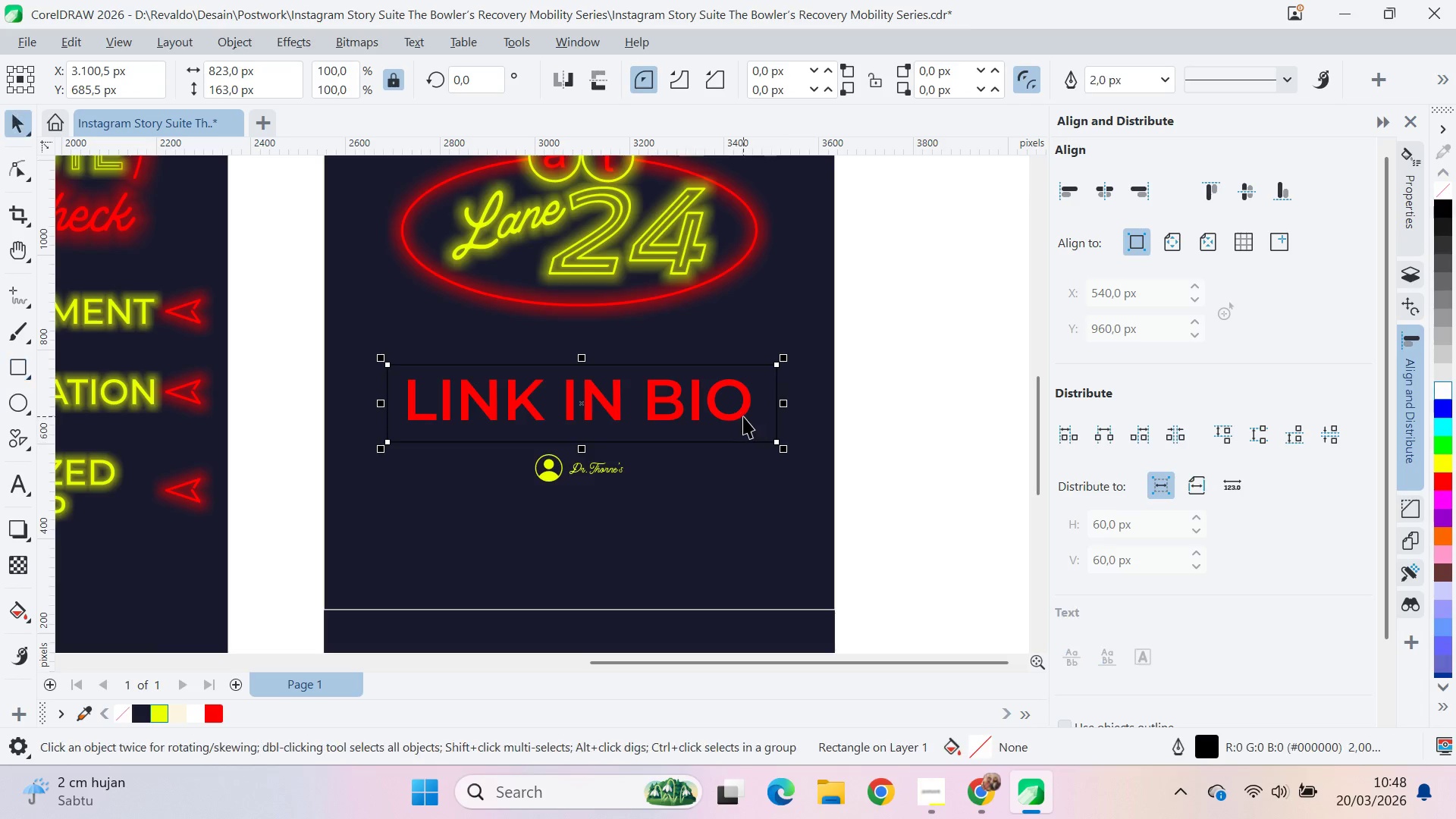 
hold_key(key=ShiftLeft, duration=0.34)
left_click([743, 416])
 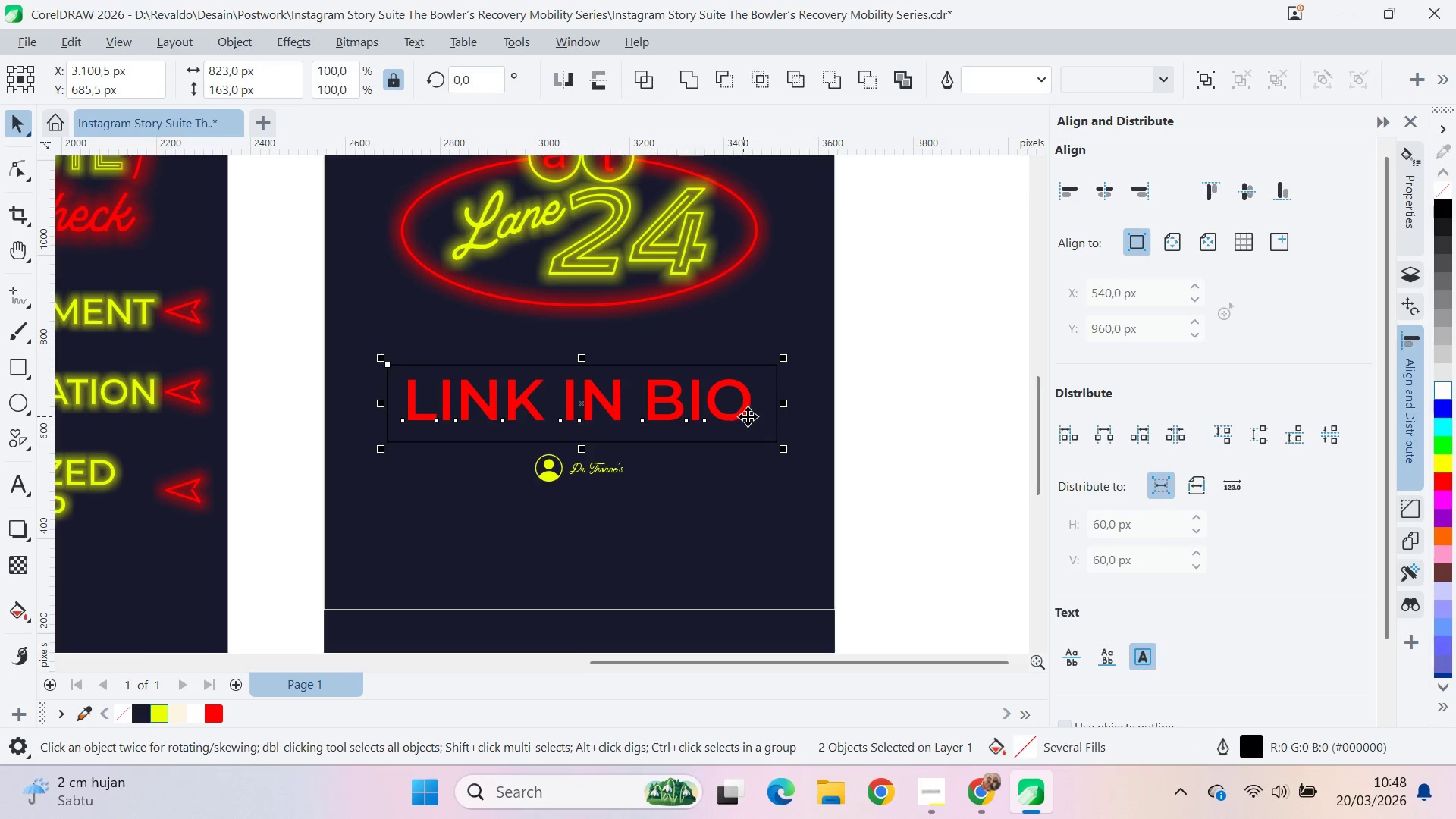 
type(ce)
 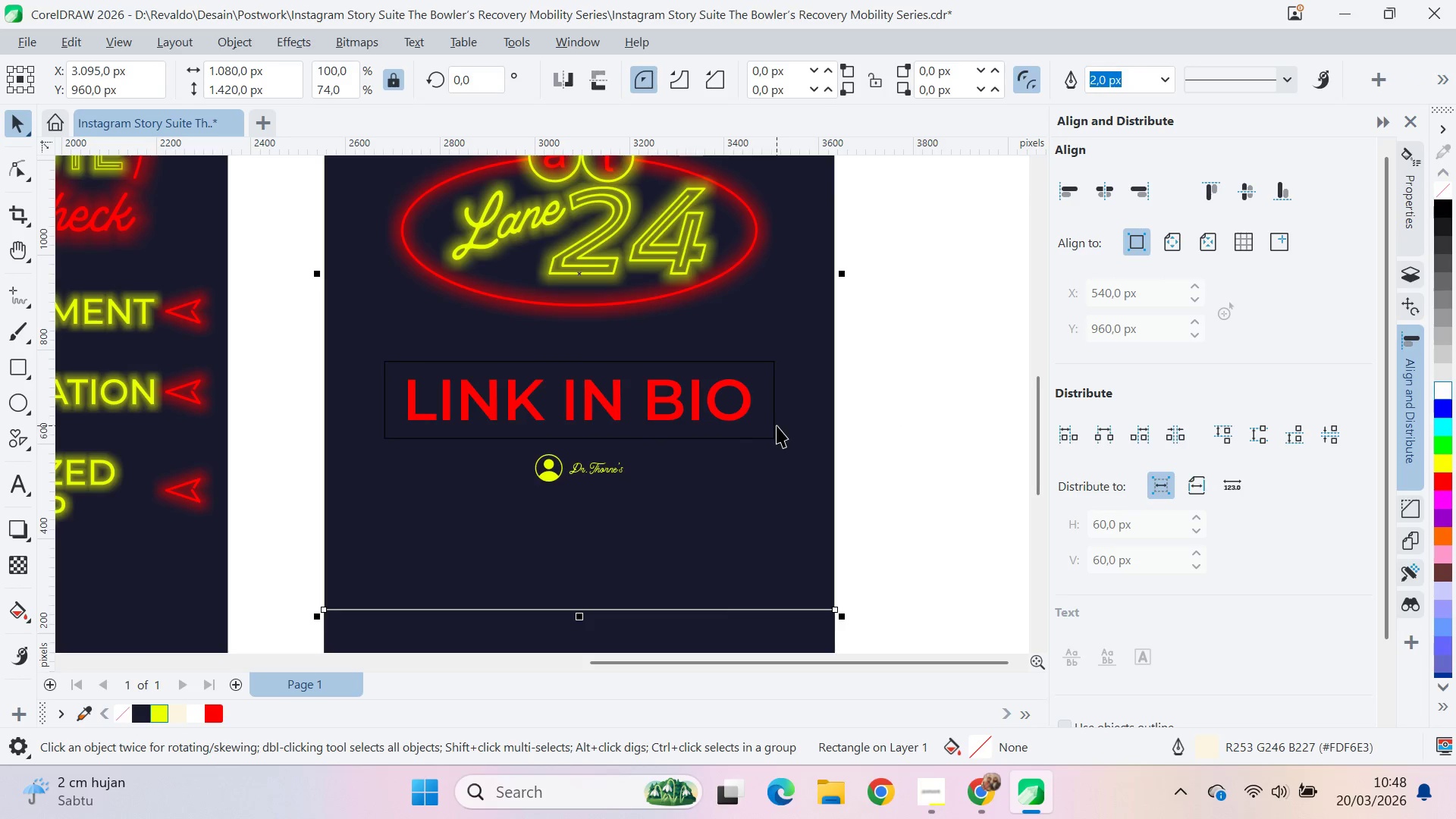 
left_click([769, 419])
 